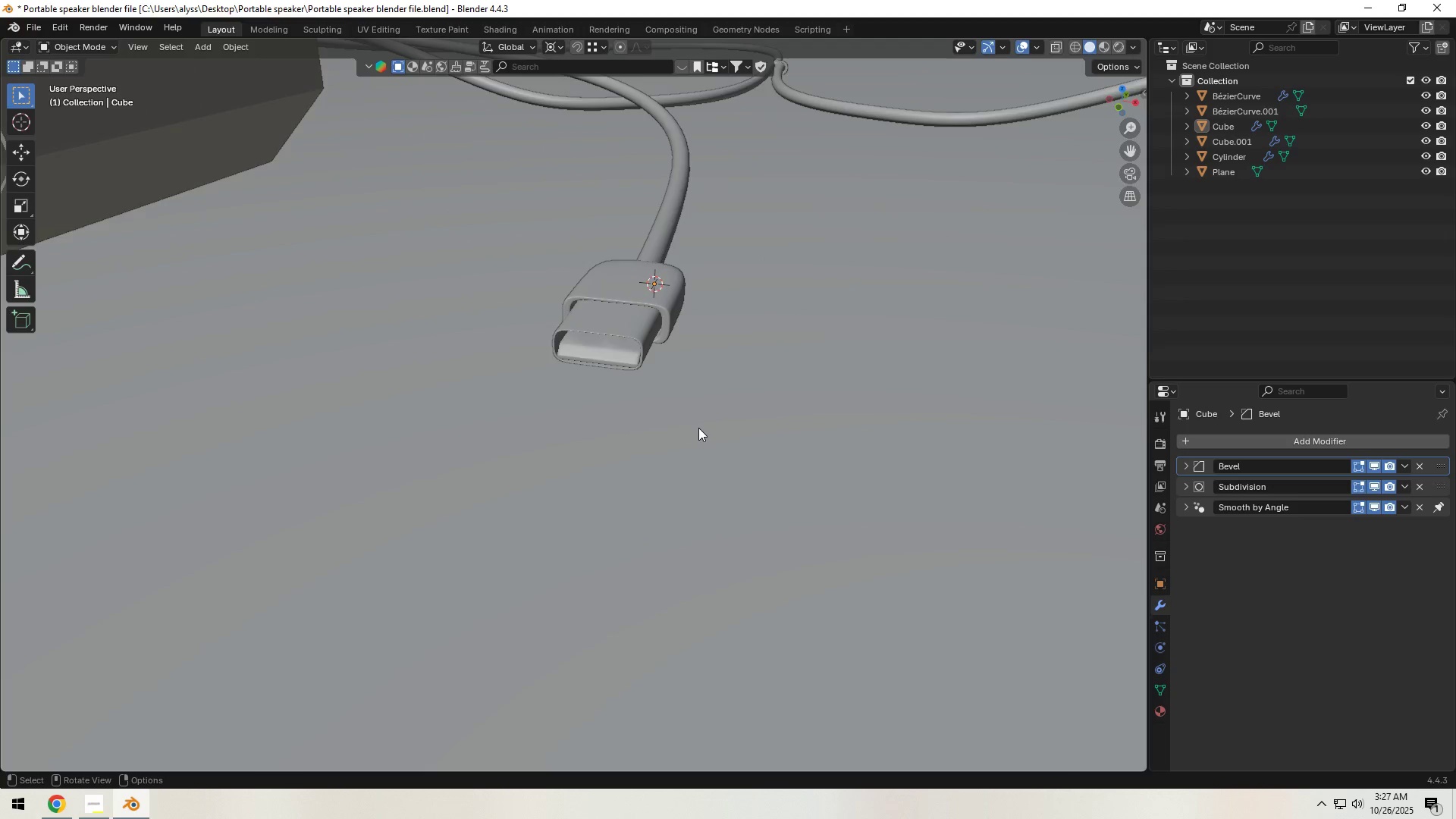 
scroll: coordinate [698, 428], scroll_direction: down, amount: 10.0
 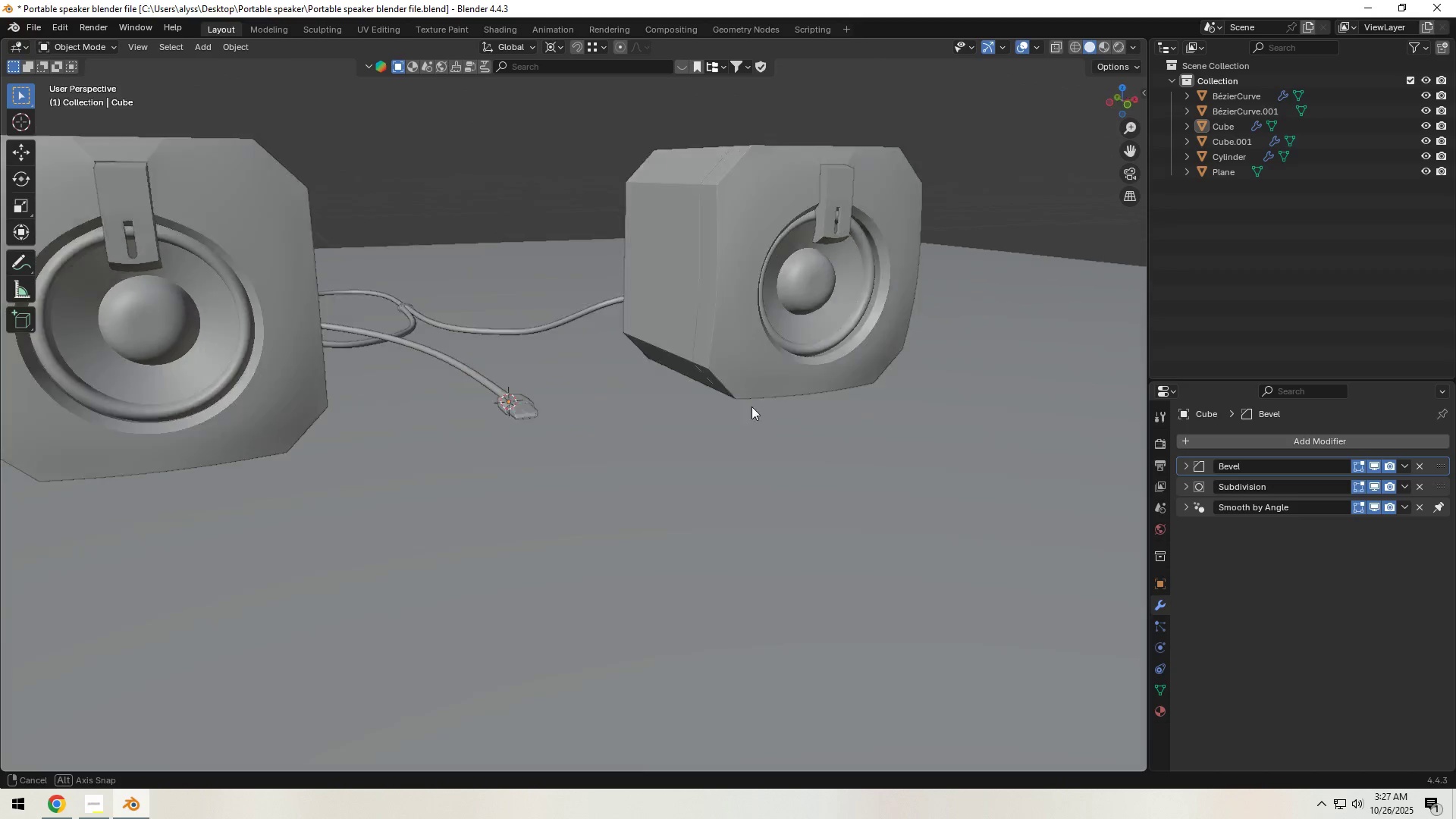 
hold_key(key=ShiftLeft, duration=0.59)
 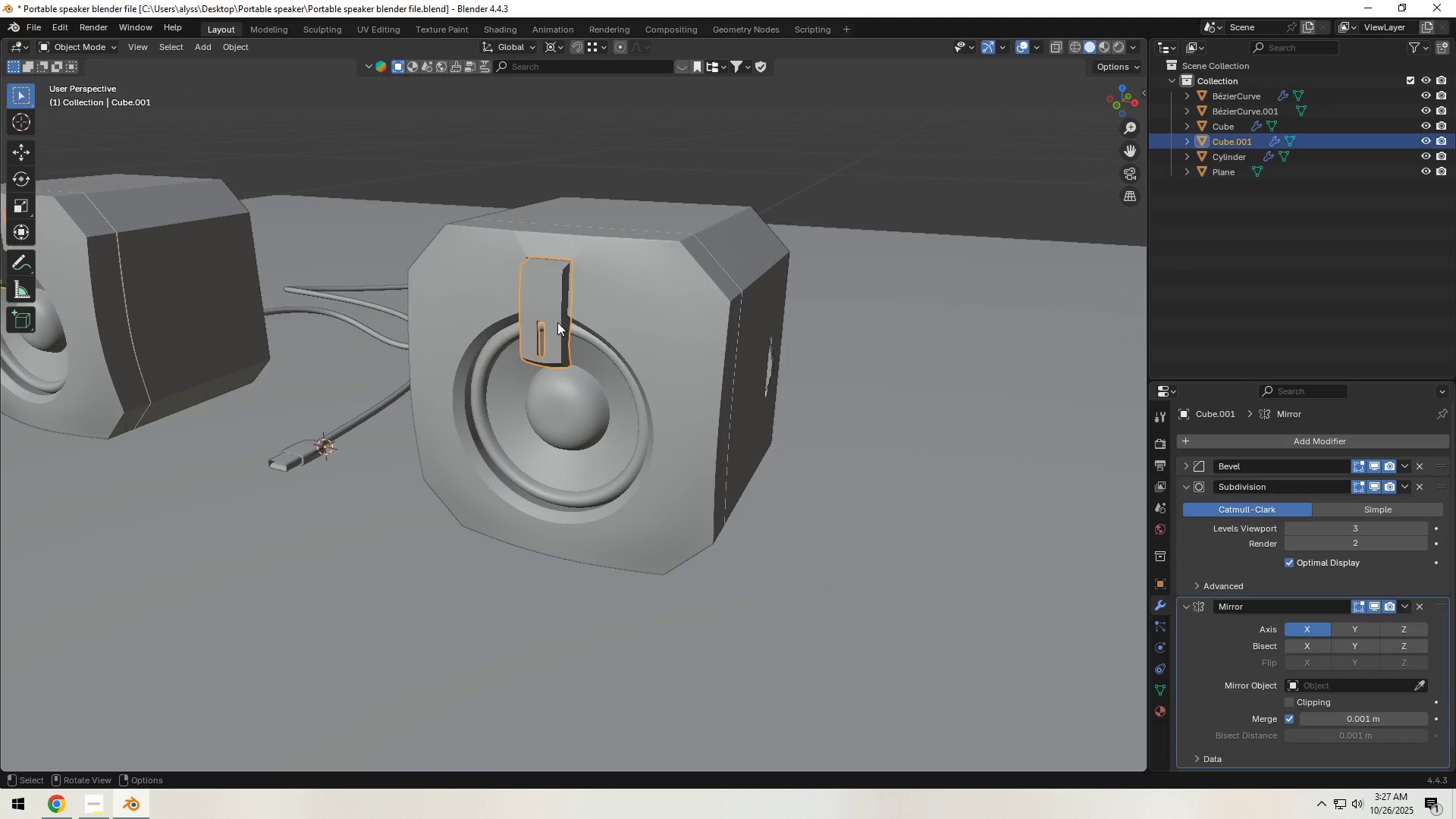 
key(Tab)
 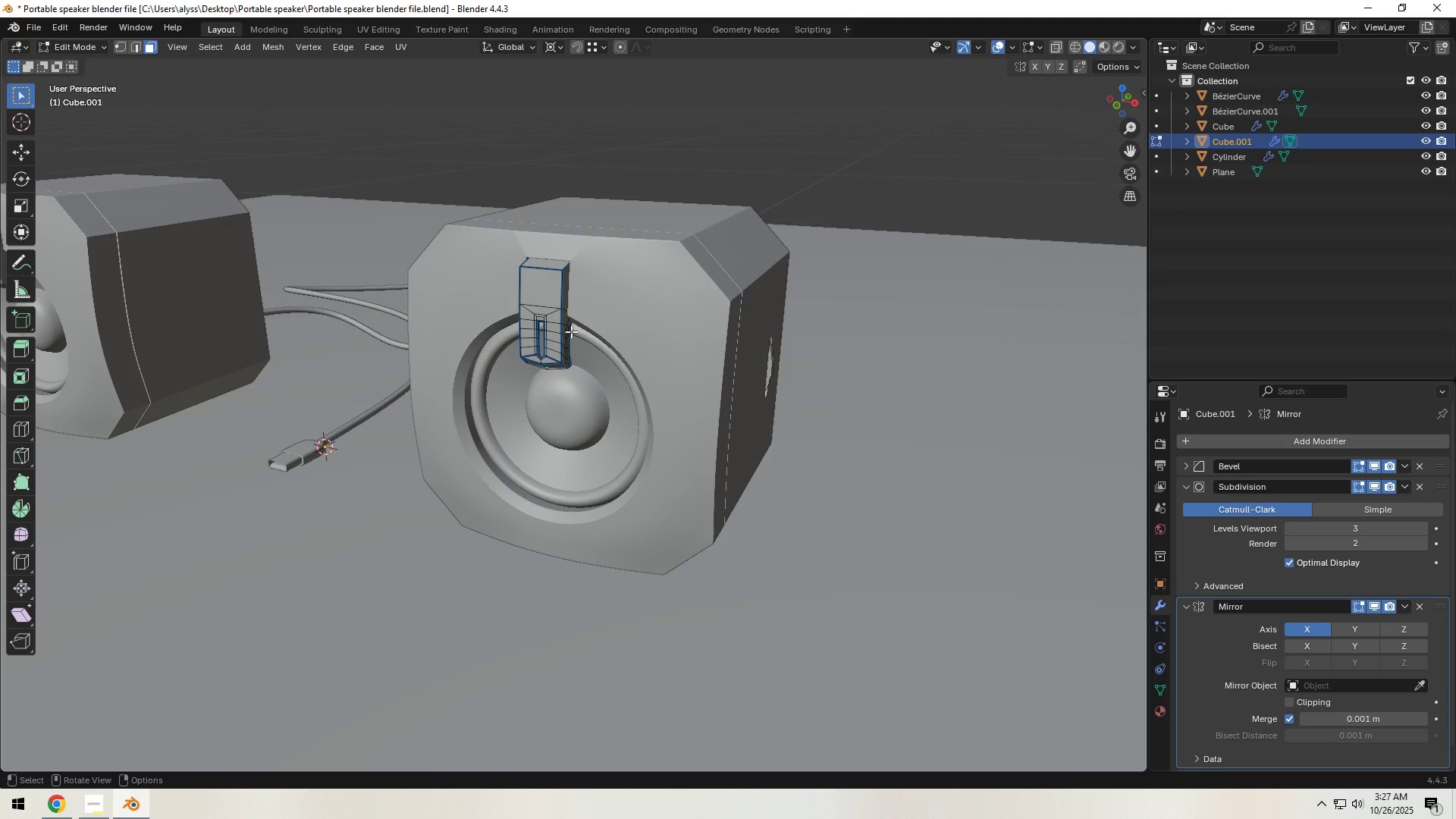 
key(Tab)
 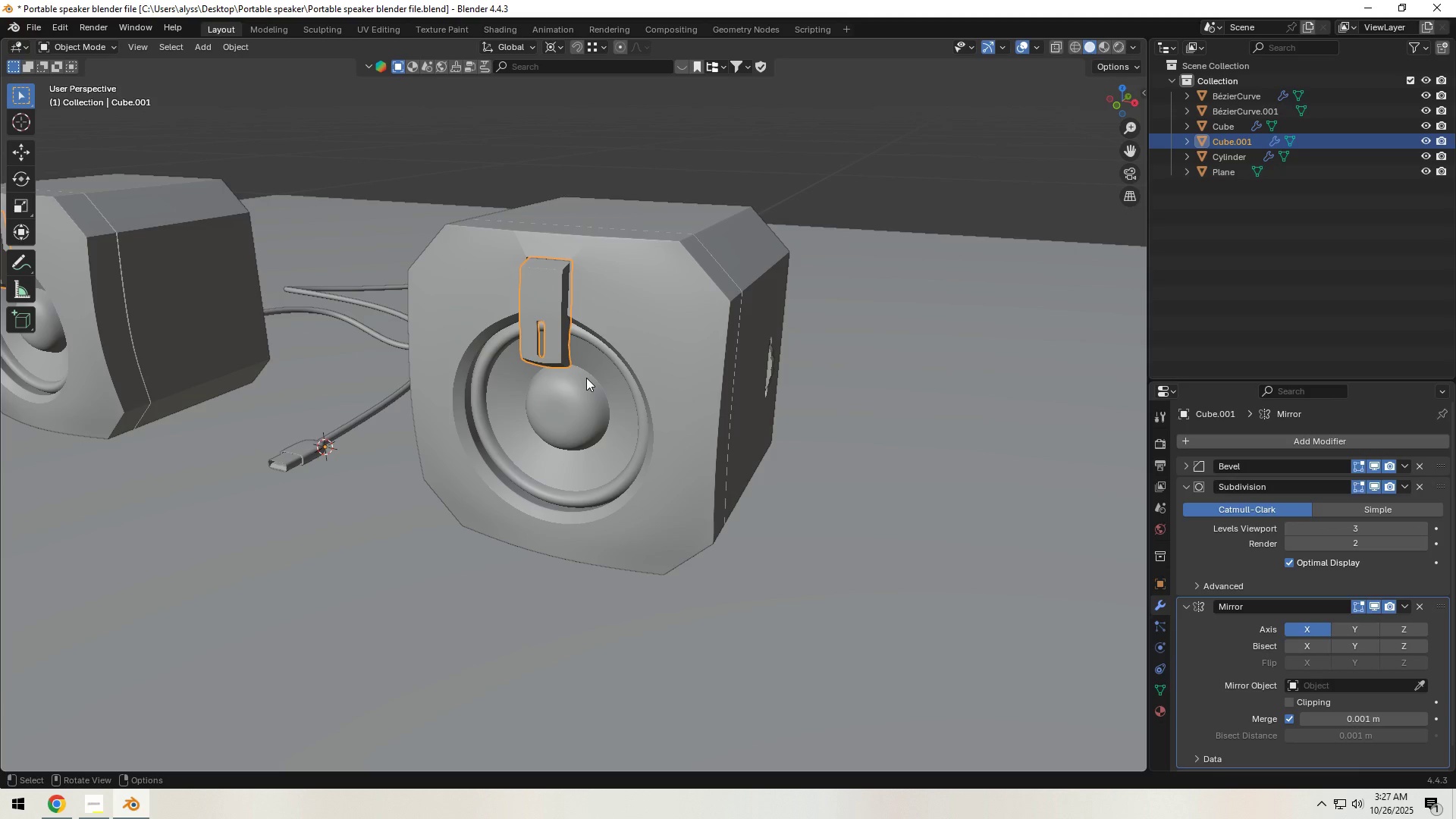 
wait(18.15)
 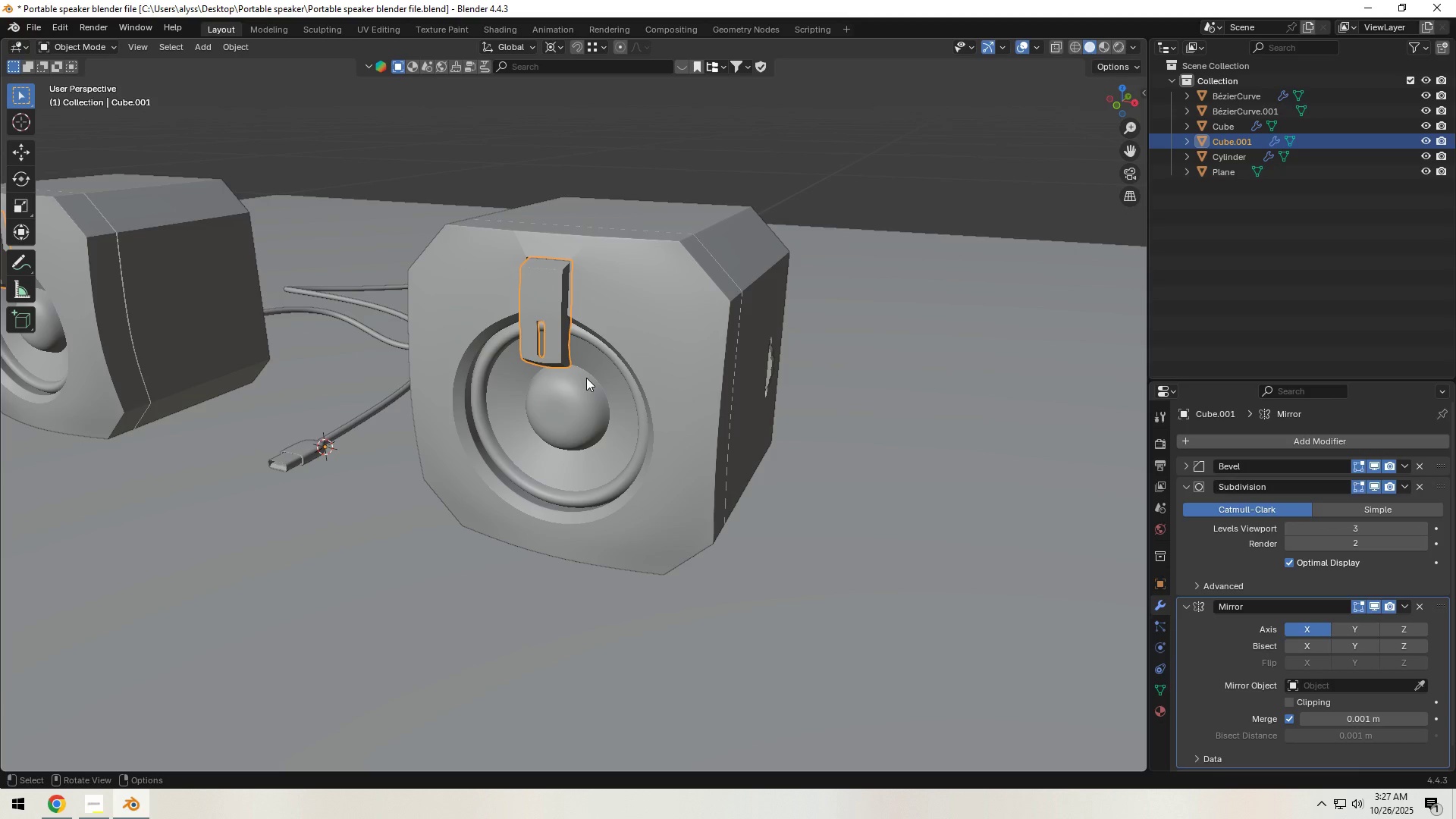 
key(Control+S)
 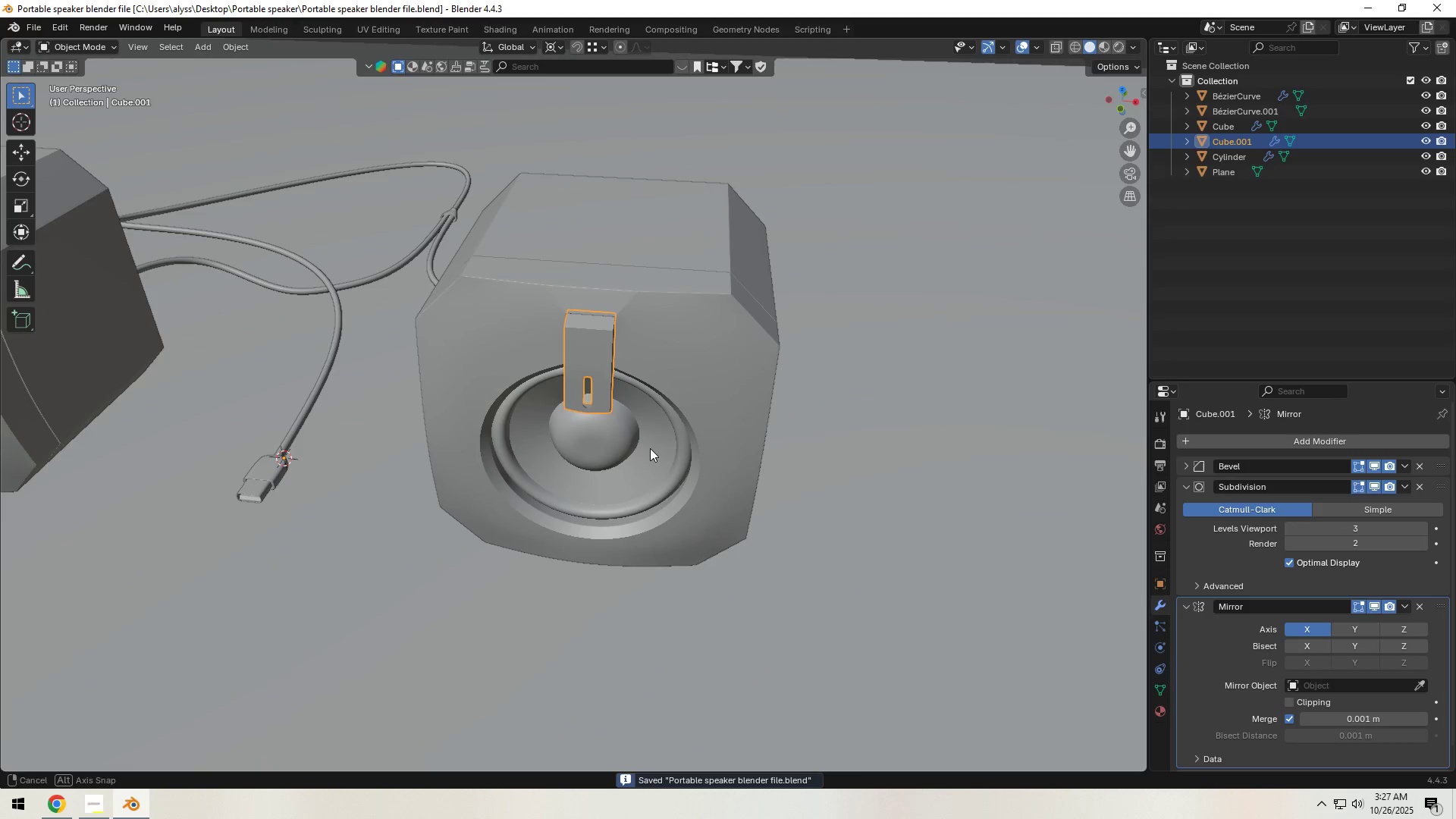 
scroll: coordinate [650, 450], scroll_direction: down, amount: 11.0
 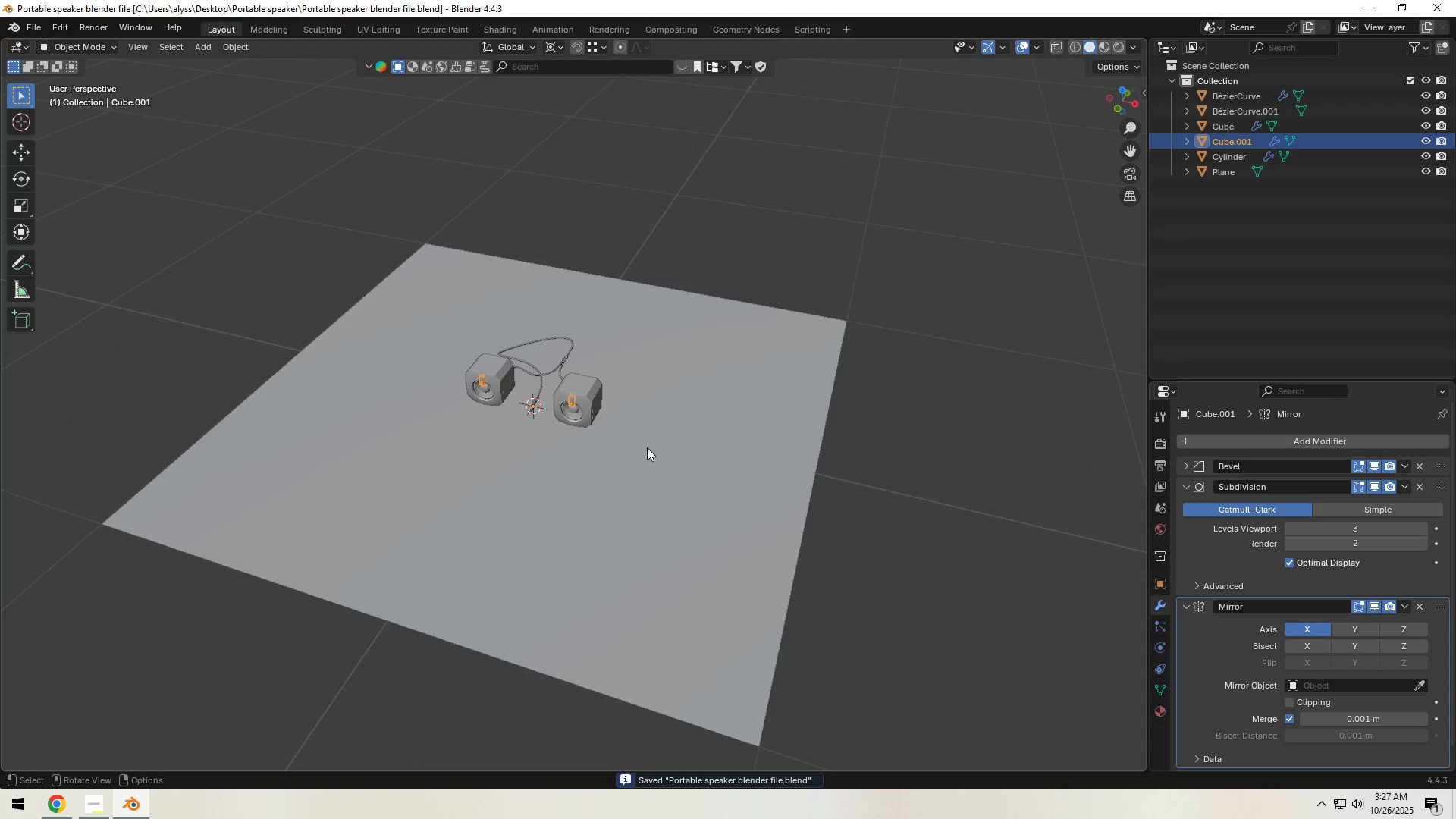 
left_click([656, 445])
 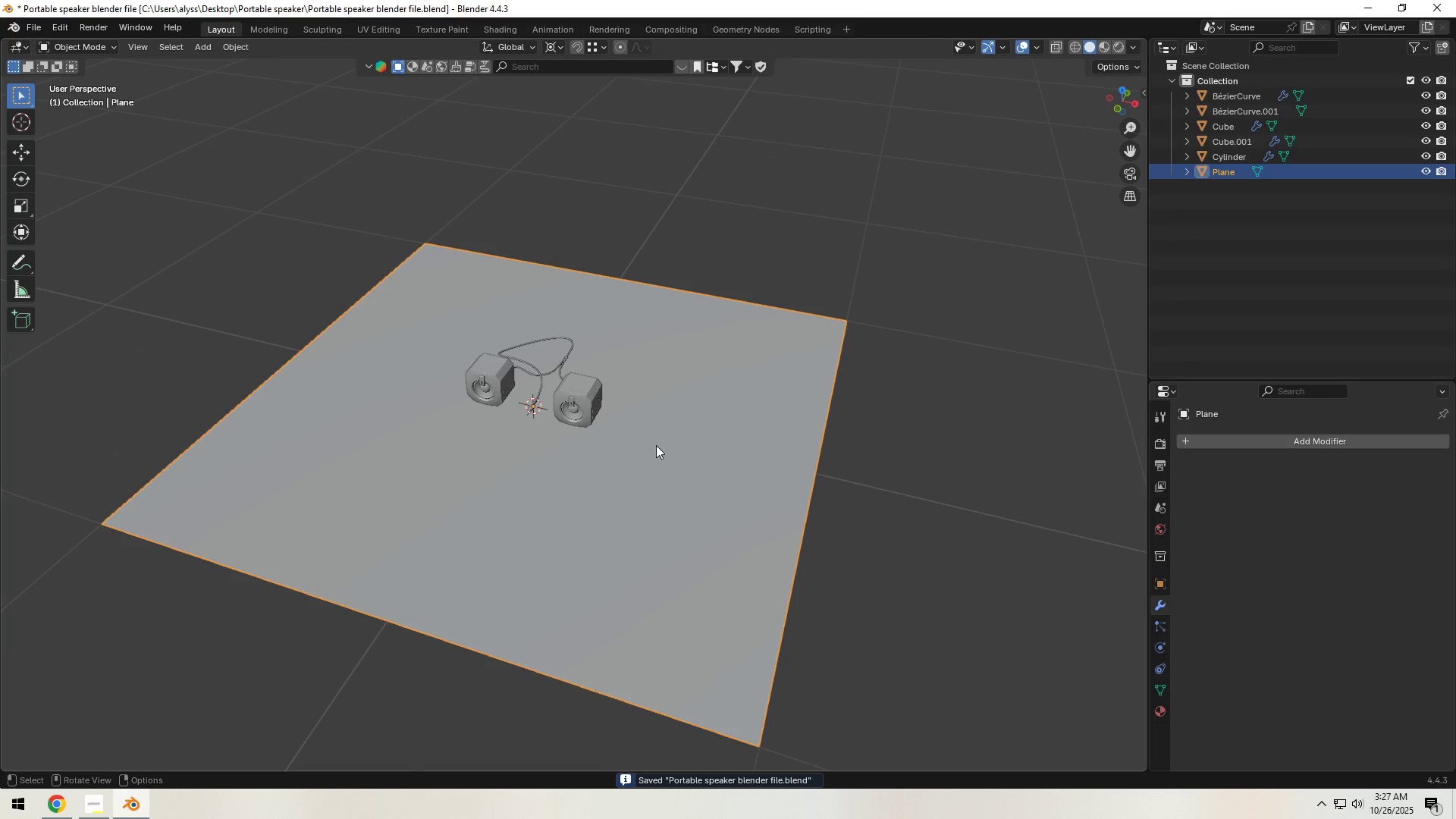 
key(Tab)
type(s2)
 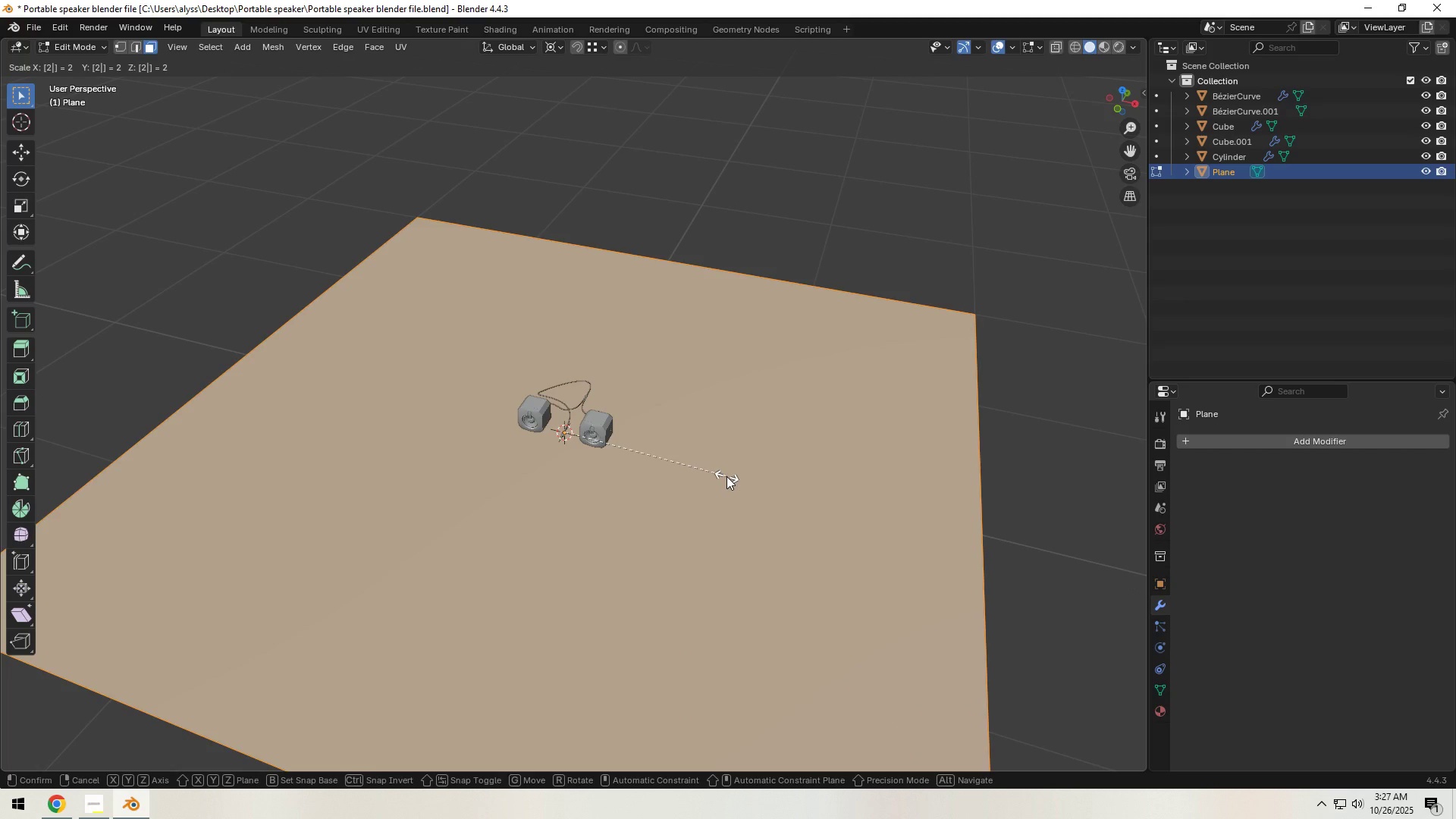 
scroll: coordinate [726, 476], scroll_direction: down, amount: 2.0
 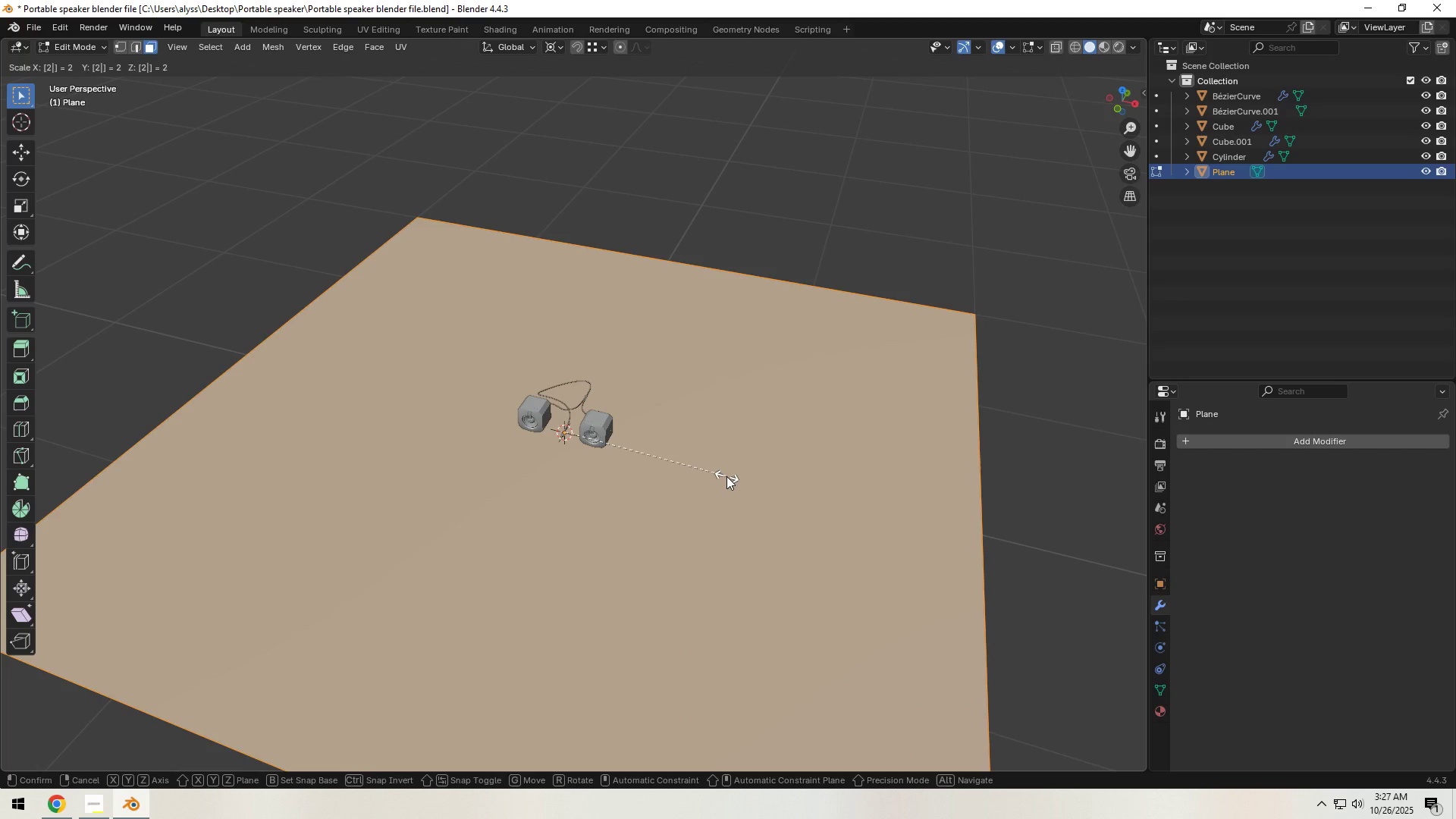 
left_click([726, 476])
 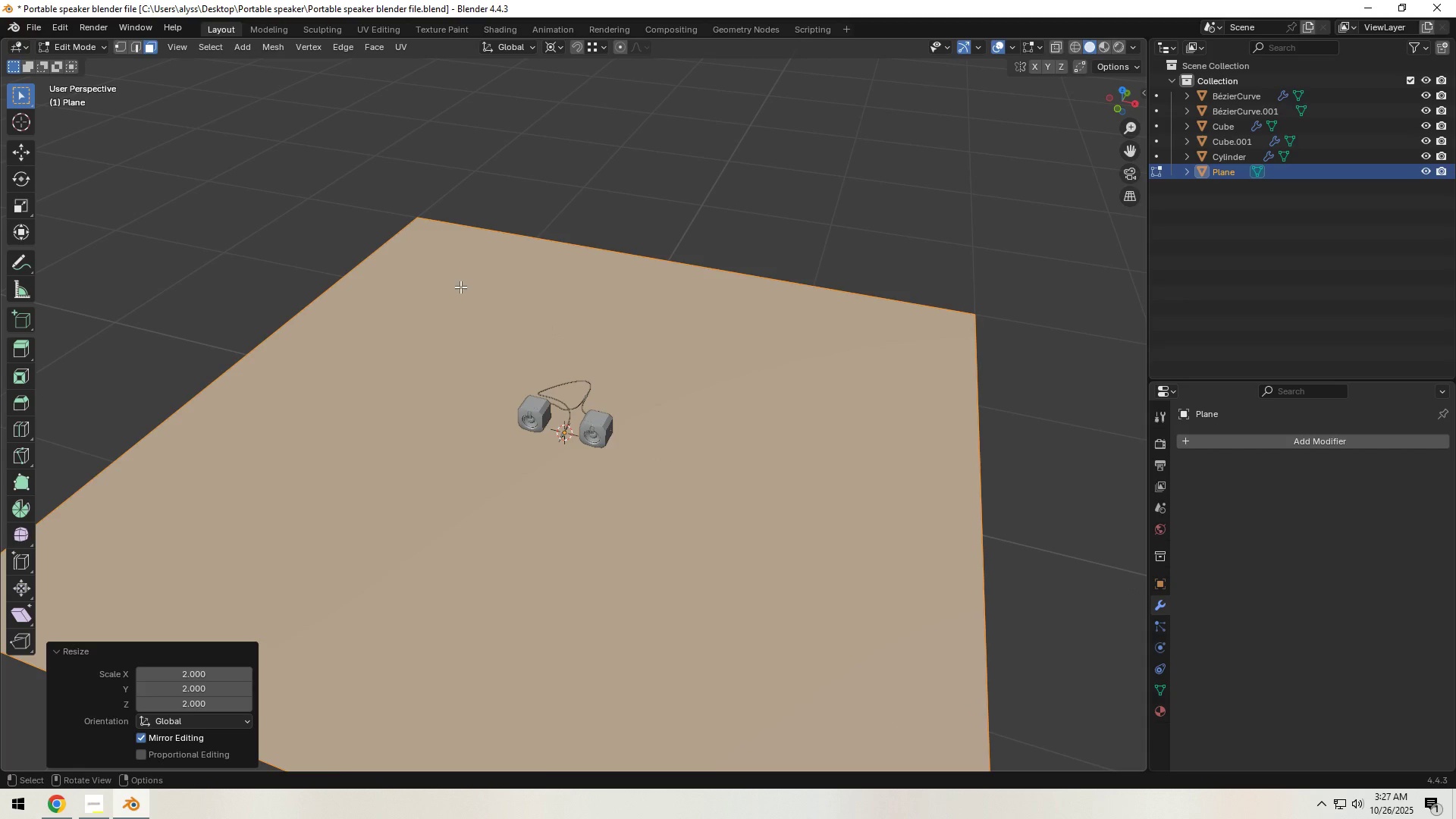 
key(2)
 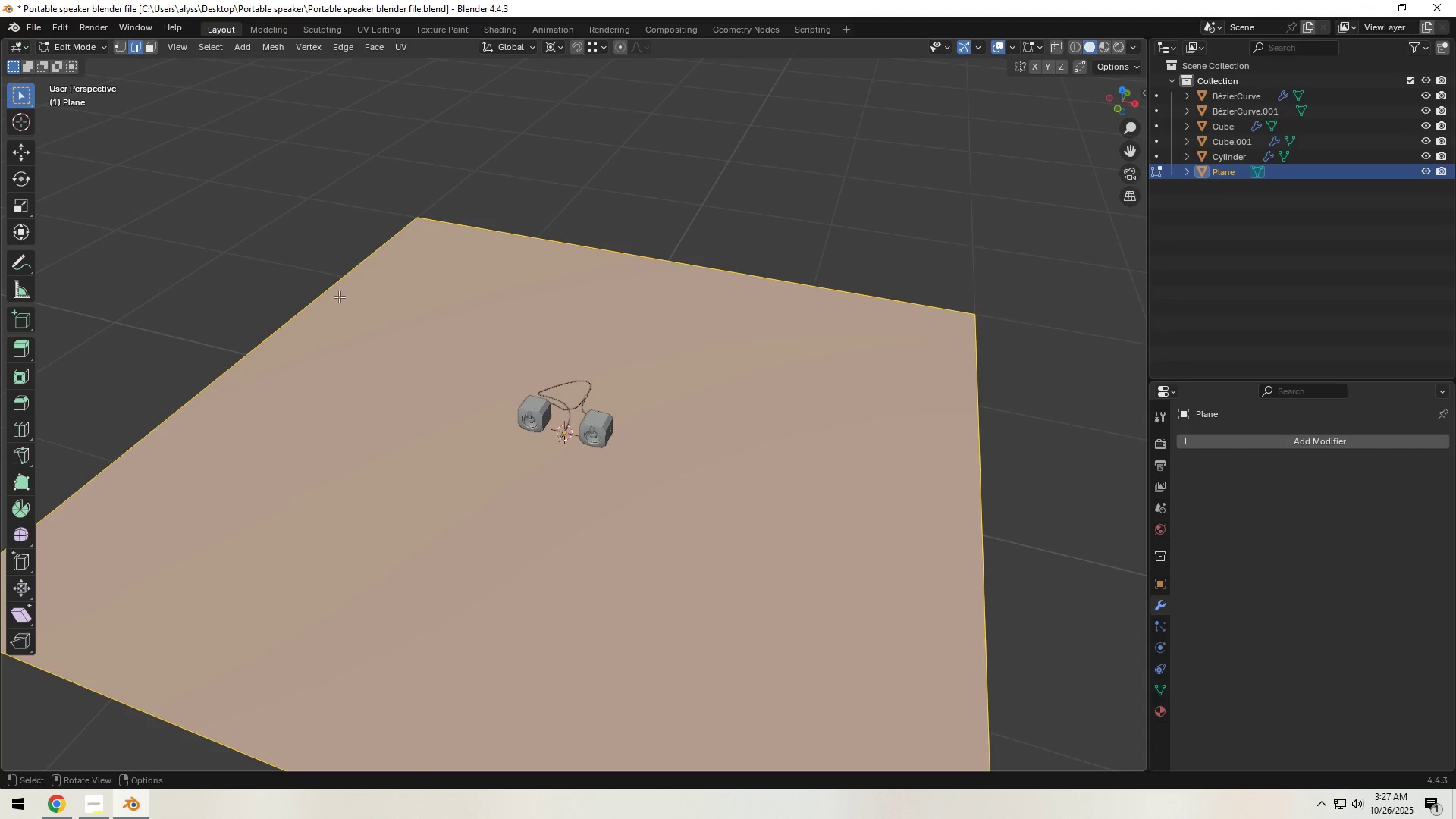 
left_click([339, 297])
 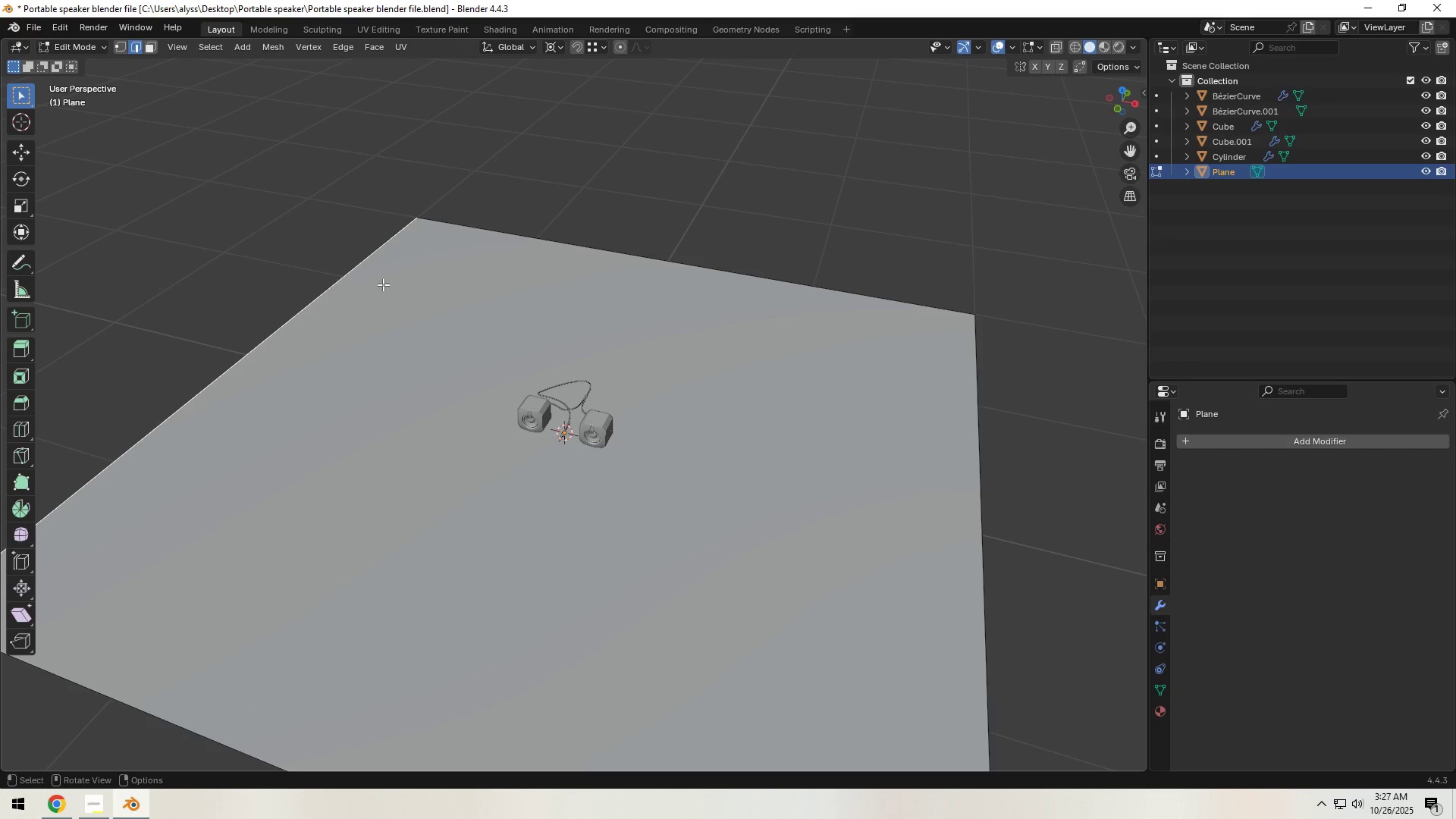 
hold_key(key=ShiftLeft, duration=0.36)
left_click([566, 252])
 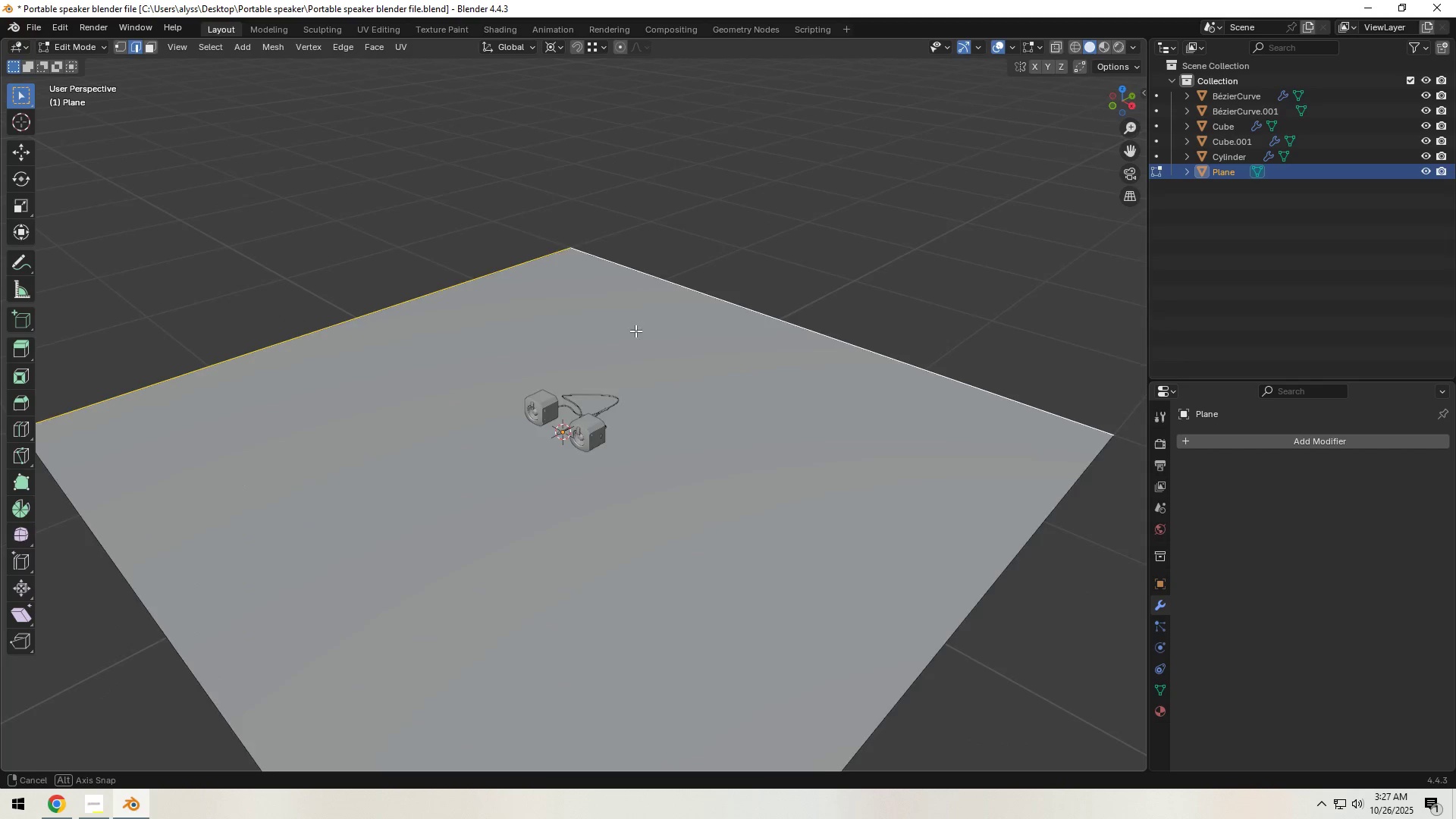 
scroll: coordinate [630, 334], scroll_direction: down, amount: 3.0
 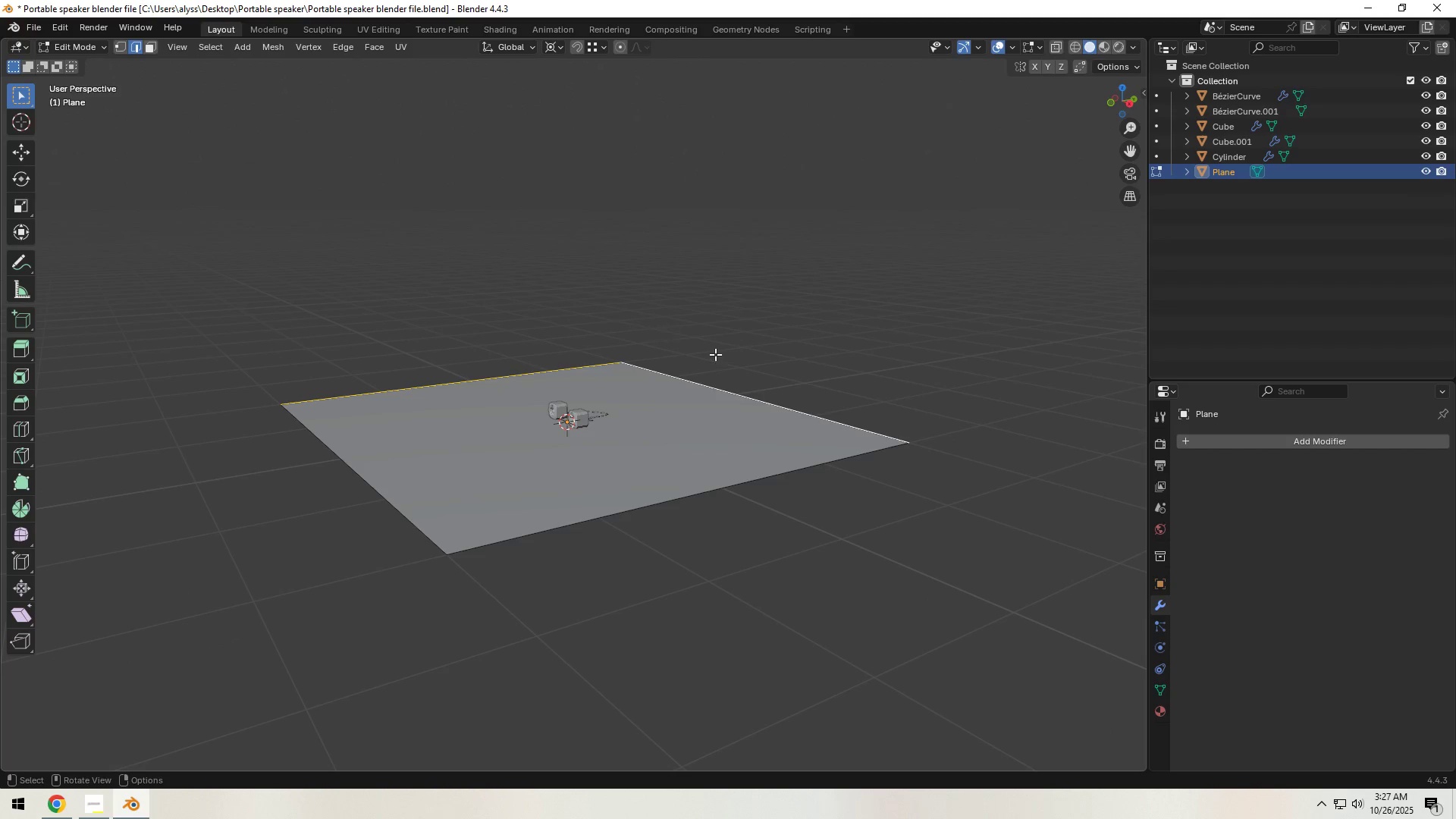 
type(ez)
 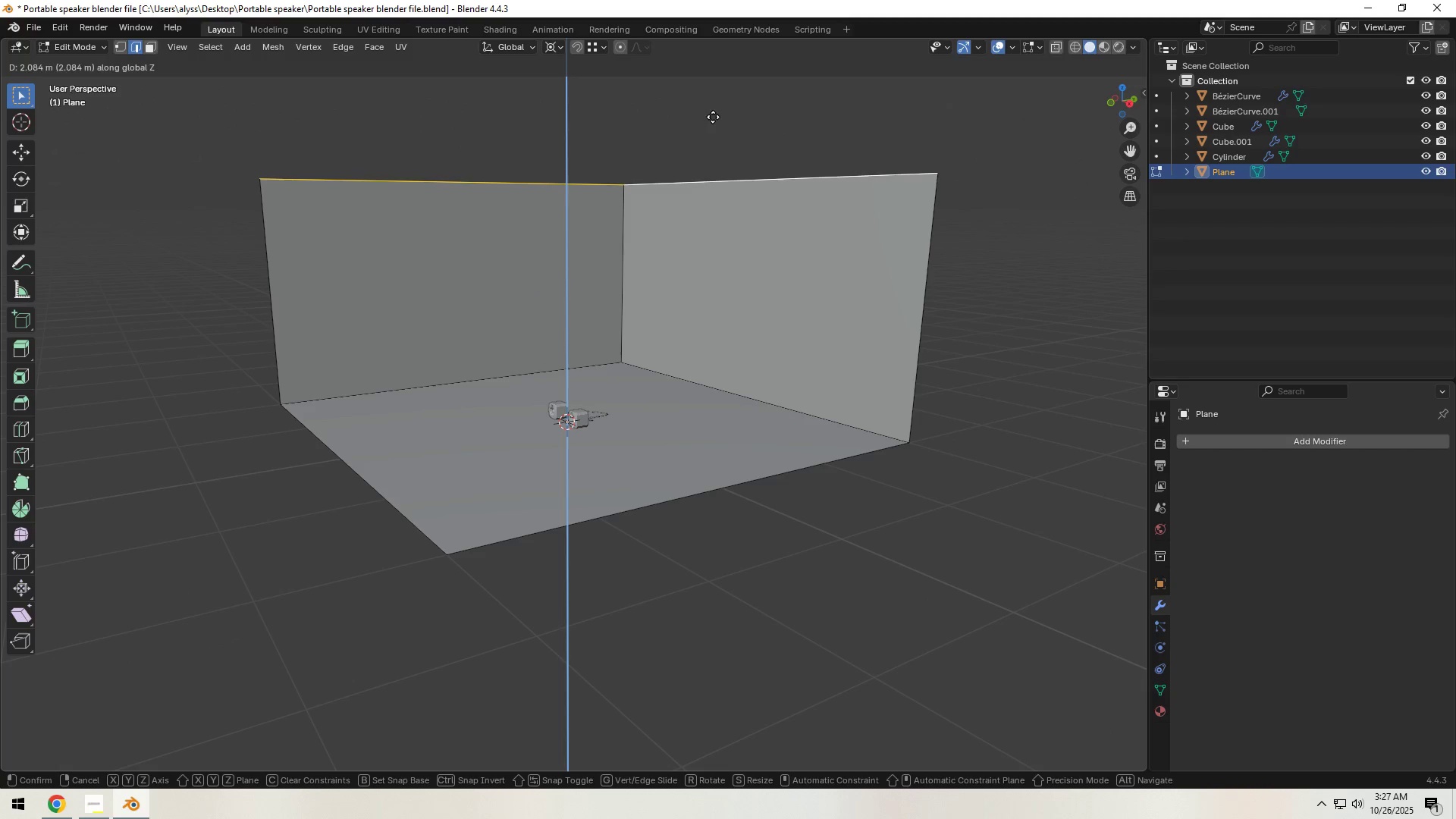 
hold_key(key=ControlLeft, duration=0.87)
left_click([710, 90])
 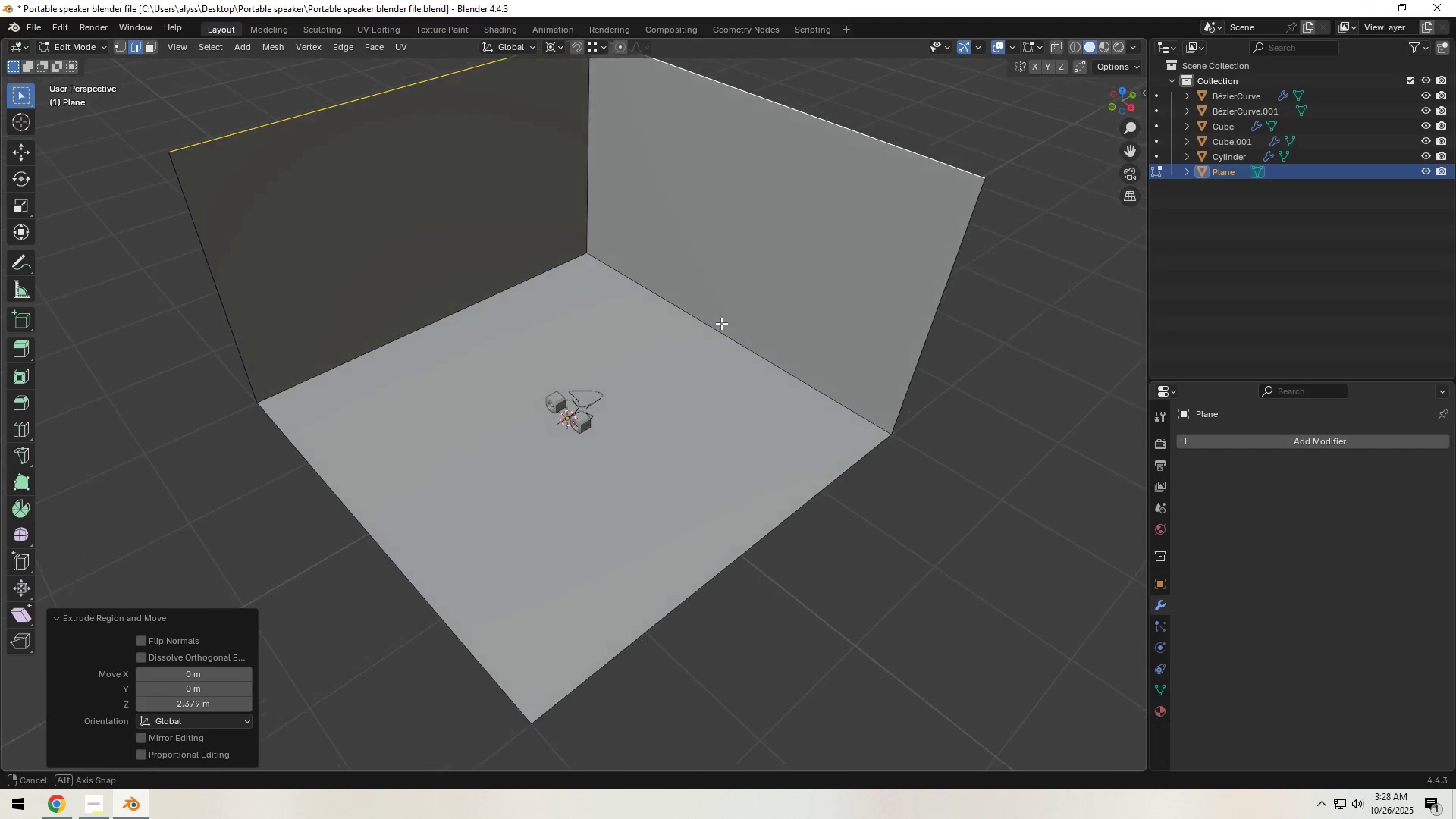 
scroll: coordinate [690, 351], scroll_direction: up, amount: 4.0
 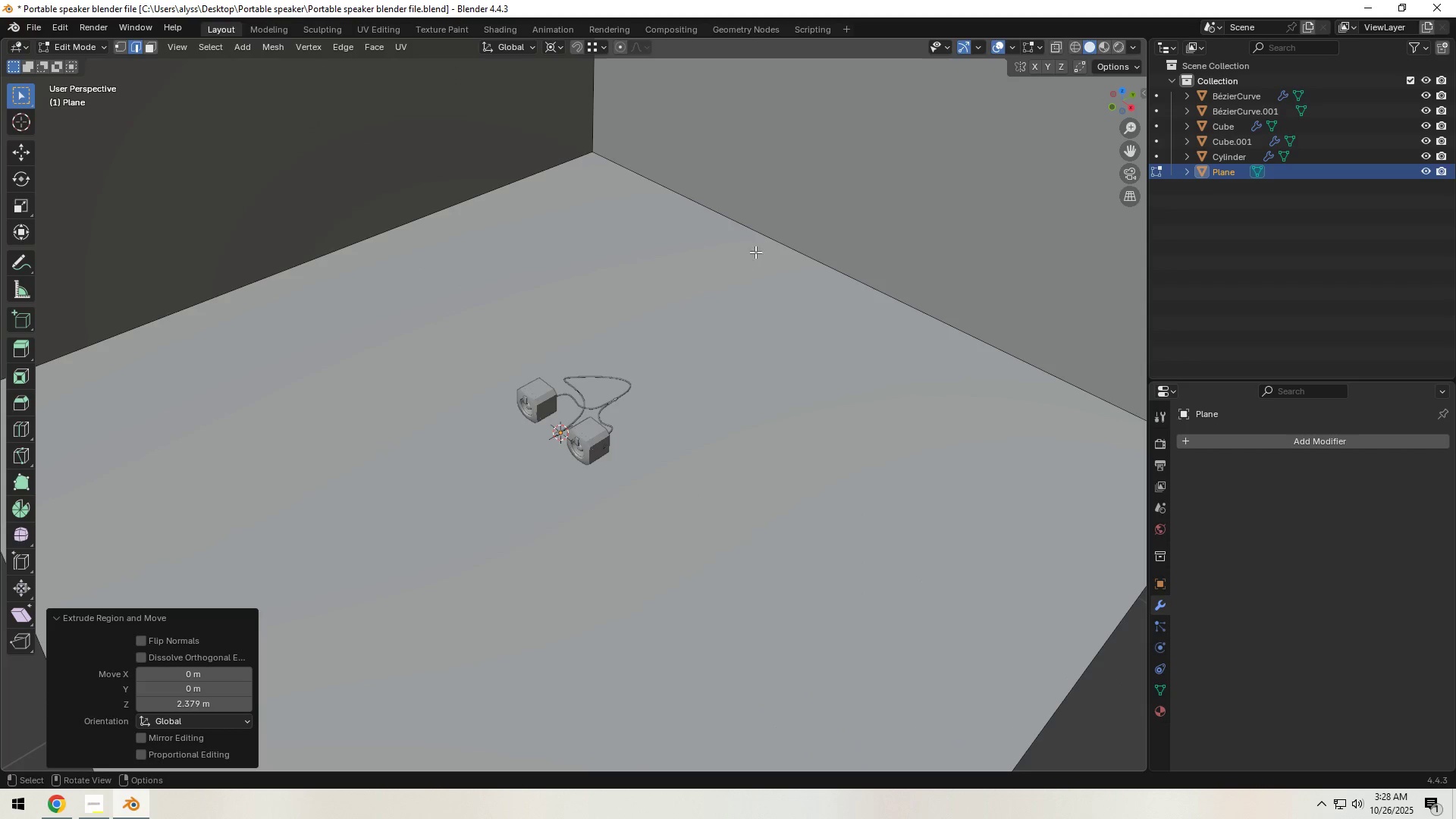 
left_click([766, 240])
 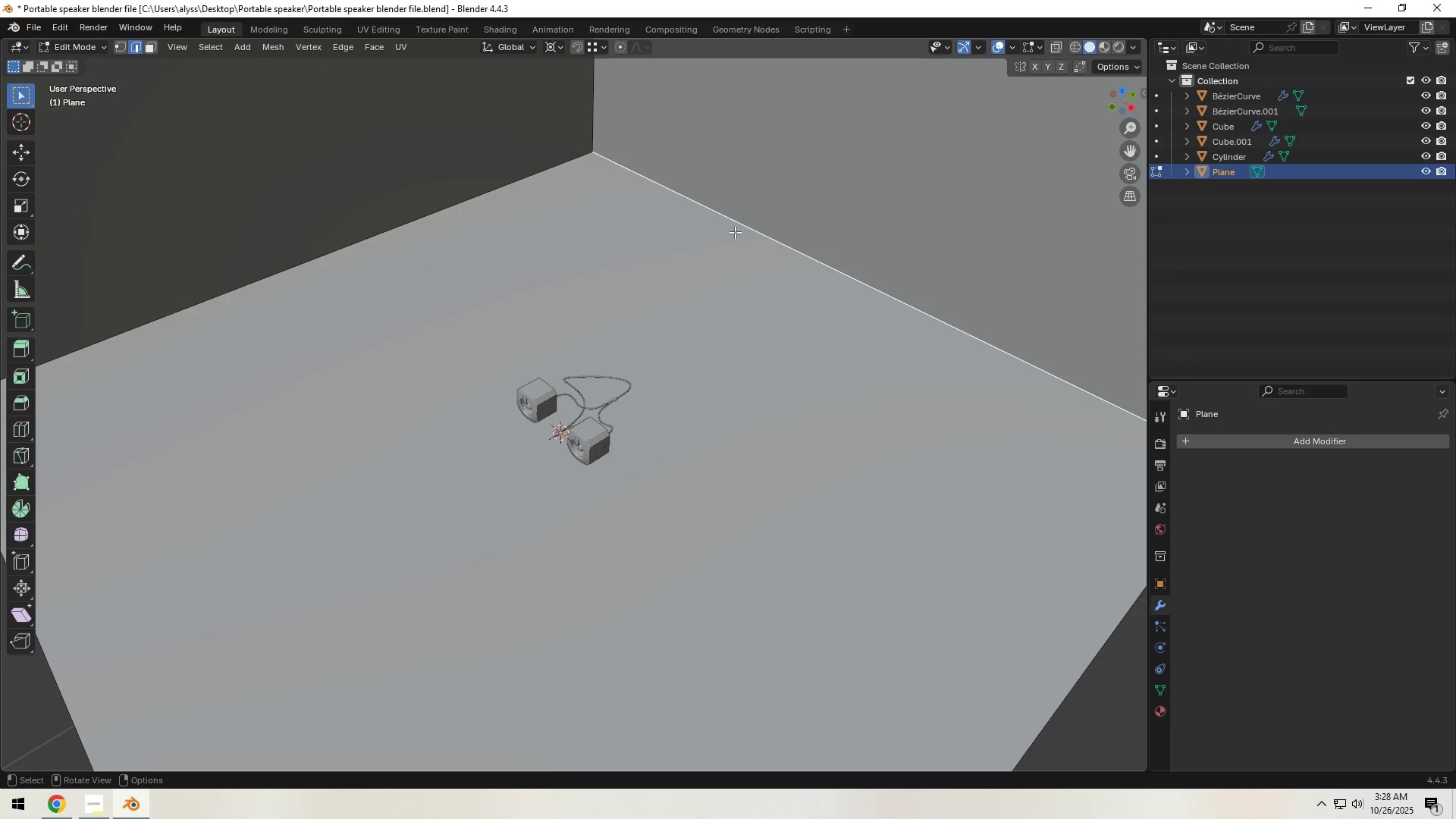 
hold_key(key=ShiftLeft, duration=1.18)
left_click([593, 126])
 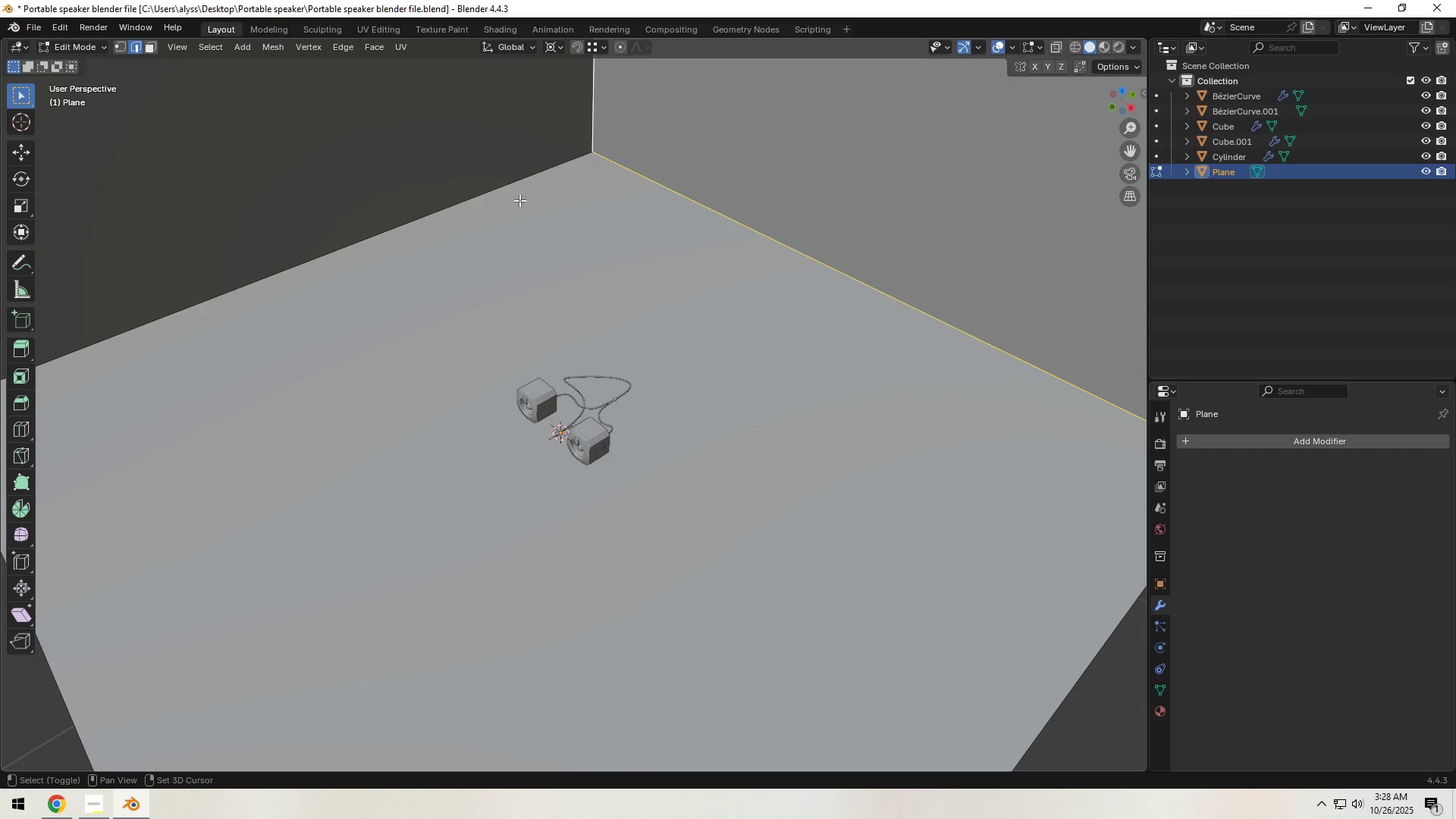 
left_click([519, 200])
 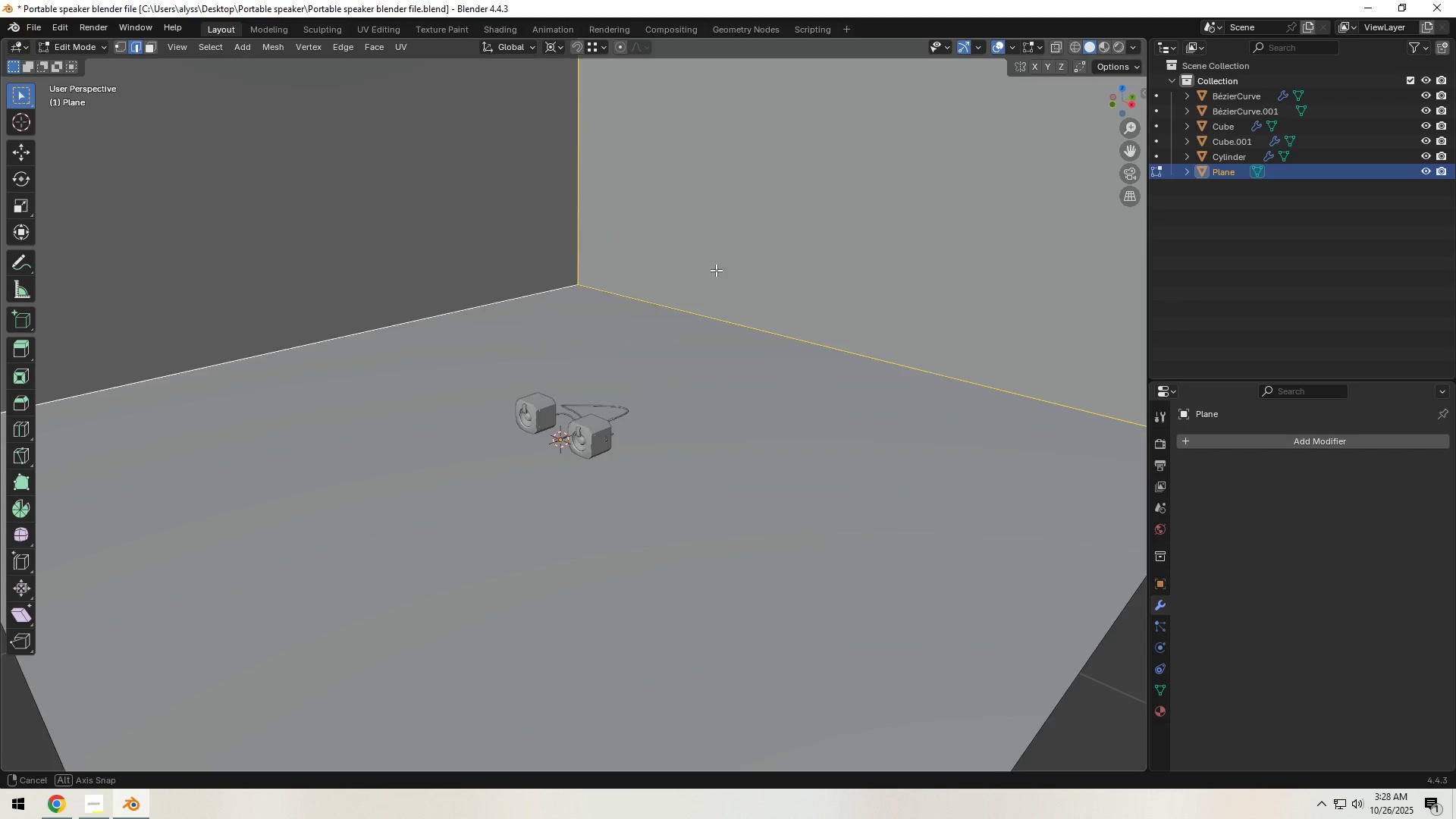 
scroll: coordinate [717, 261], scroll_direction: down, amount: 2.0
 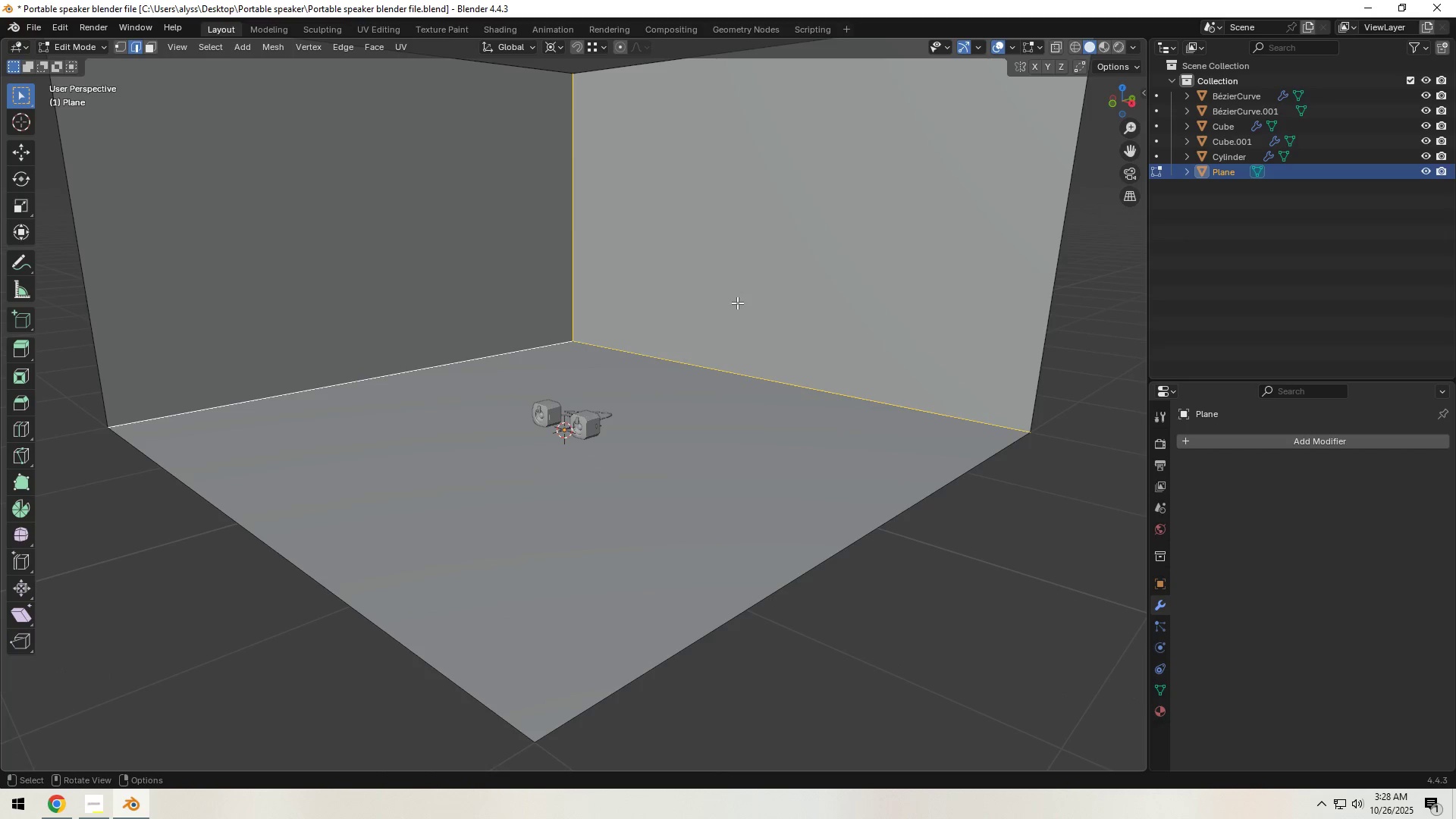 
key(Control+B)
 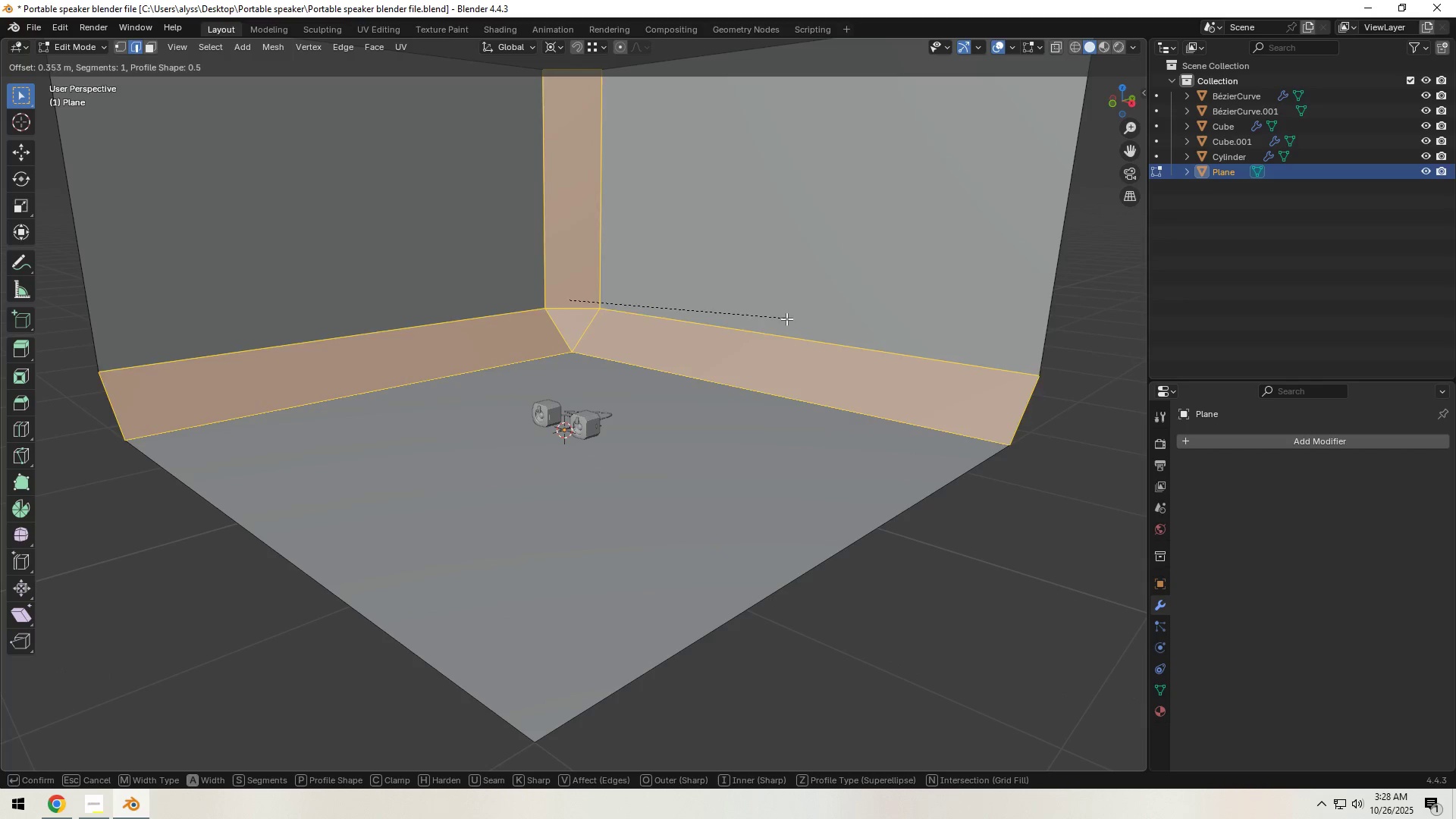 
scroll: coordinate [799, 323], scroll_direction: up, amount: 5.0
 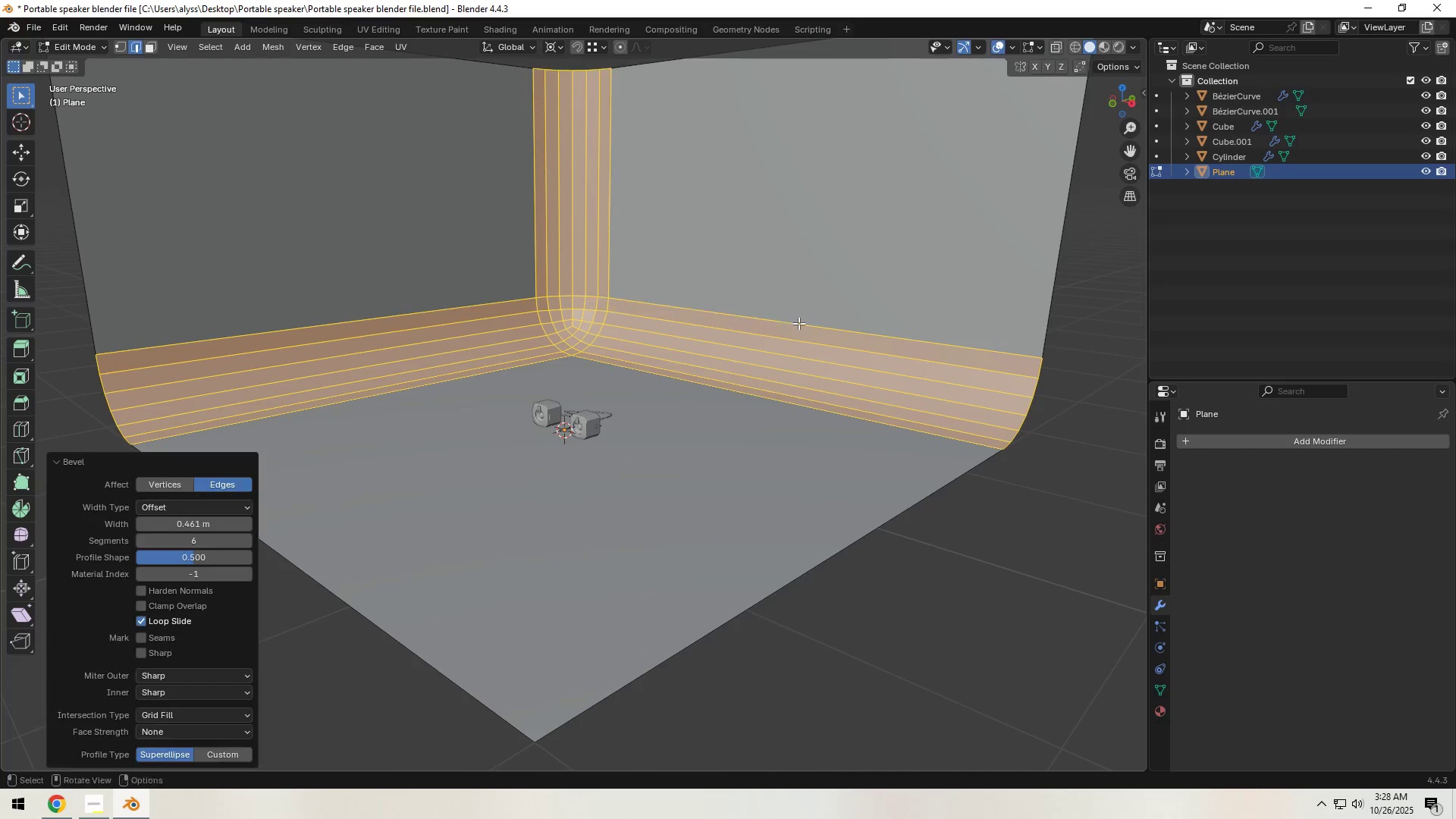 
left_click([799, 323])
 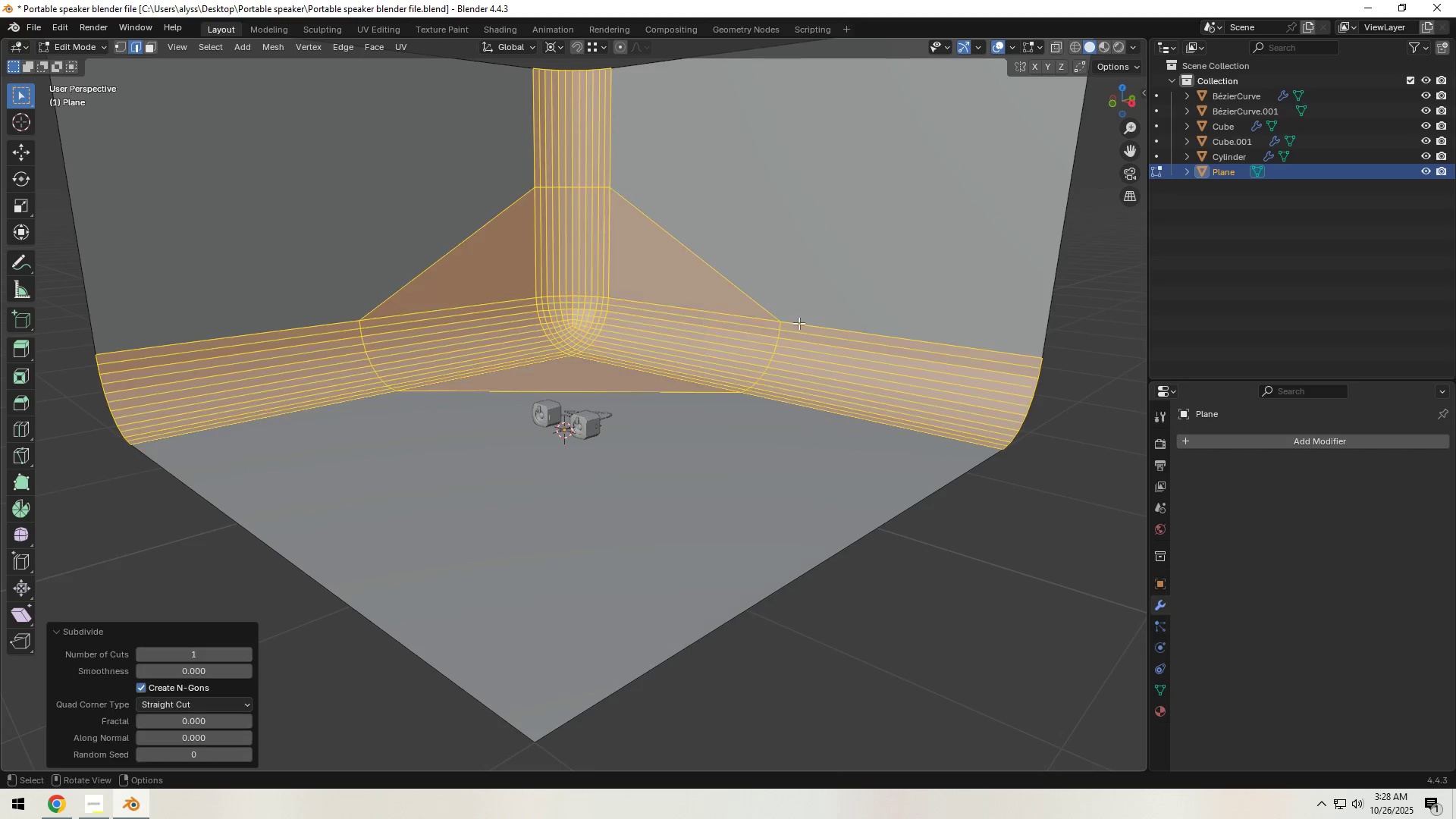 
right_click([799, 323])
 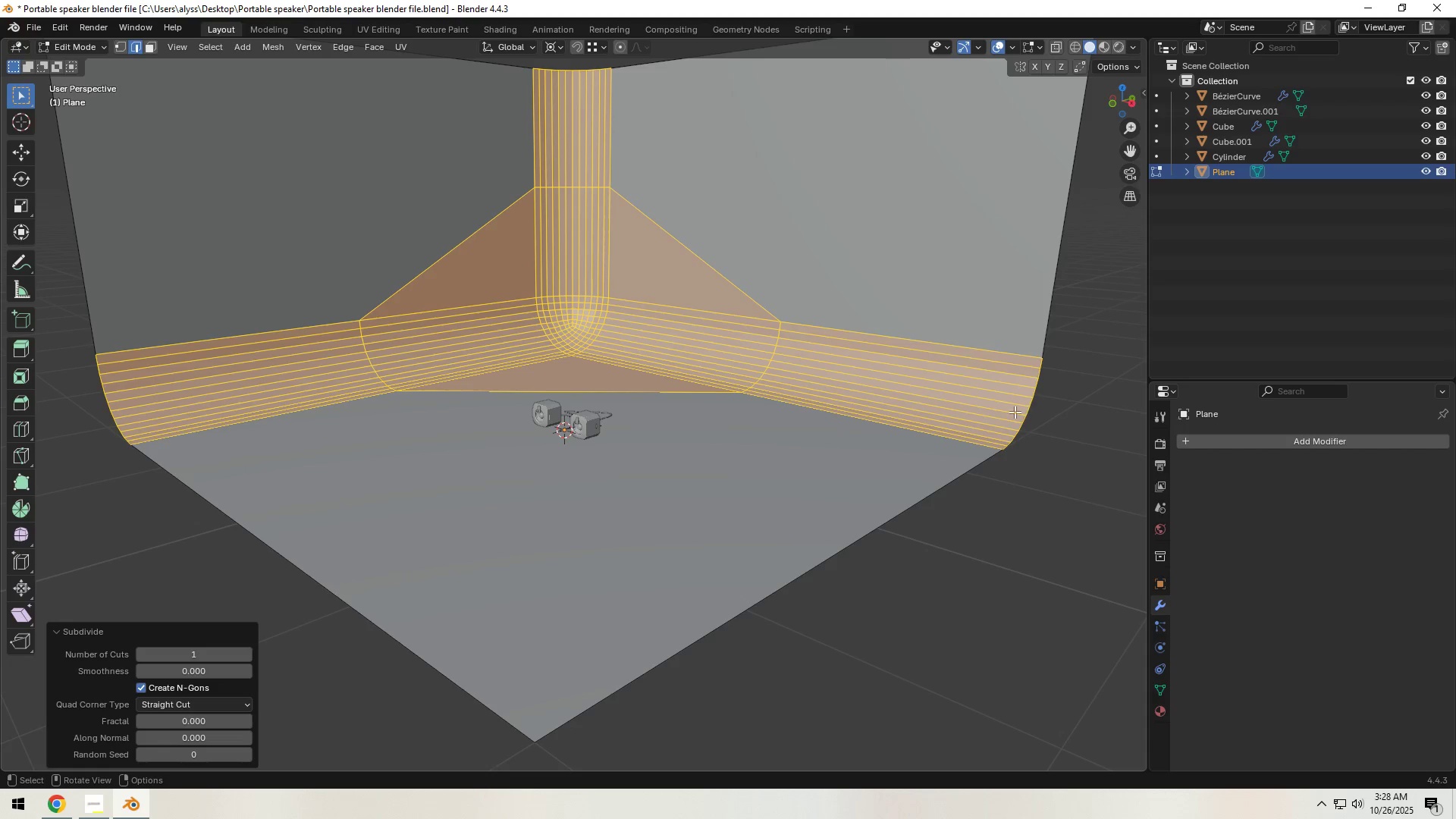 
key(Control+Z)
 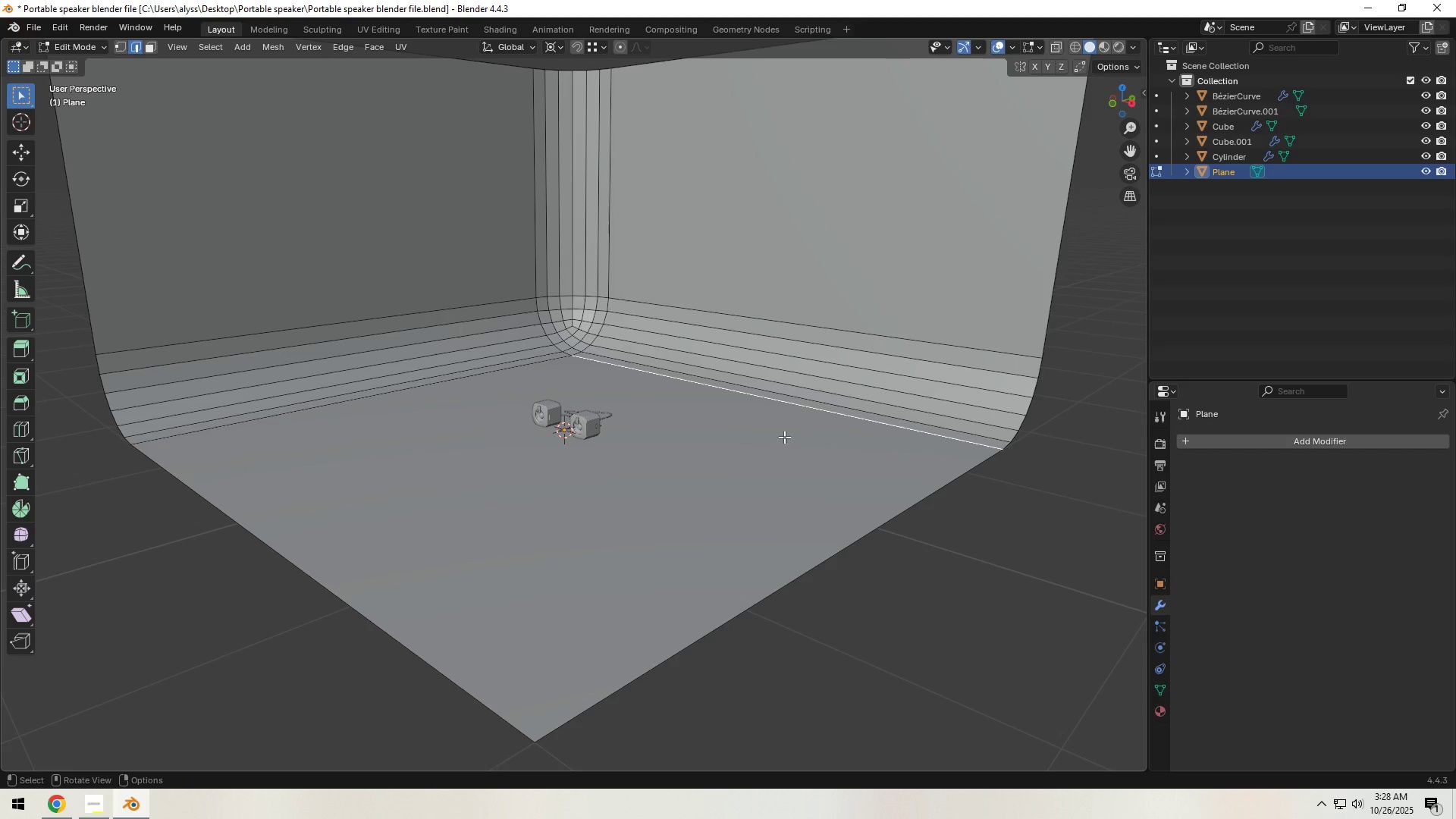 
key(Tab)
 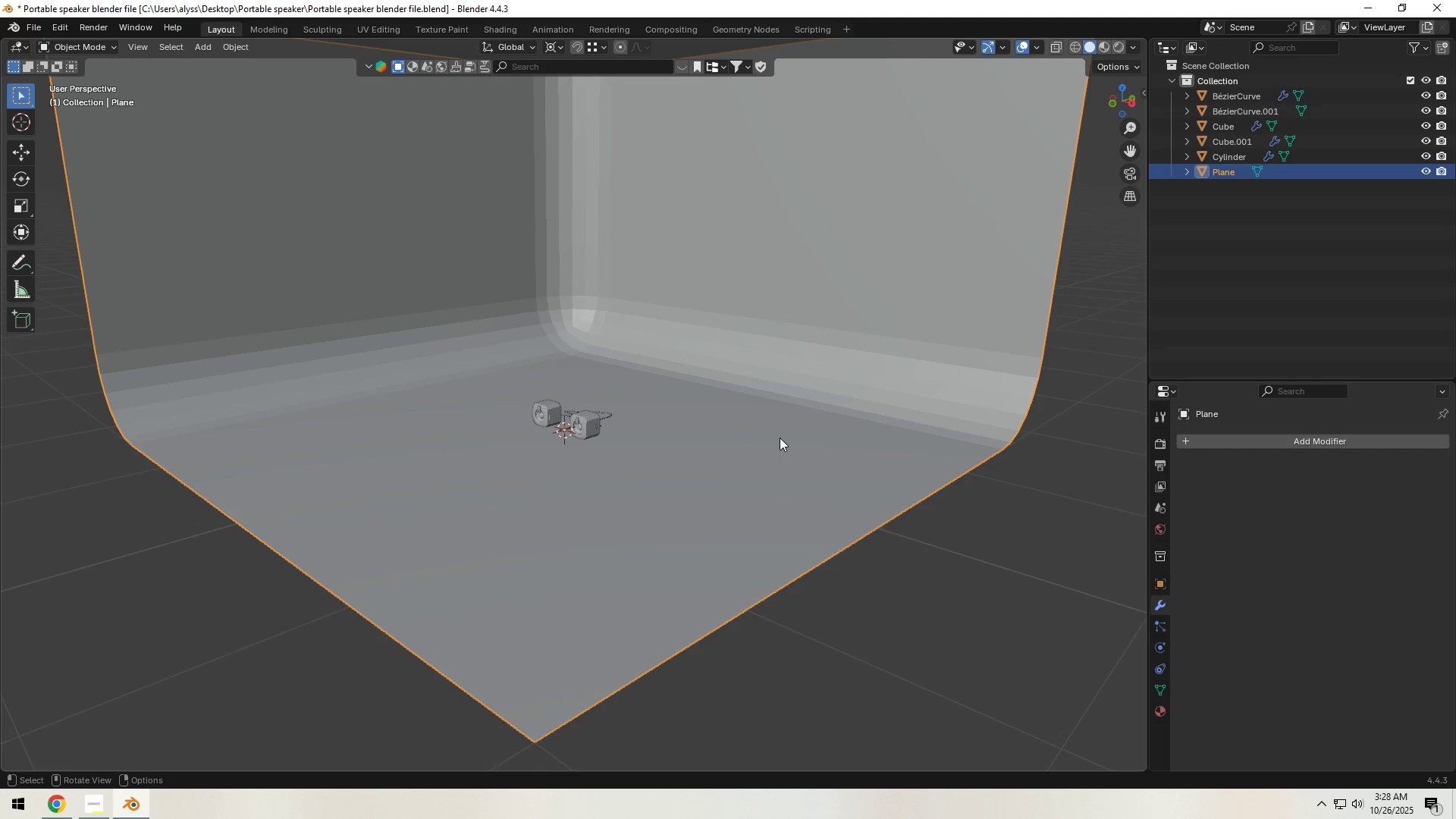 
left_click([780, 437])
 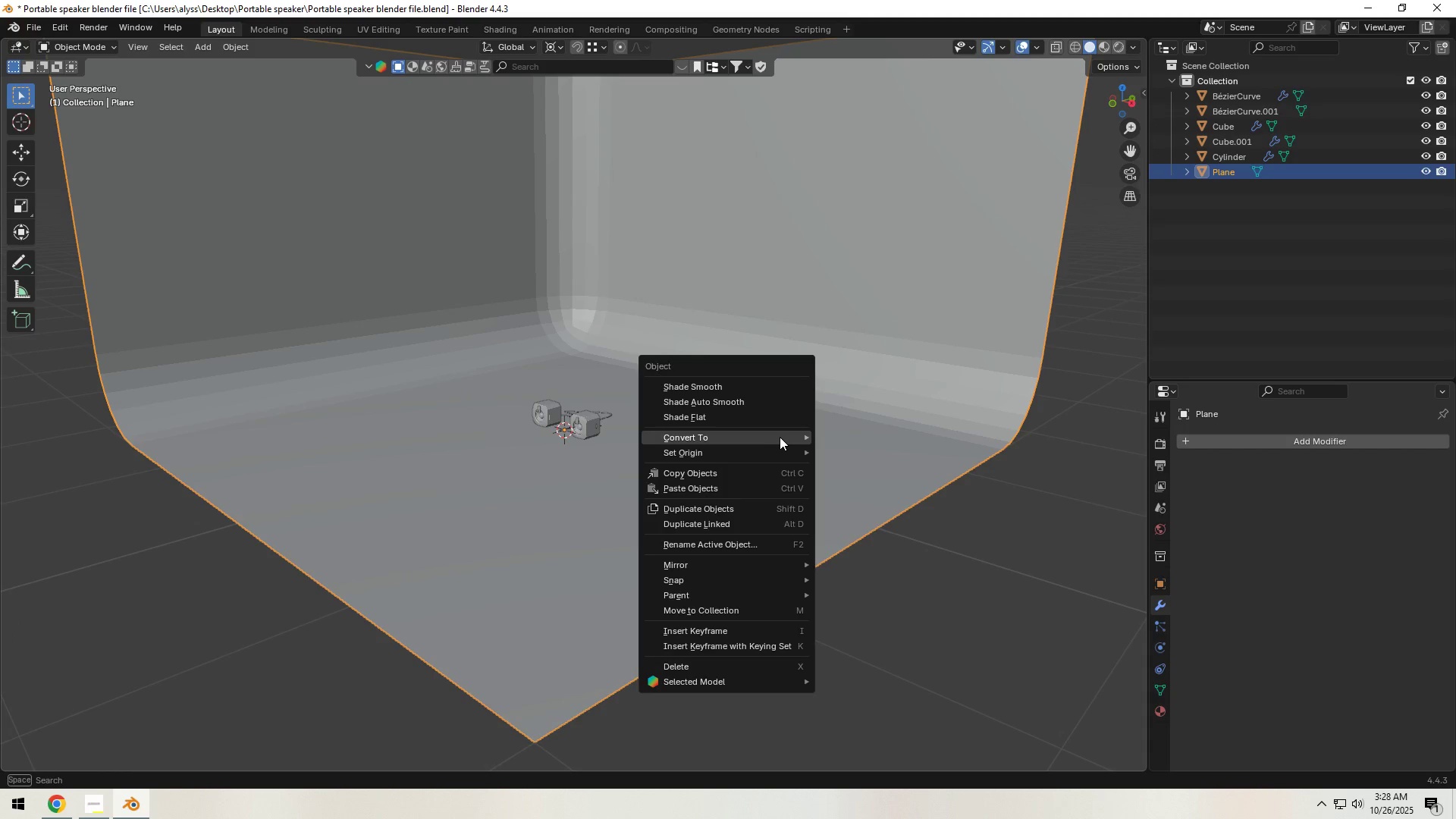 
right_click([780, 437])
 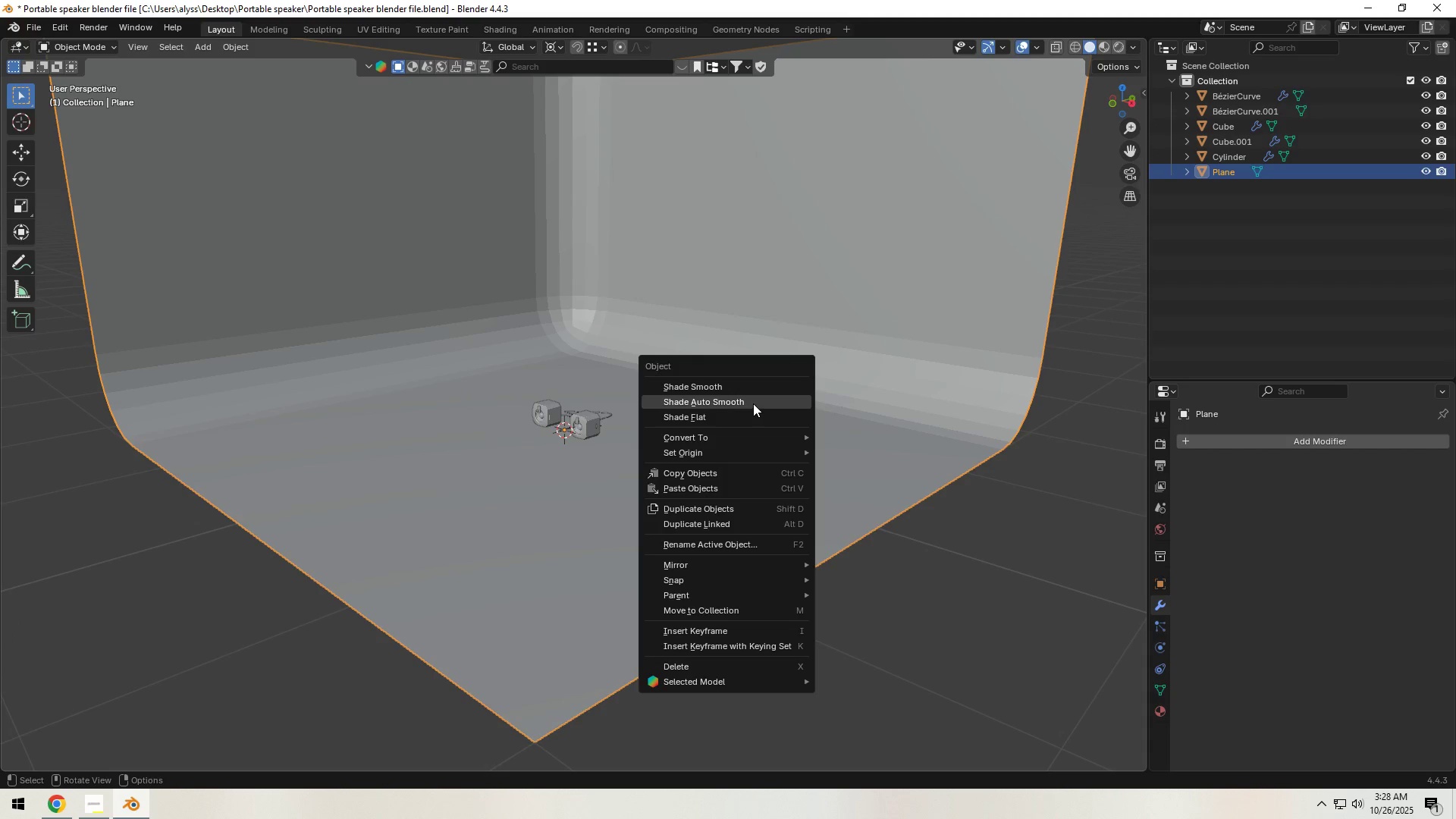 
left_click([753, 403])
 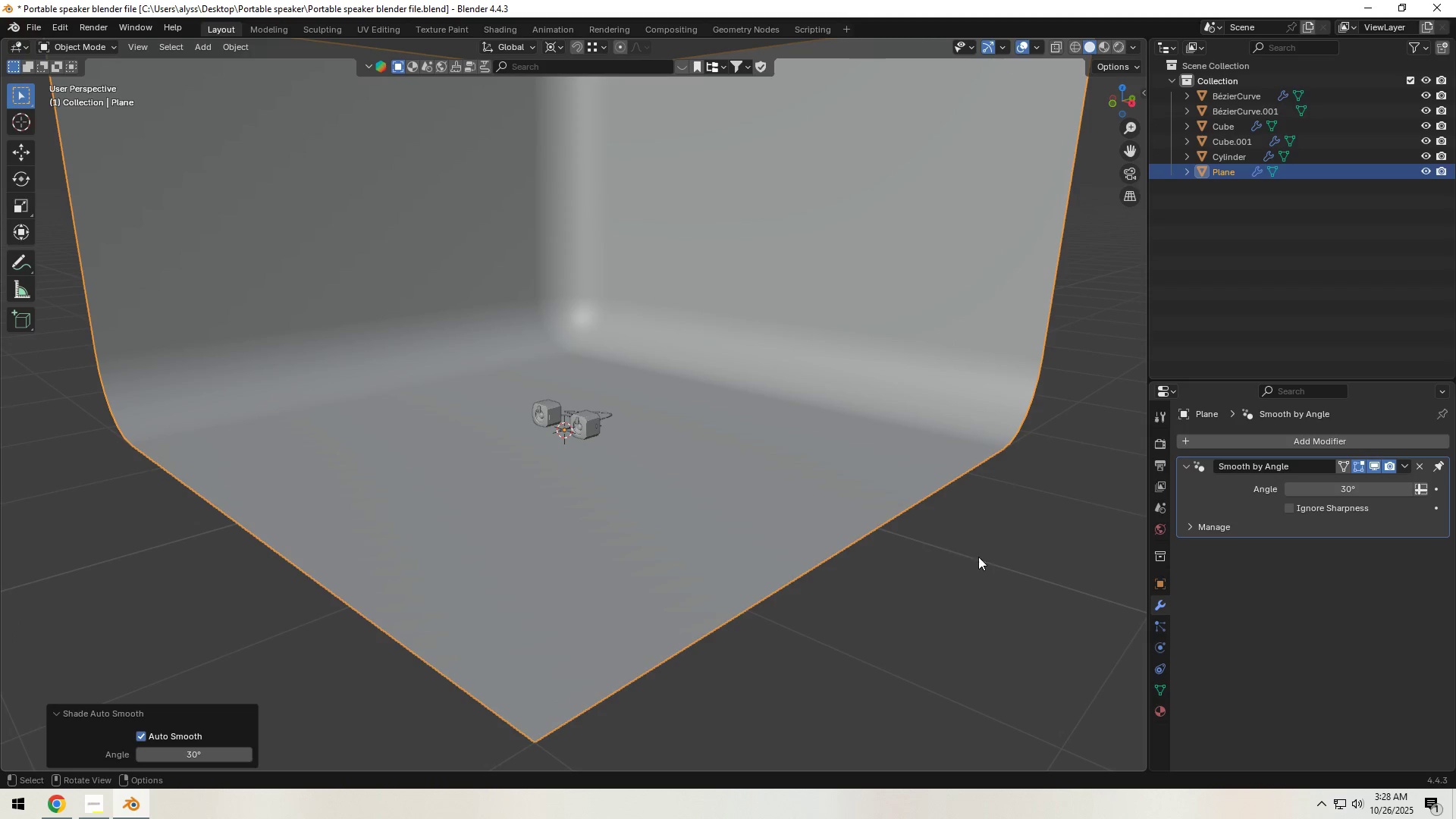 
left_click([983, 559])
 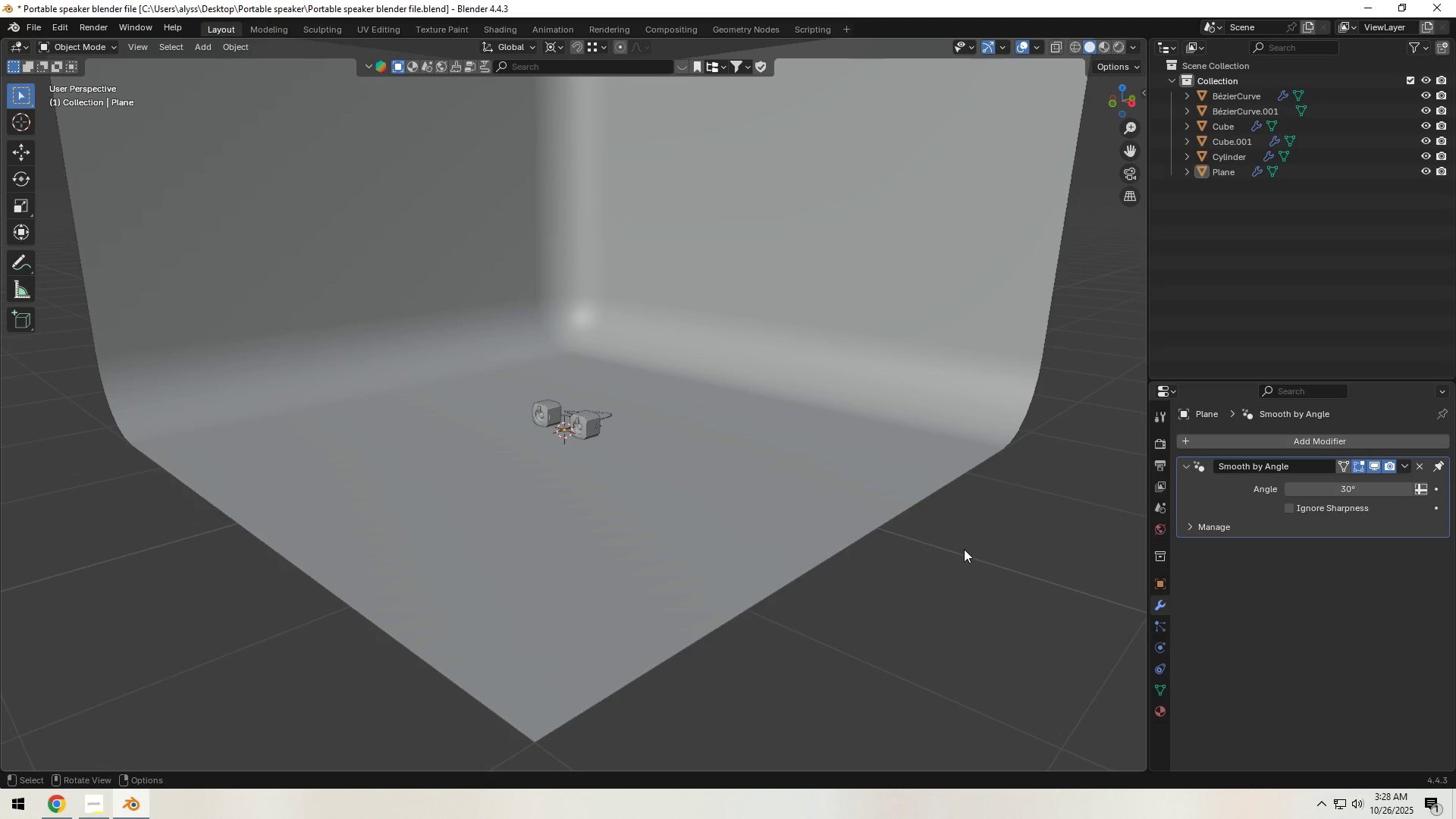 
key(Control+S)
 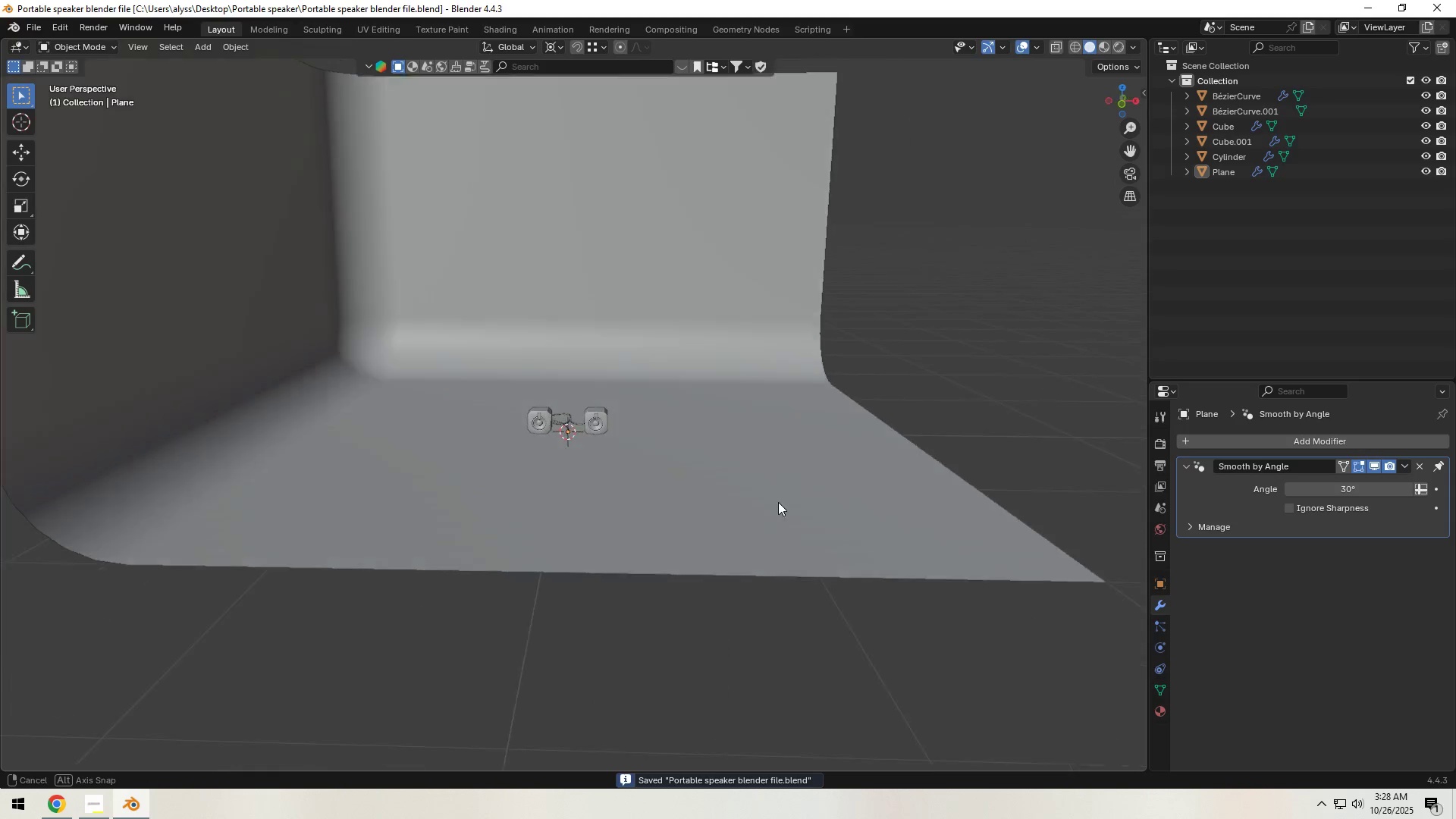 
key(Shift+A)
 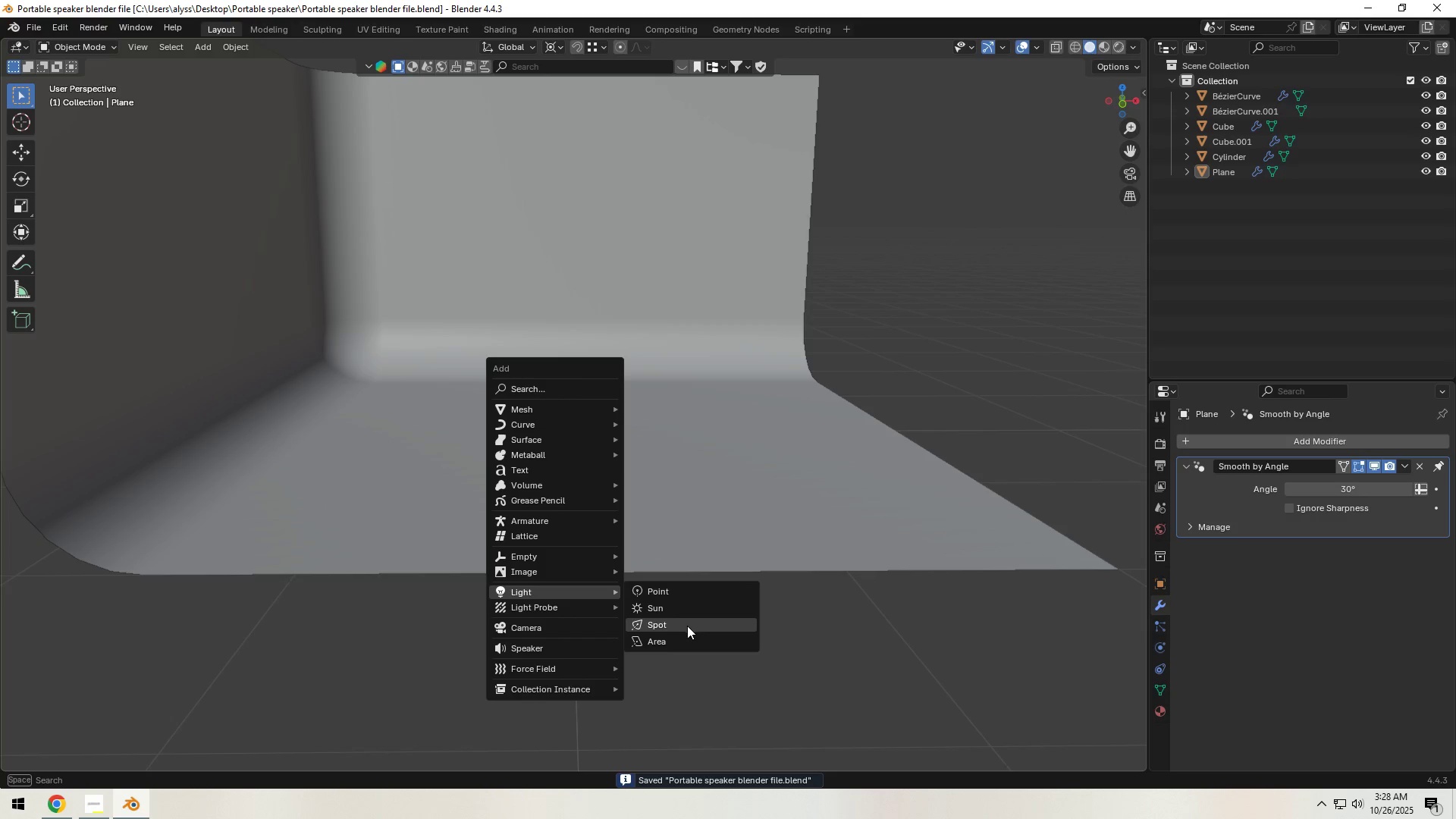 
left_click([687, 636])
 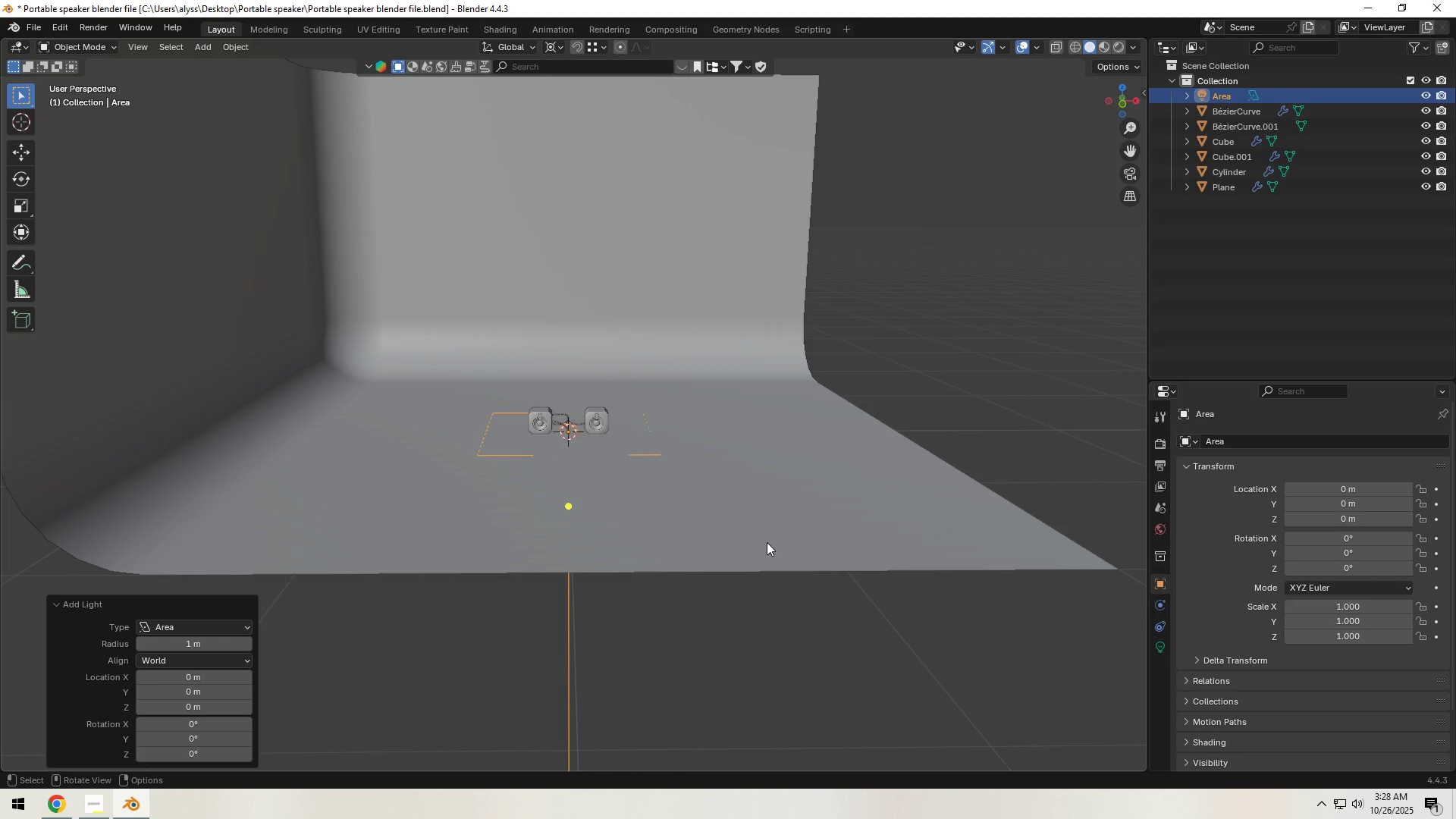 
scroll: coordinate [771, 544], scroll_direction: none, amount: 0.0
 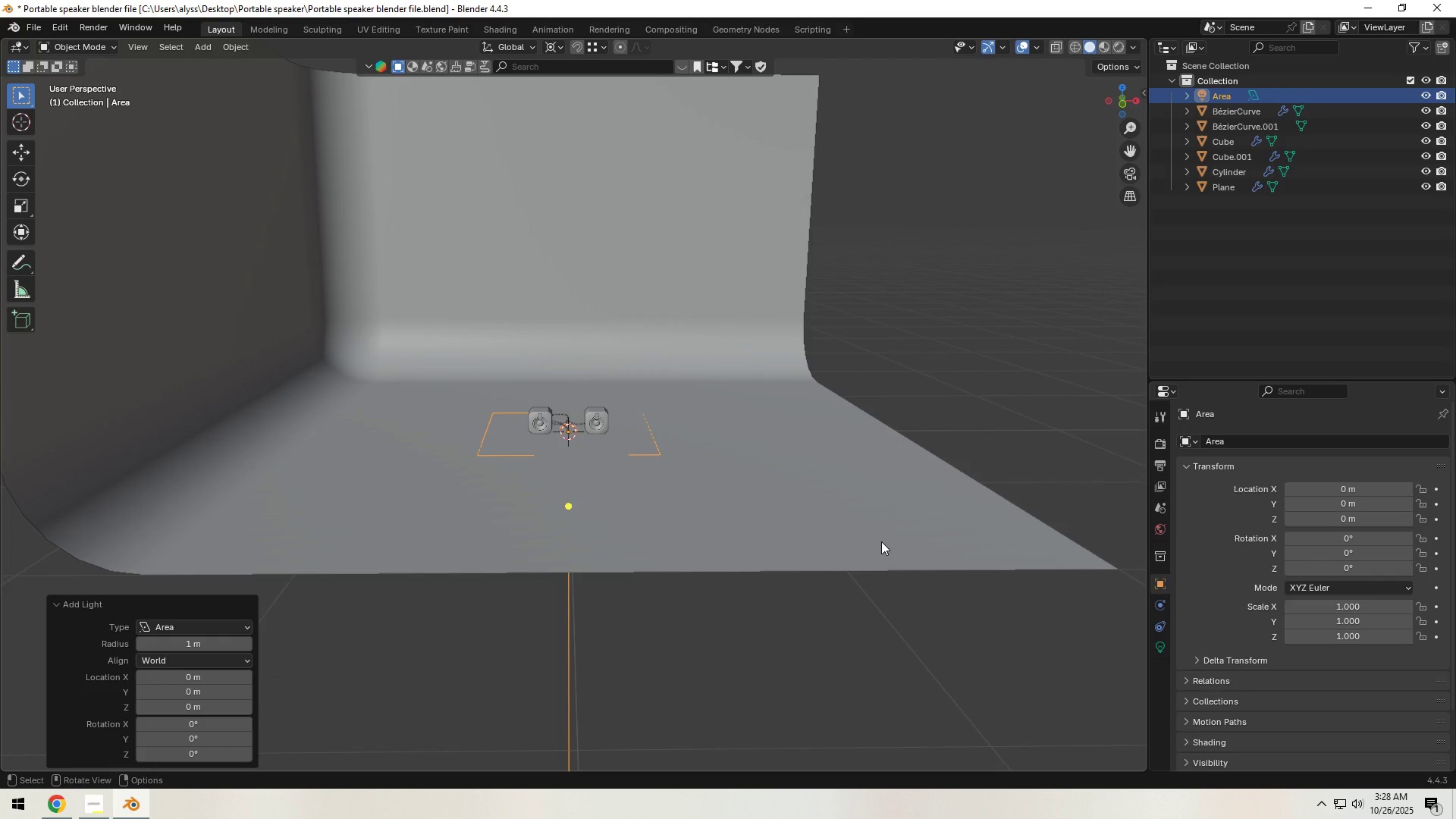 
type(ry90)
key(NumpadEnter)
type(gx)
 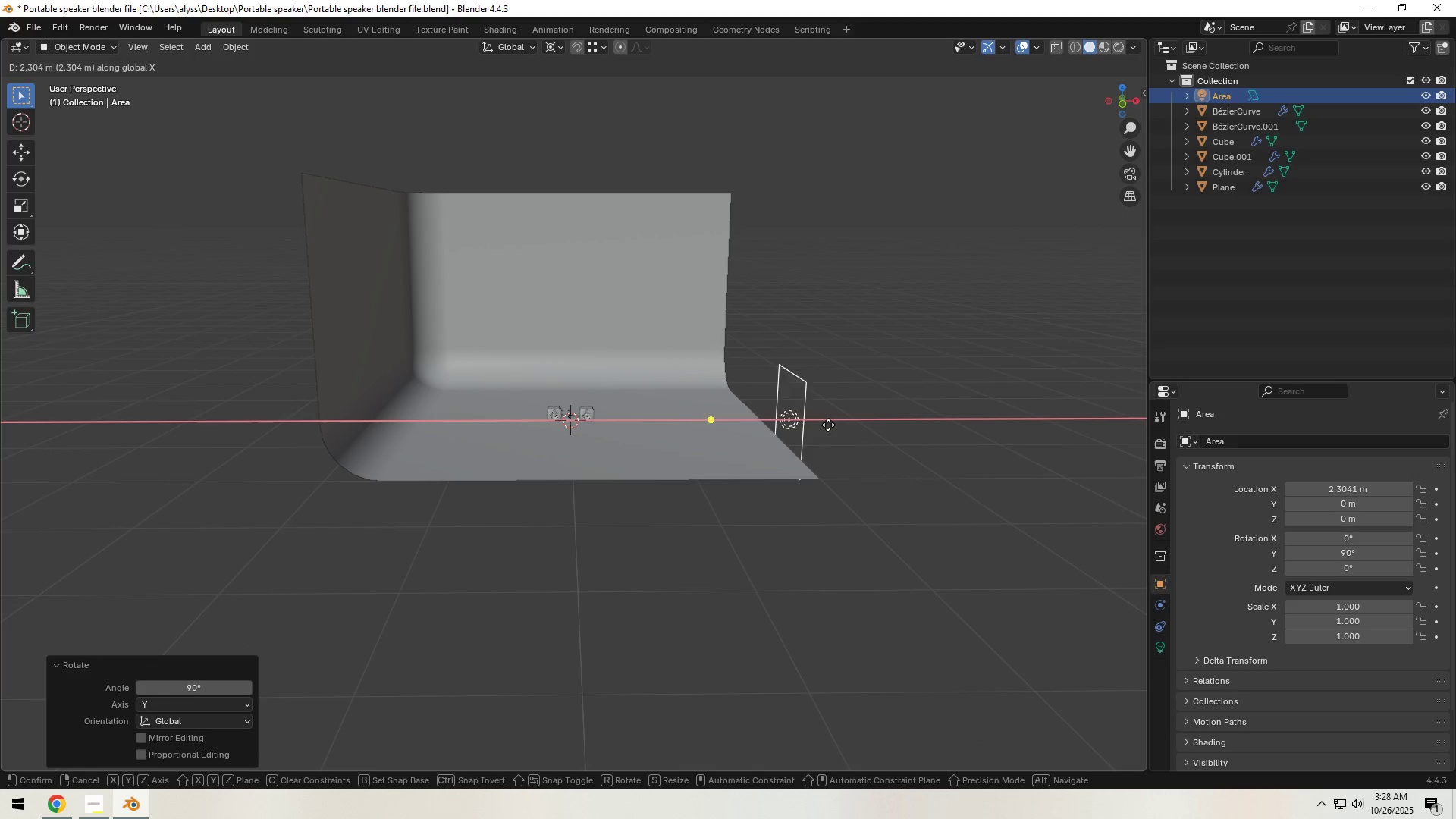 
scroll: coordinate [665, 490], scroll_direction: down, amount: 3.0
 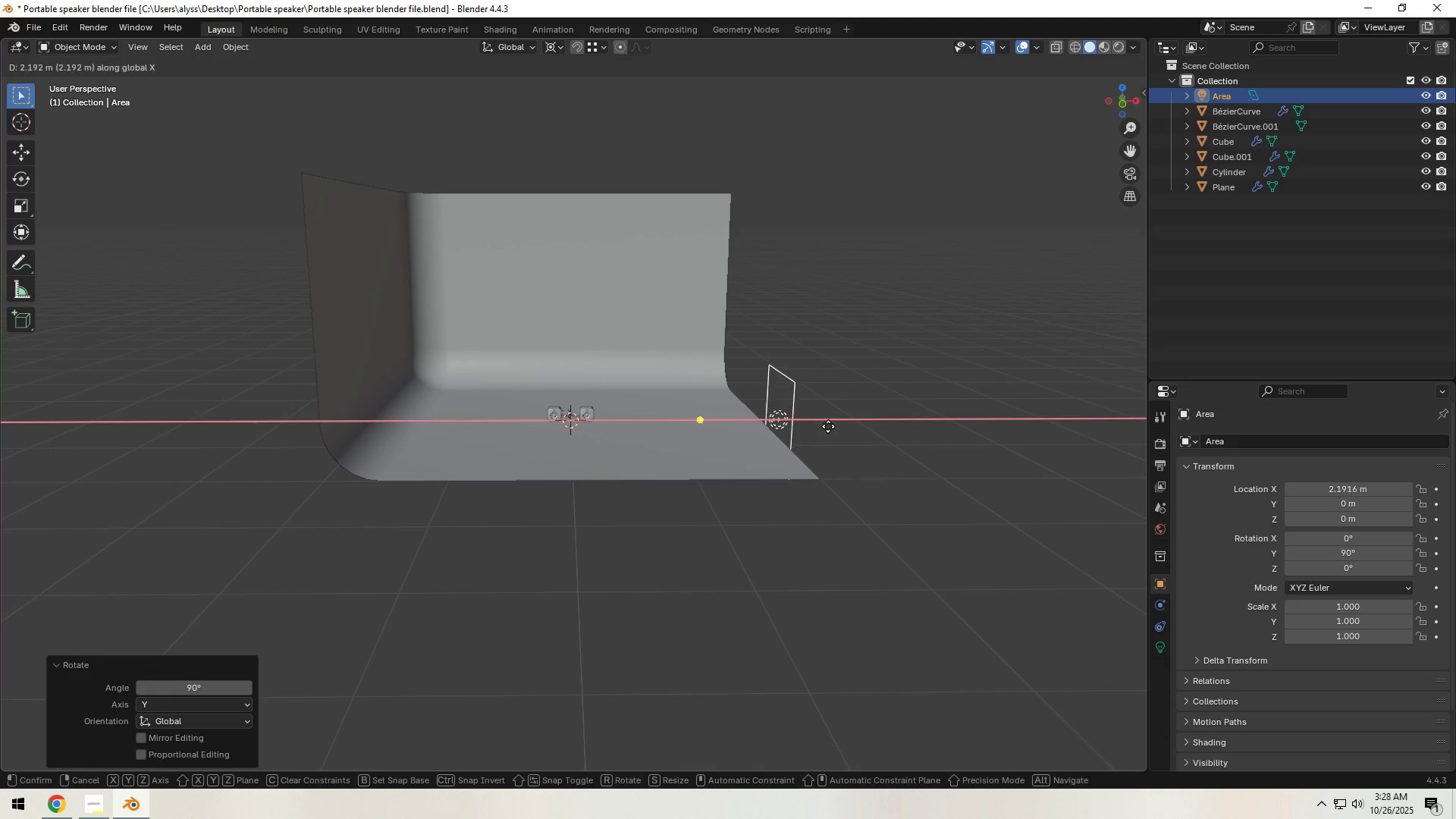 
left_click([831, 424])
 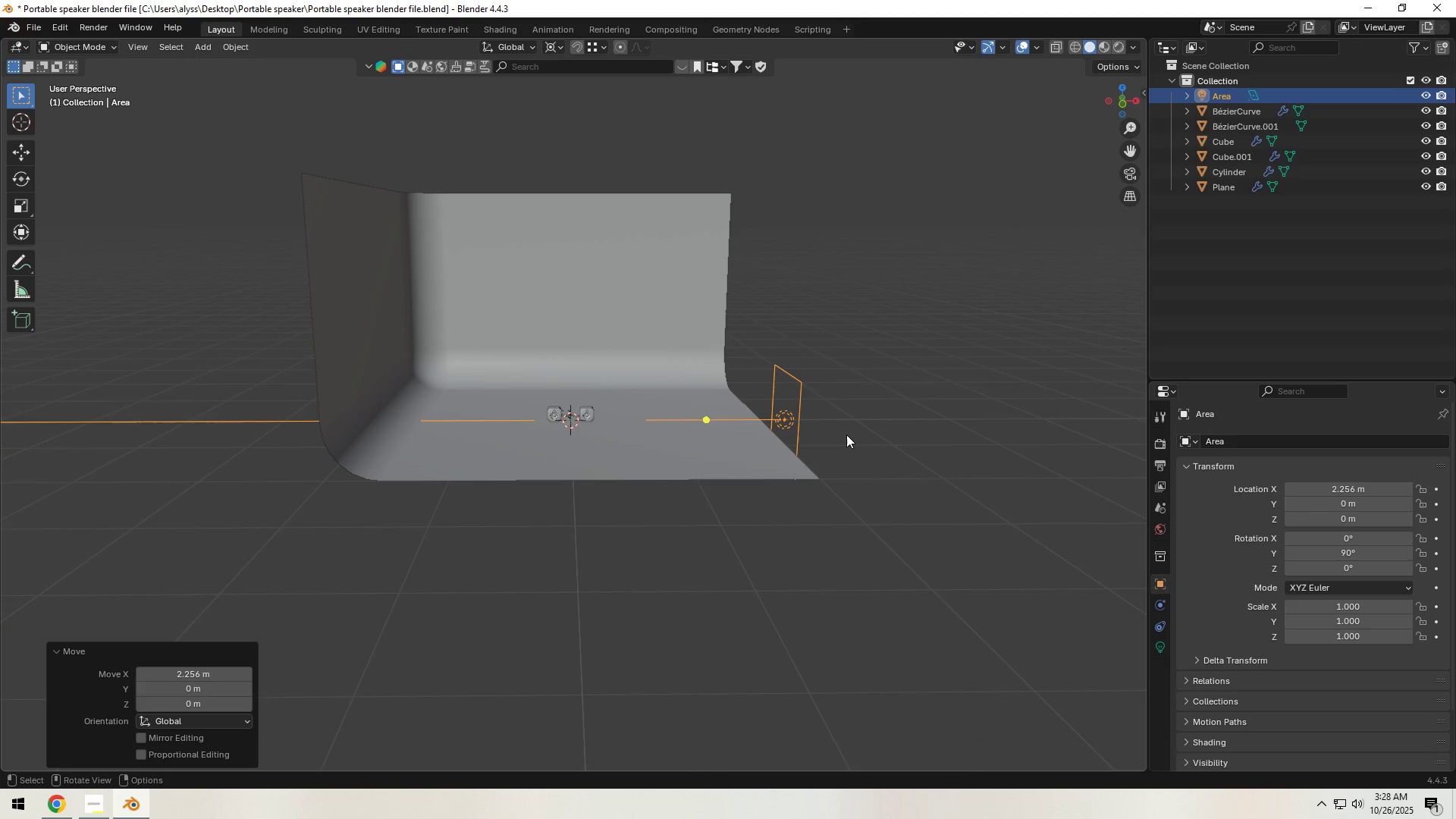 
key(Shift+ShiftLeft)
 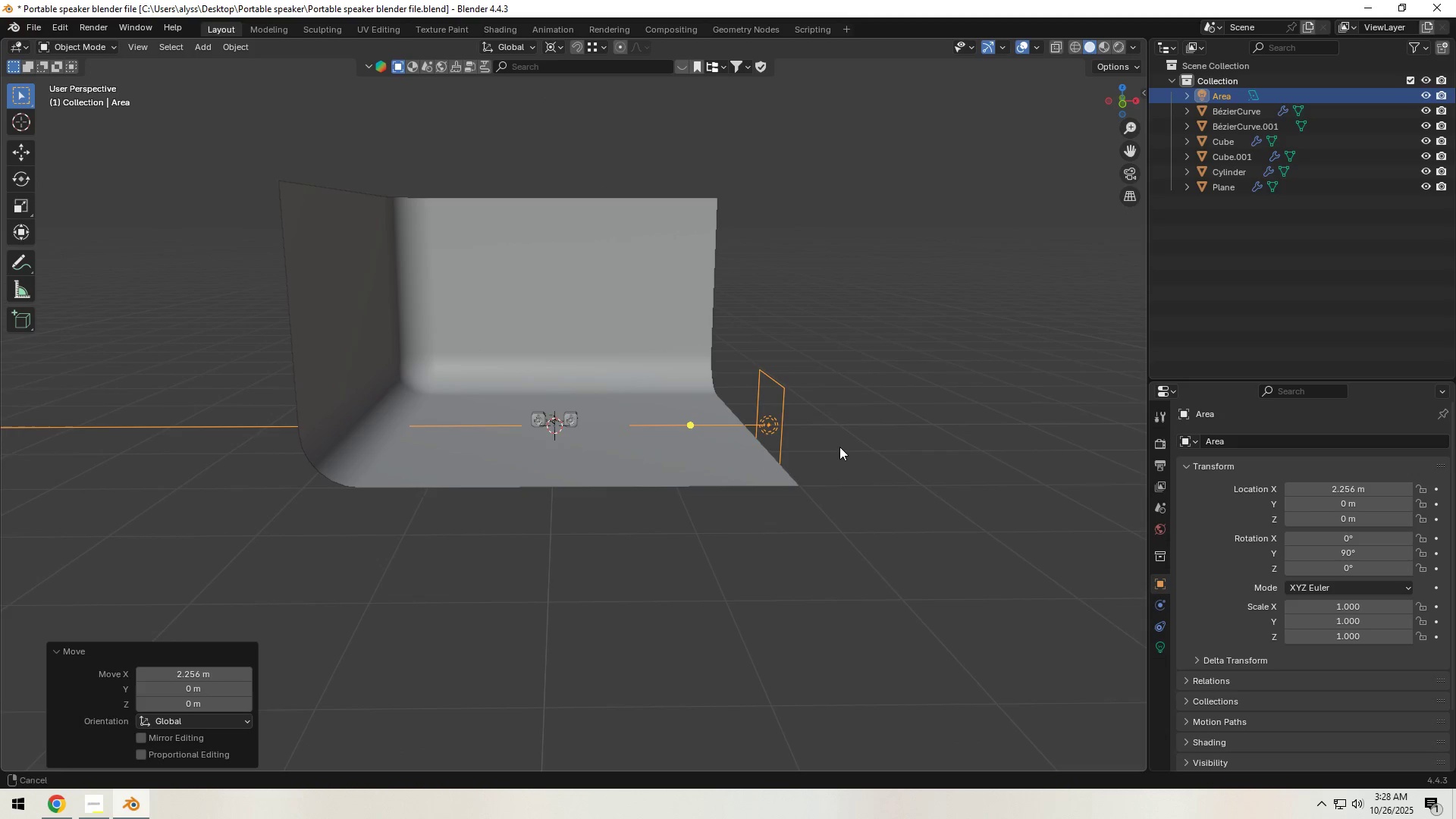 
key(Shift+ShiftLeft)
 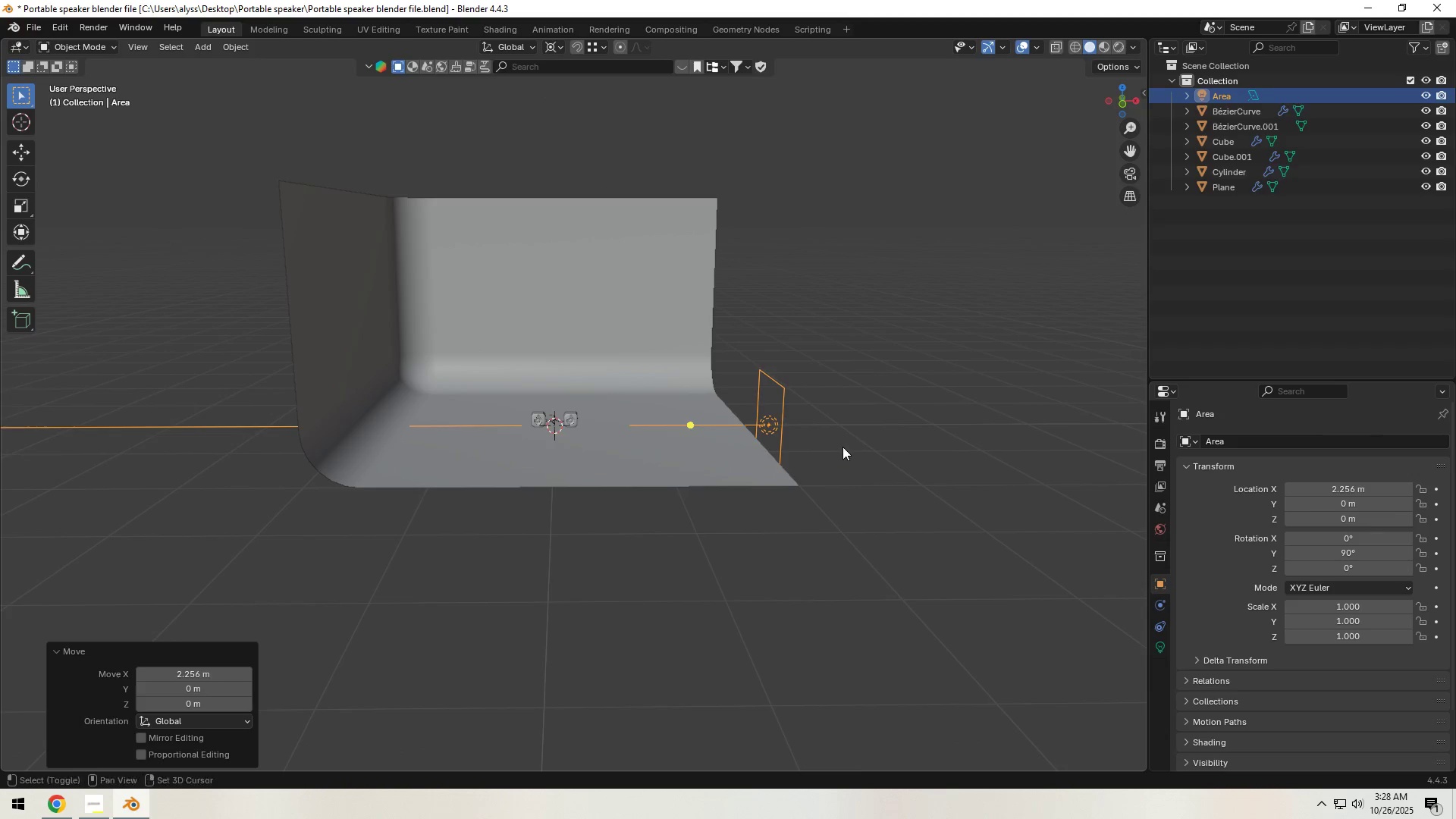 
key(Shift+D)
 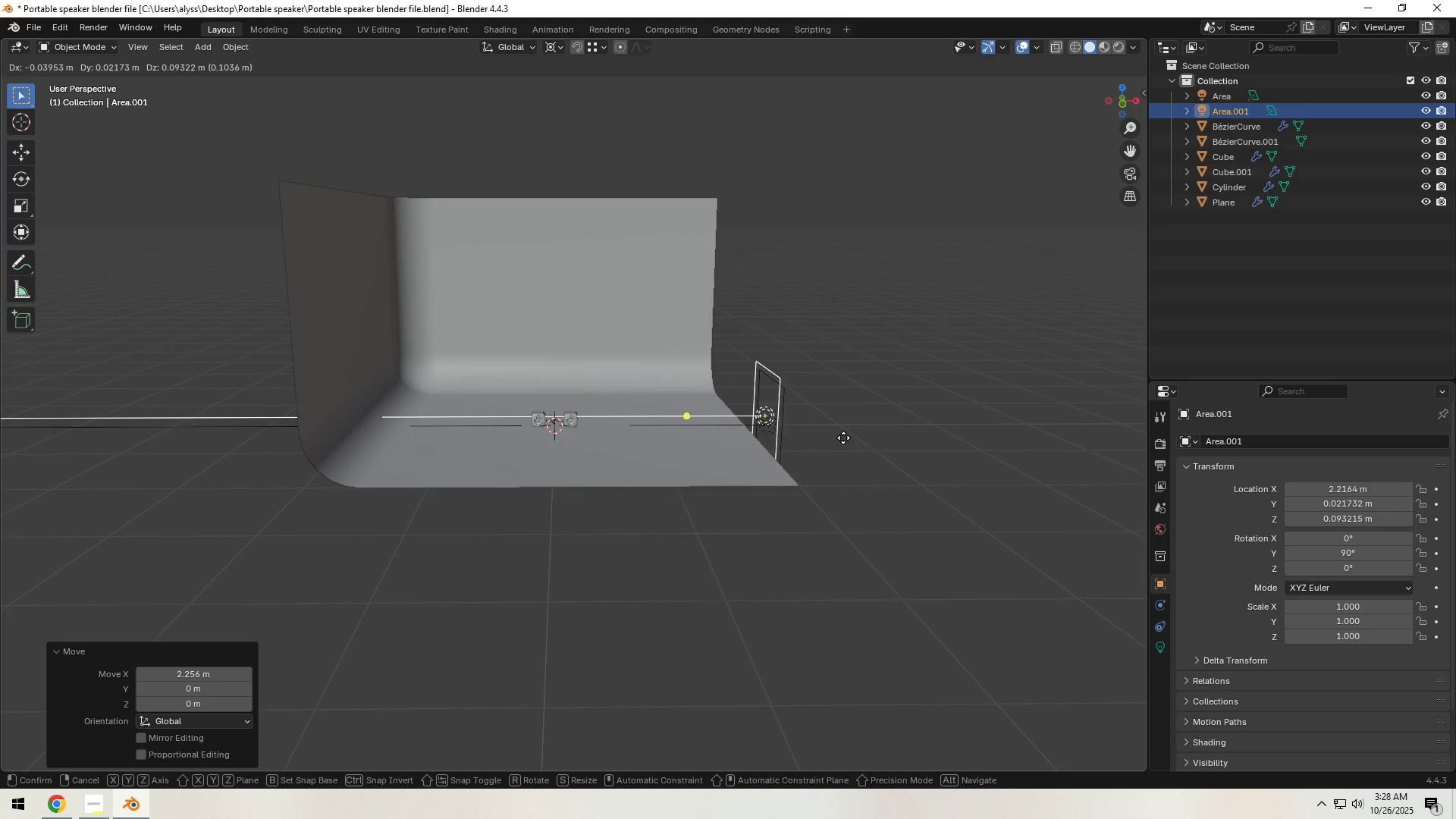 
right_click([843, 438])
 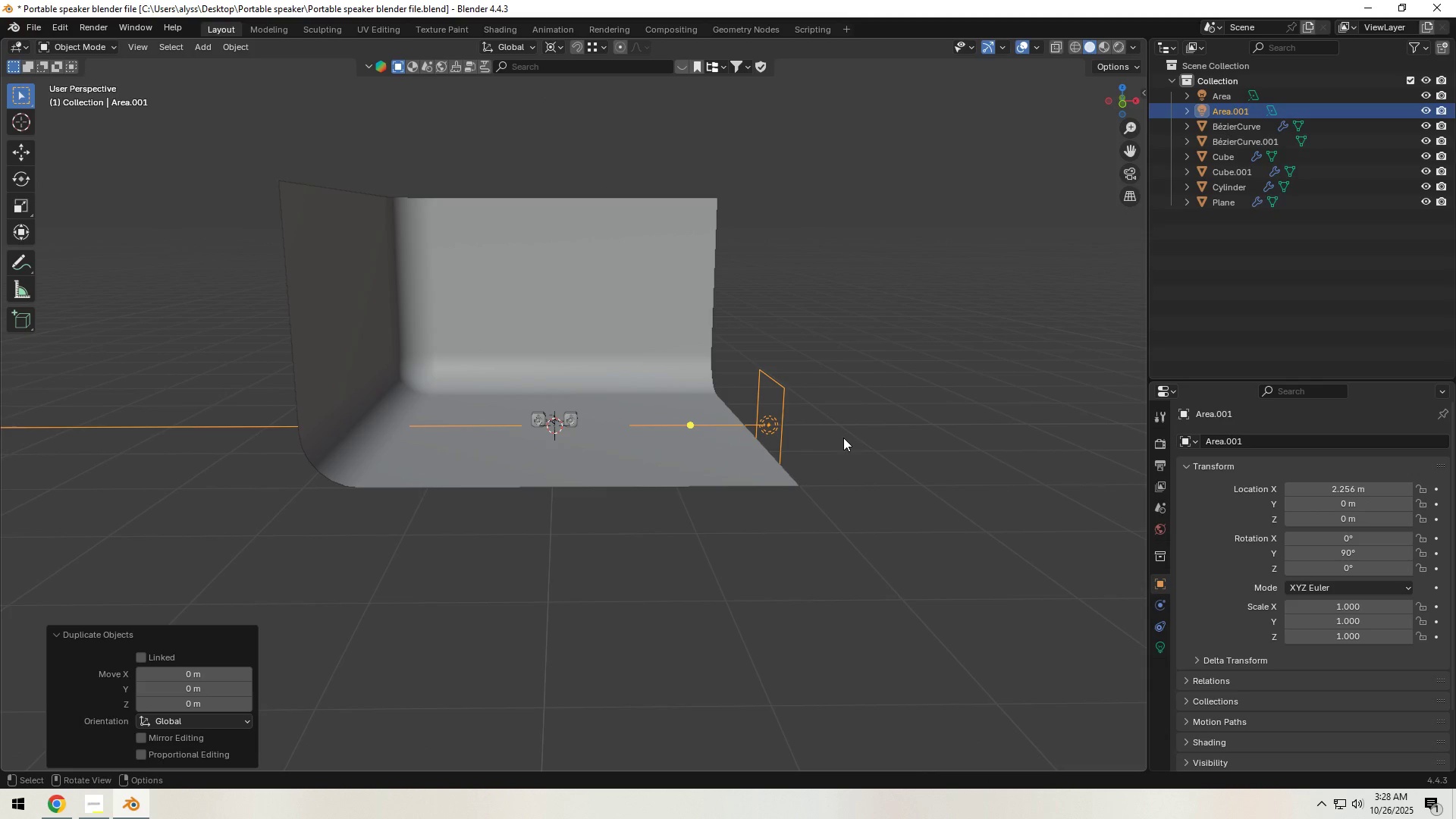 
type(ry80)
key(NumpadEnter)
type(gy)
 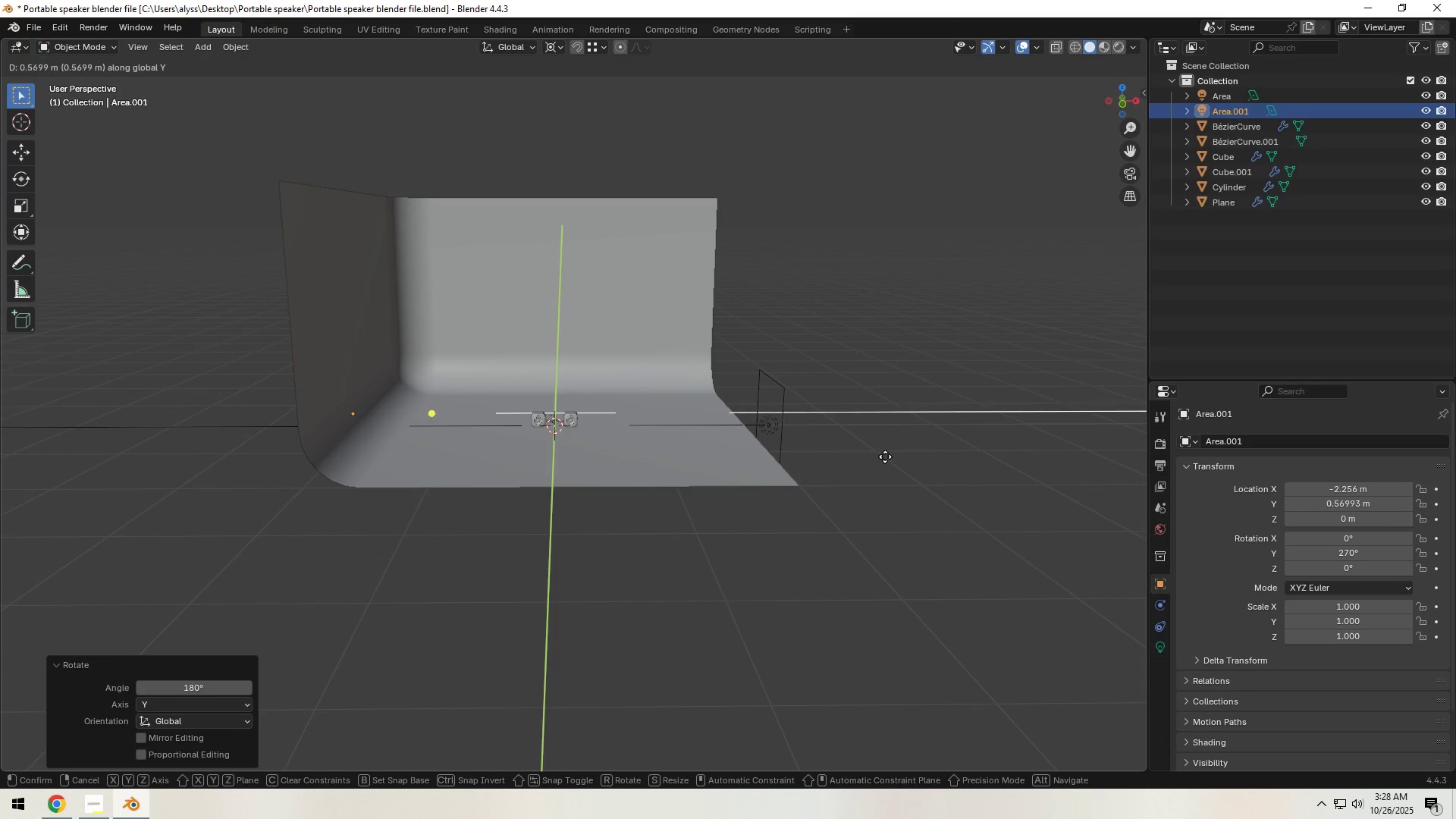 
hold_key(key=Numpad1, duration=0.42)
 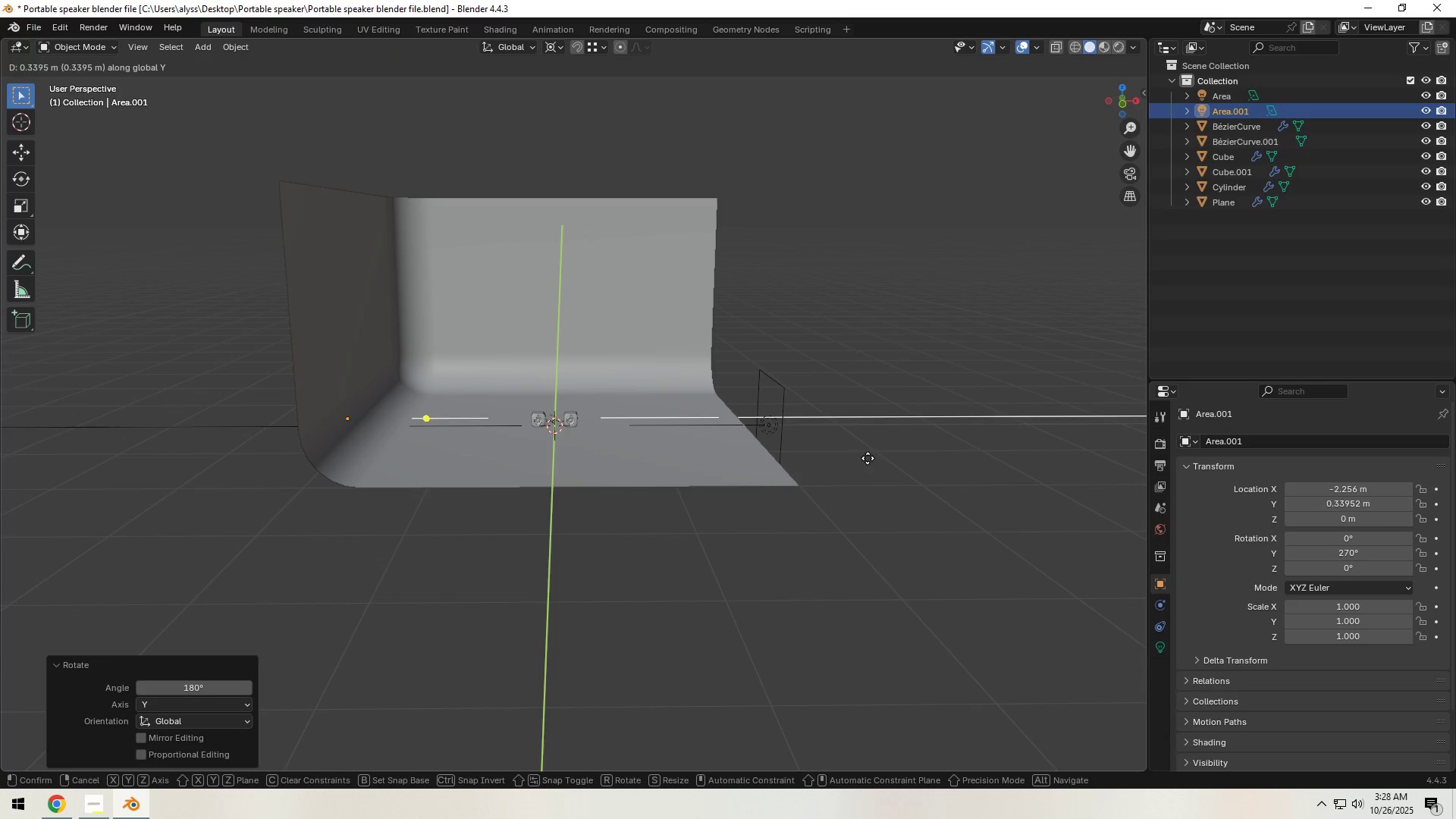 
right_click([885, 457])
 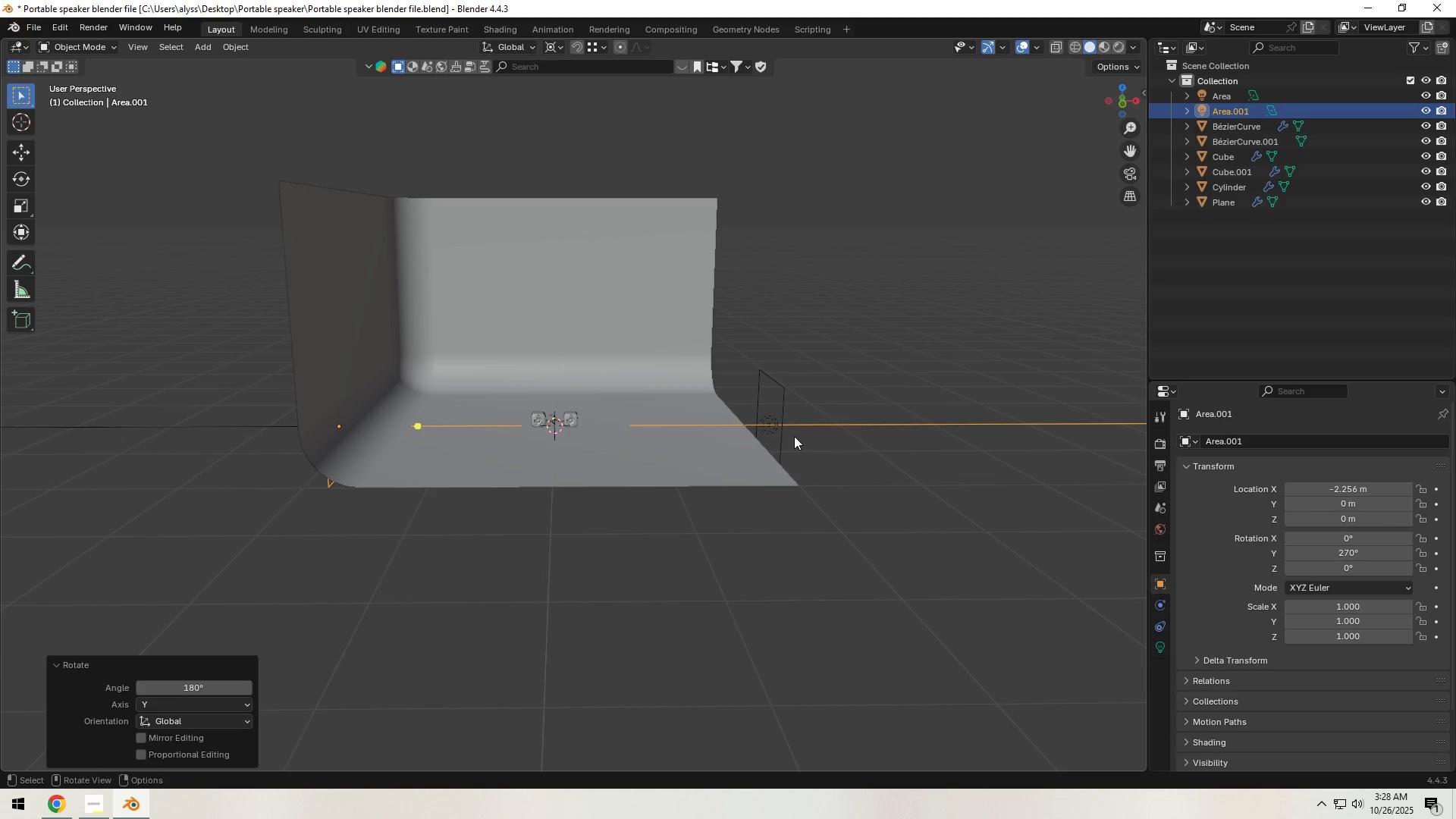 
key(Shift+ShiftLeft)
 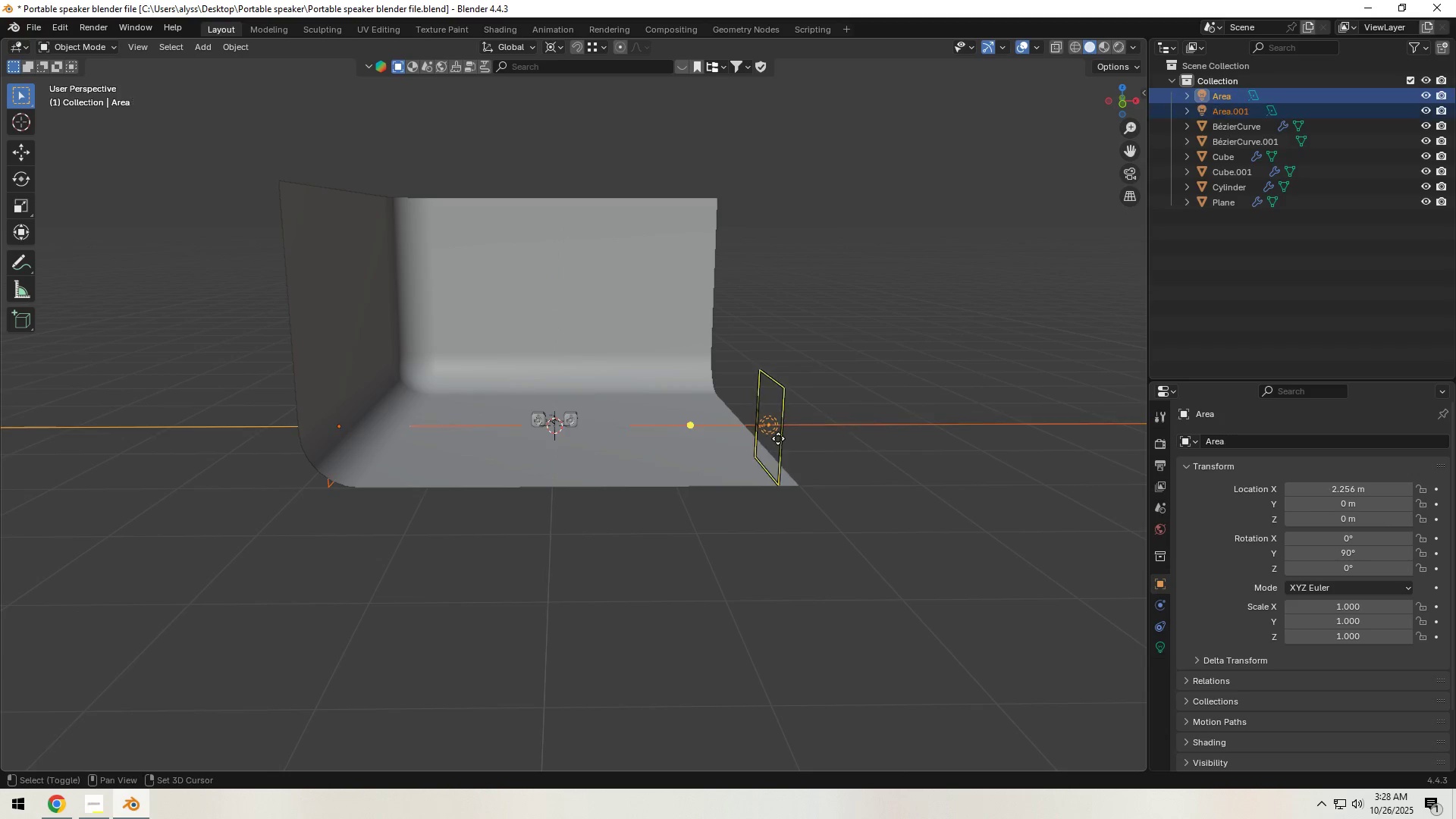 
left_click([778, 438])
 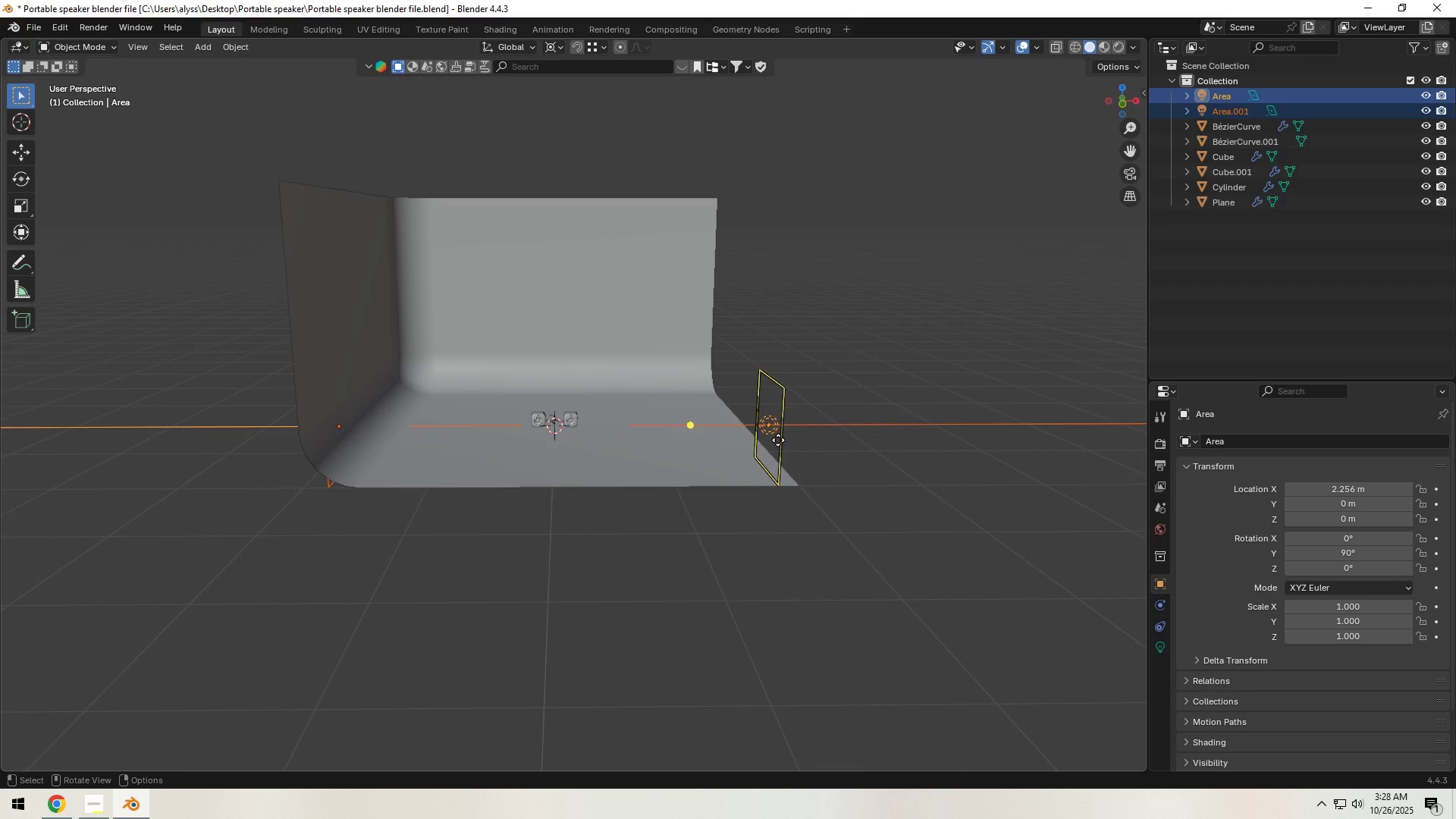 
type(gx)
 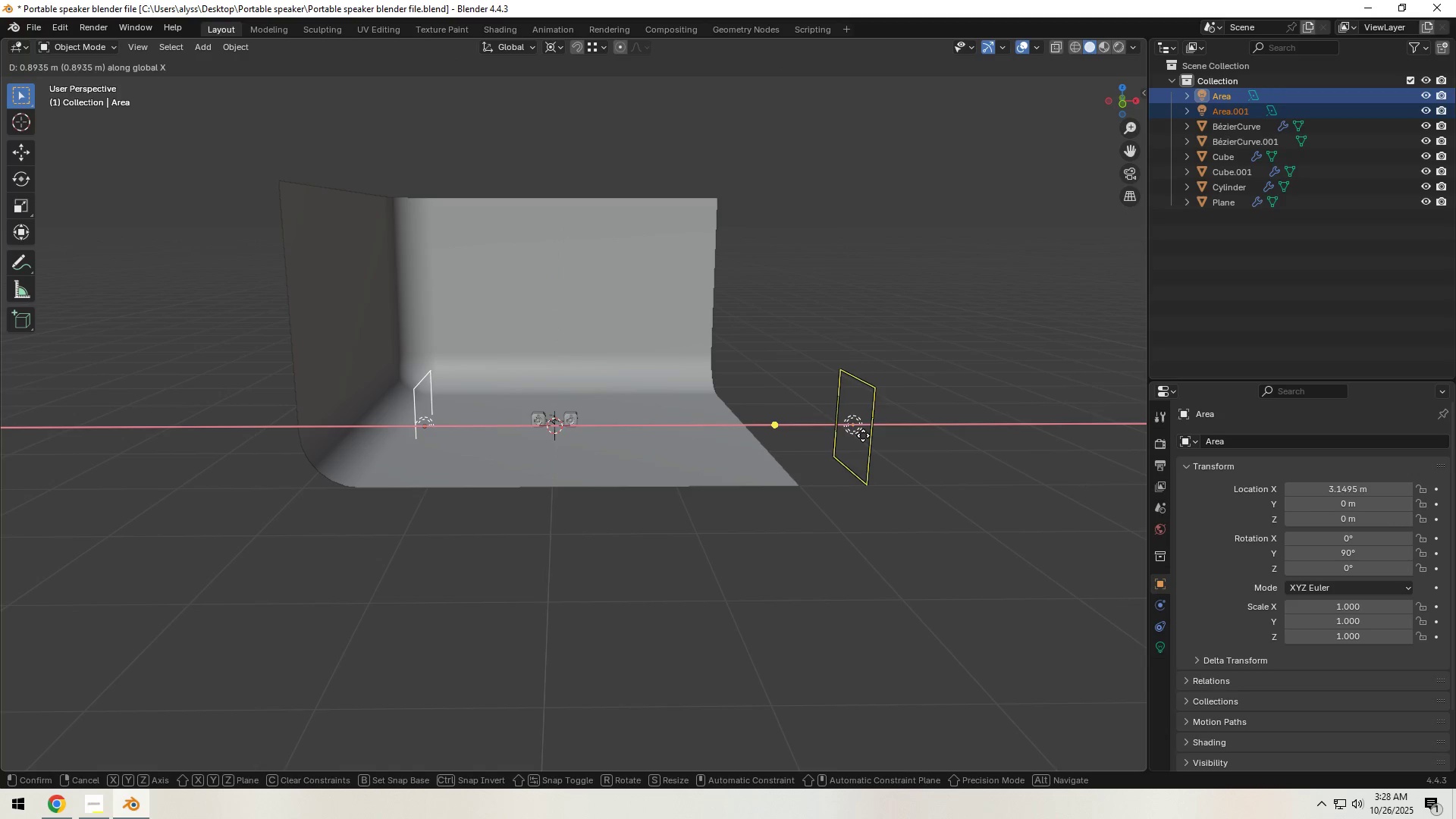 
left_click([857, 436])
 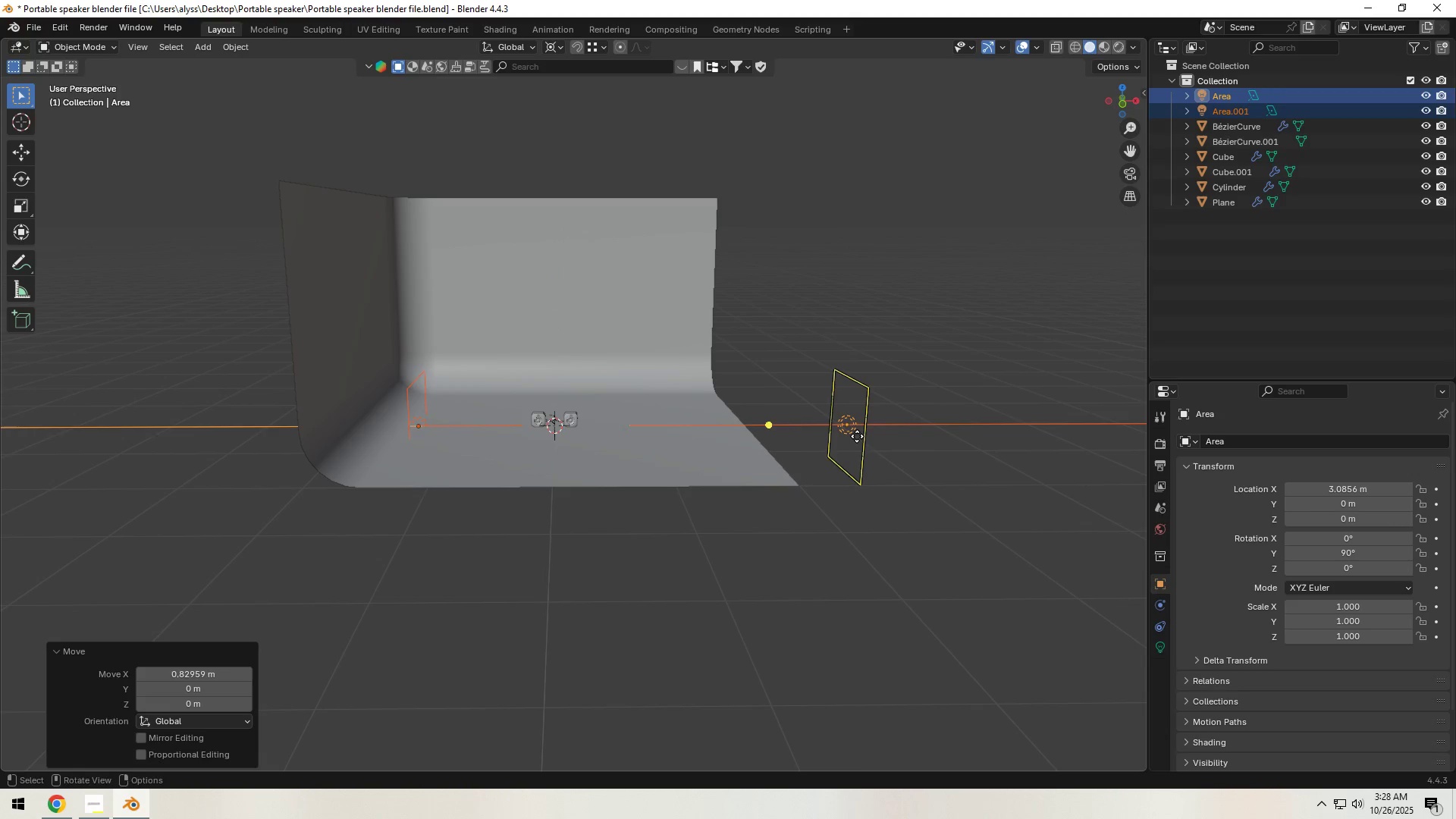 
type(gz)
 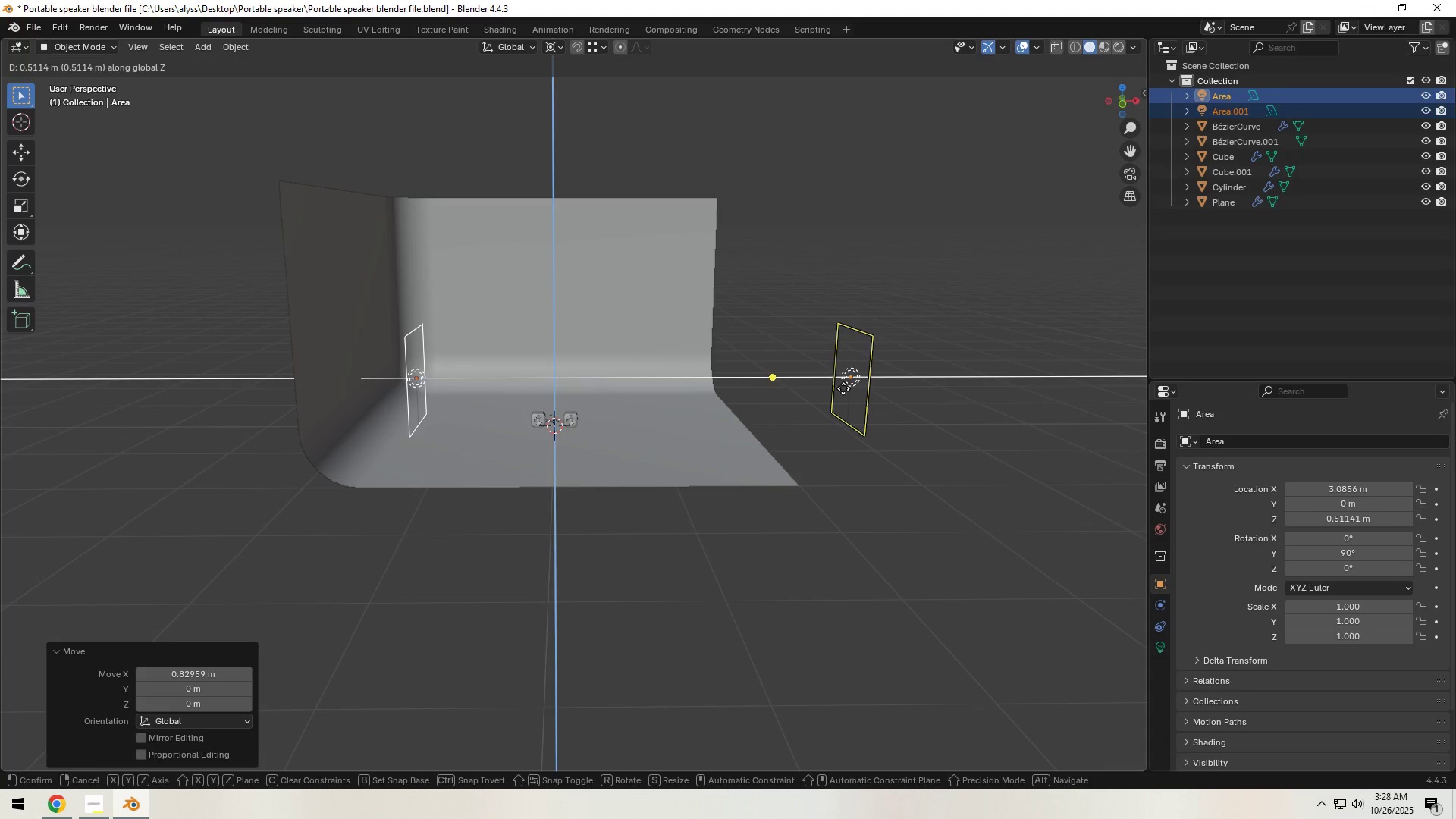 
left_click([843, 388])
 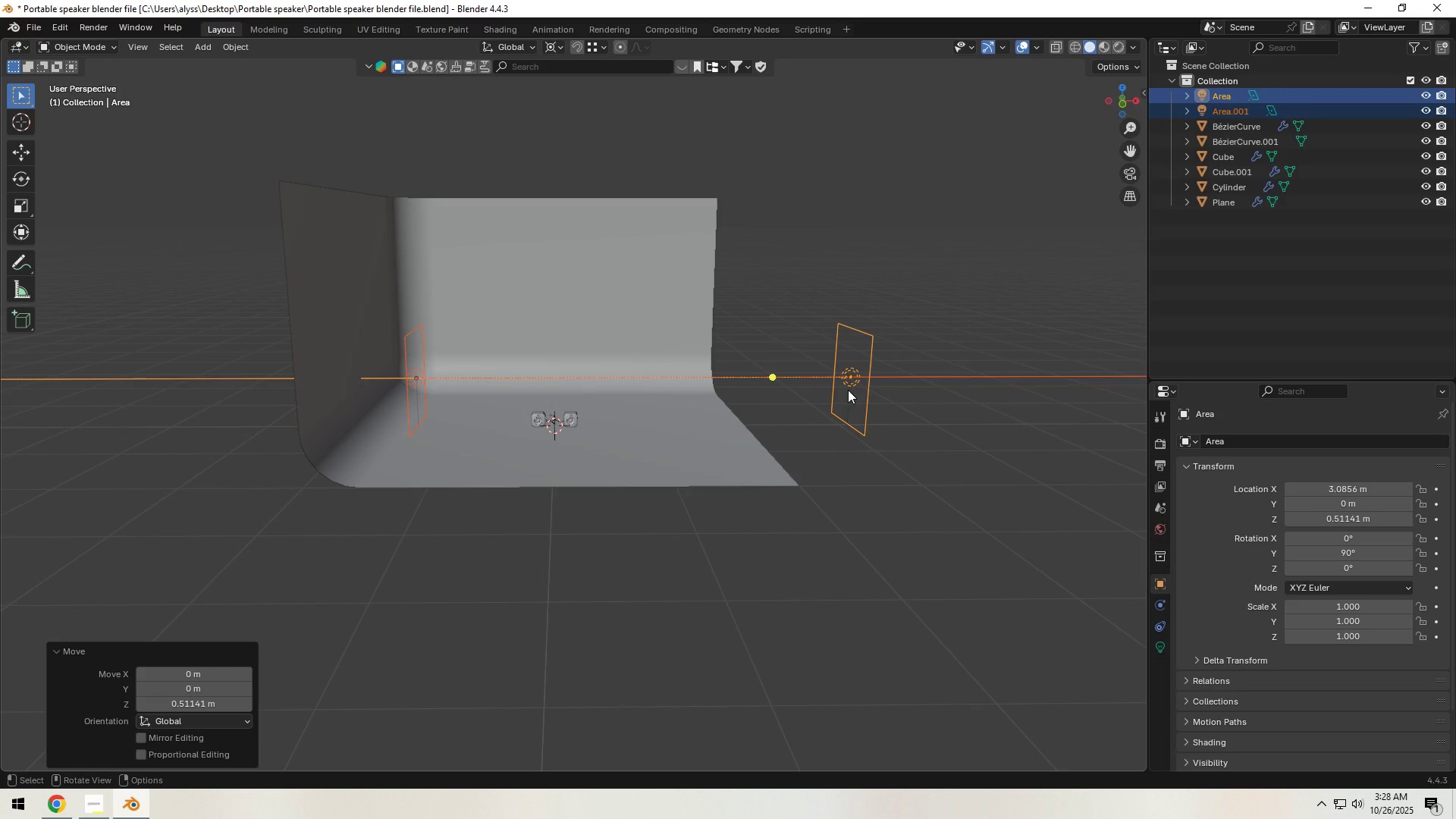 
type(gy)
 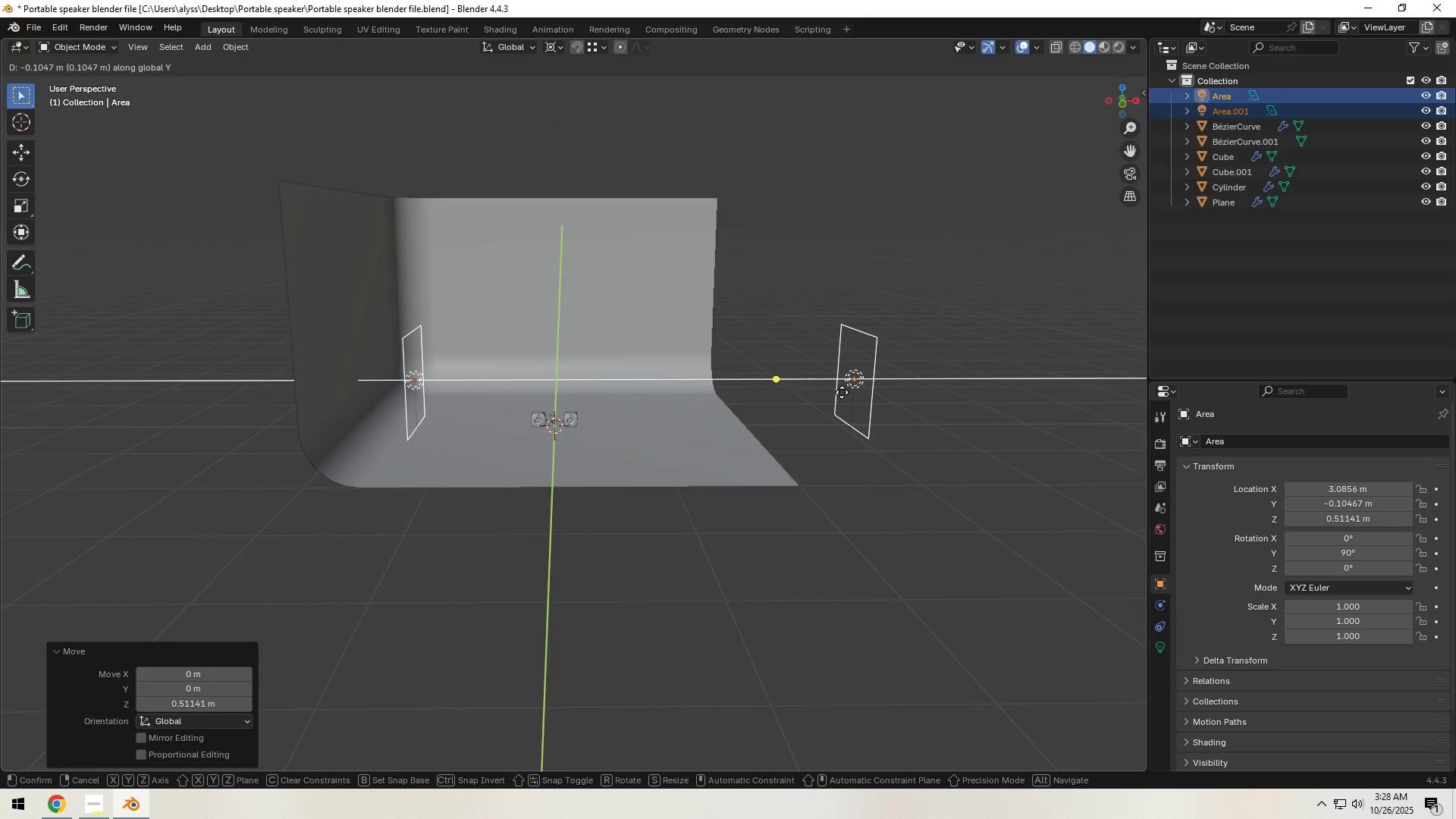 
left_click([842, 392])
 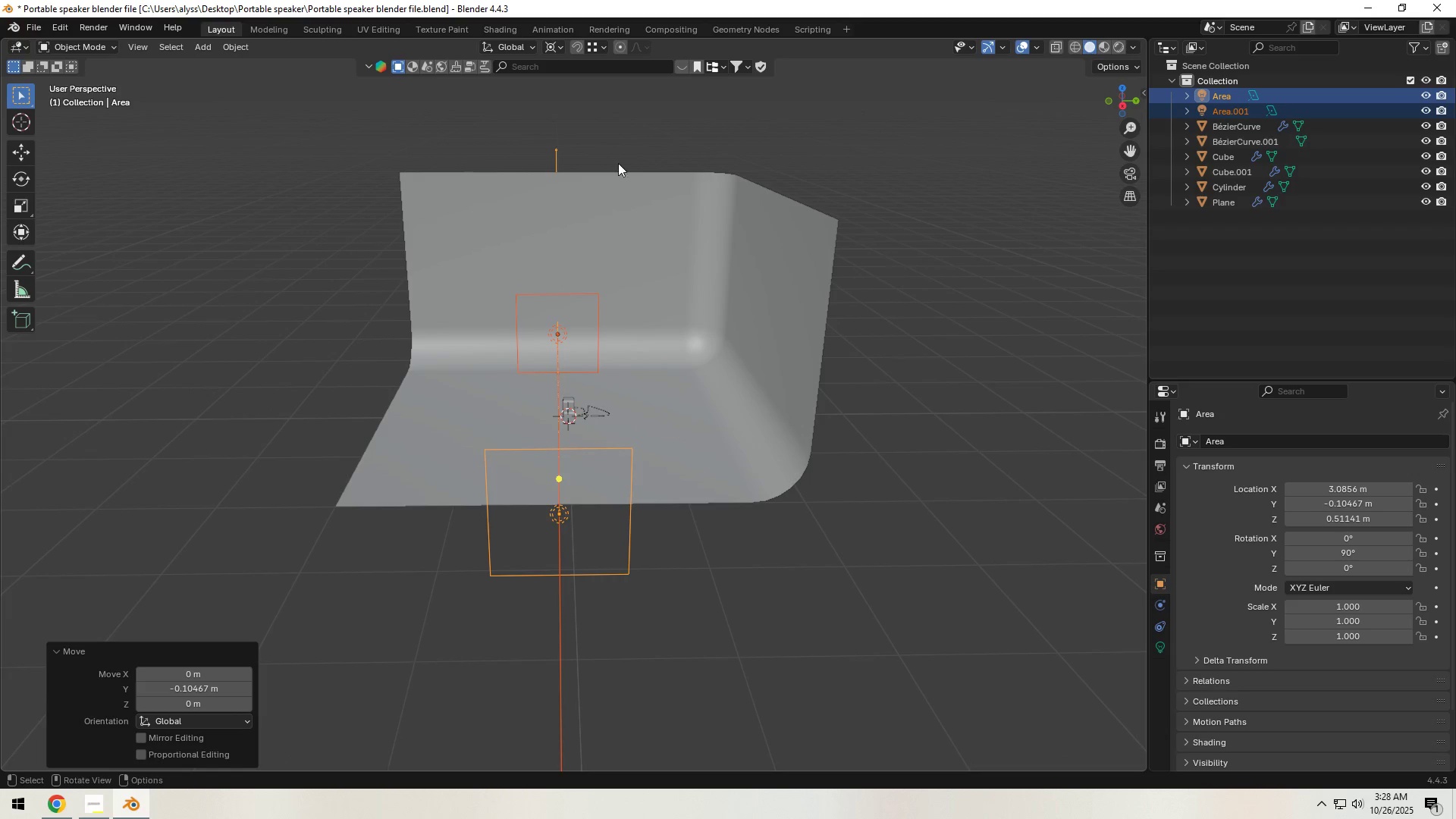 
wait(5.28)
 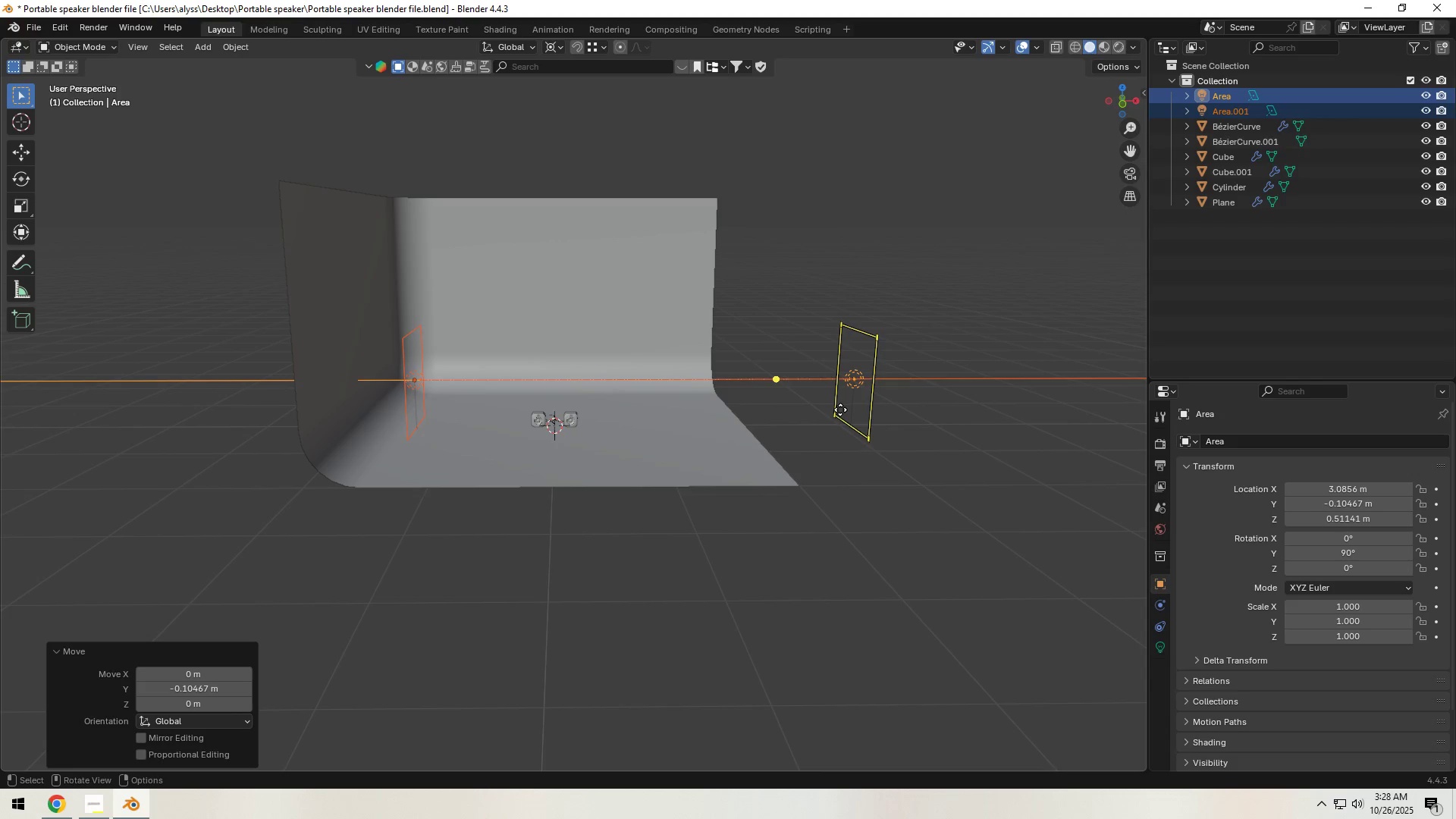 
left_click([551, 46])
 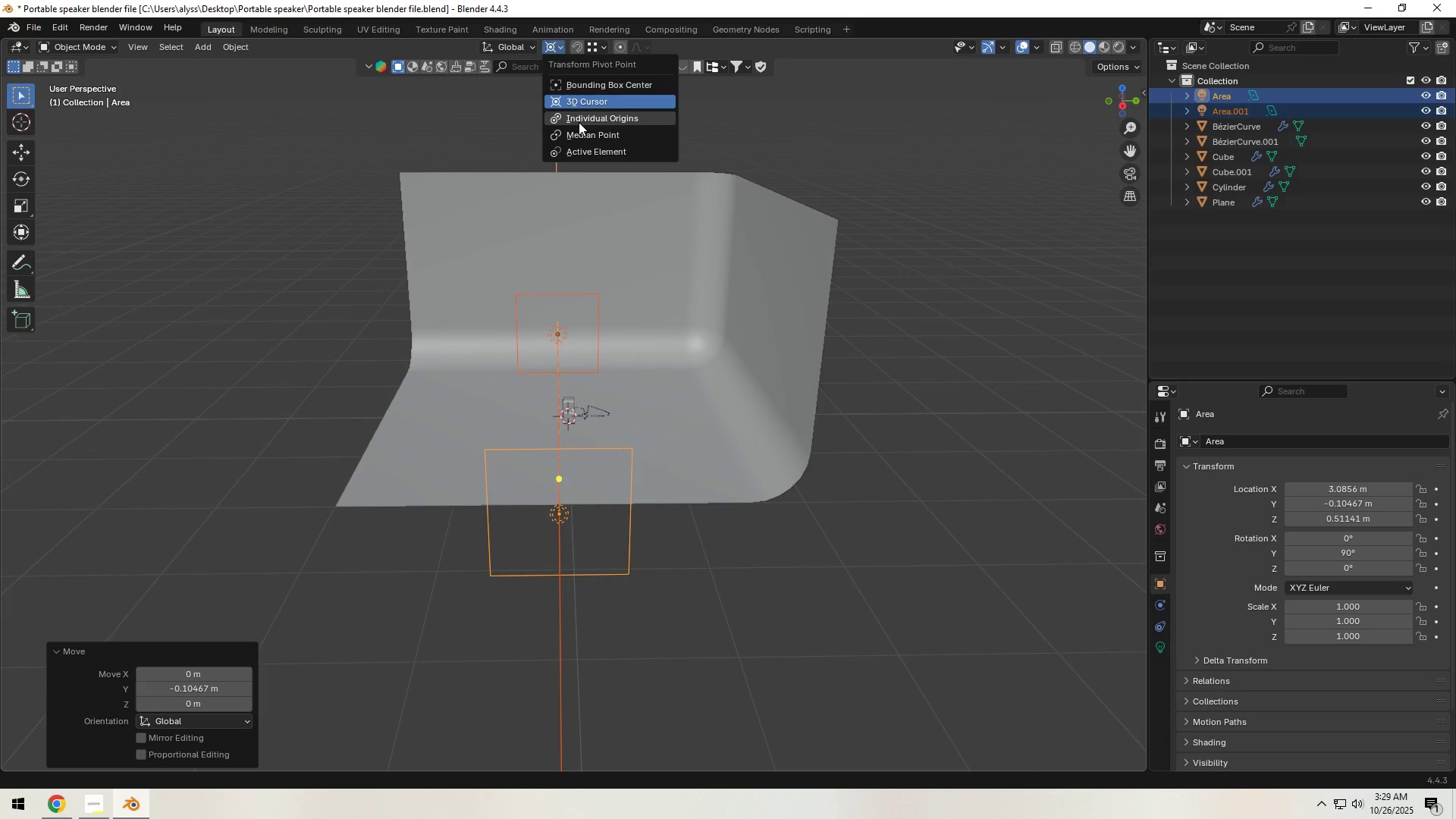 
left_click([579, 122])
 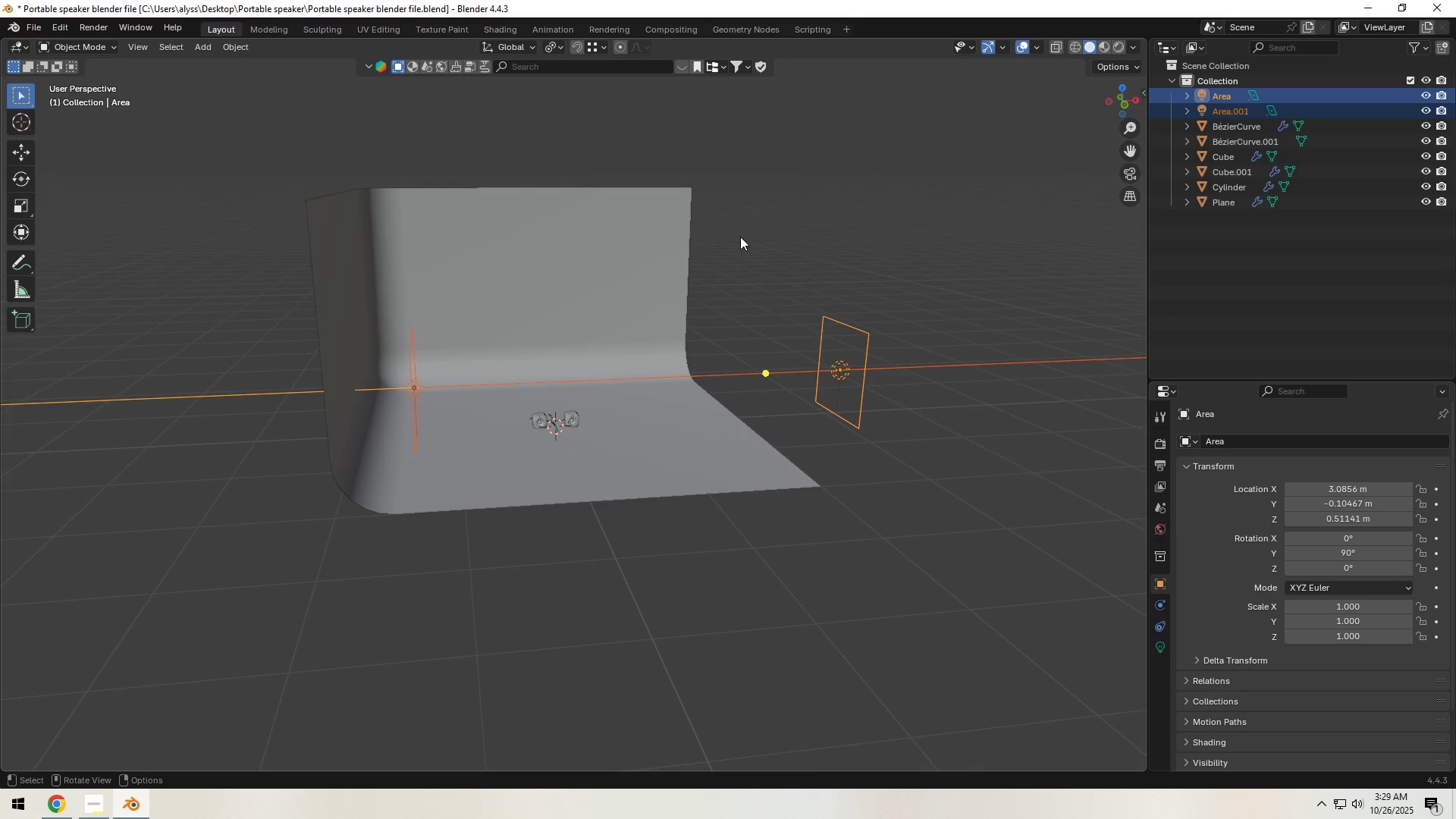 
key(S)
 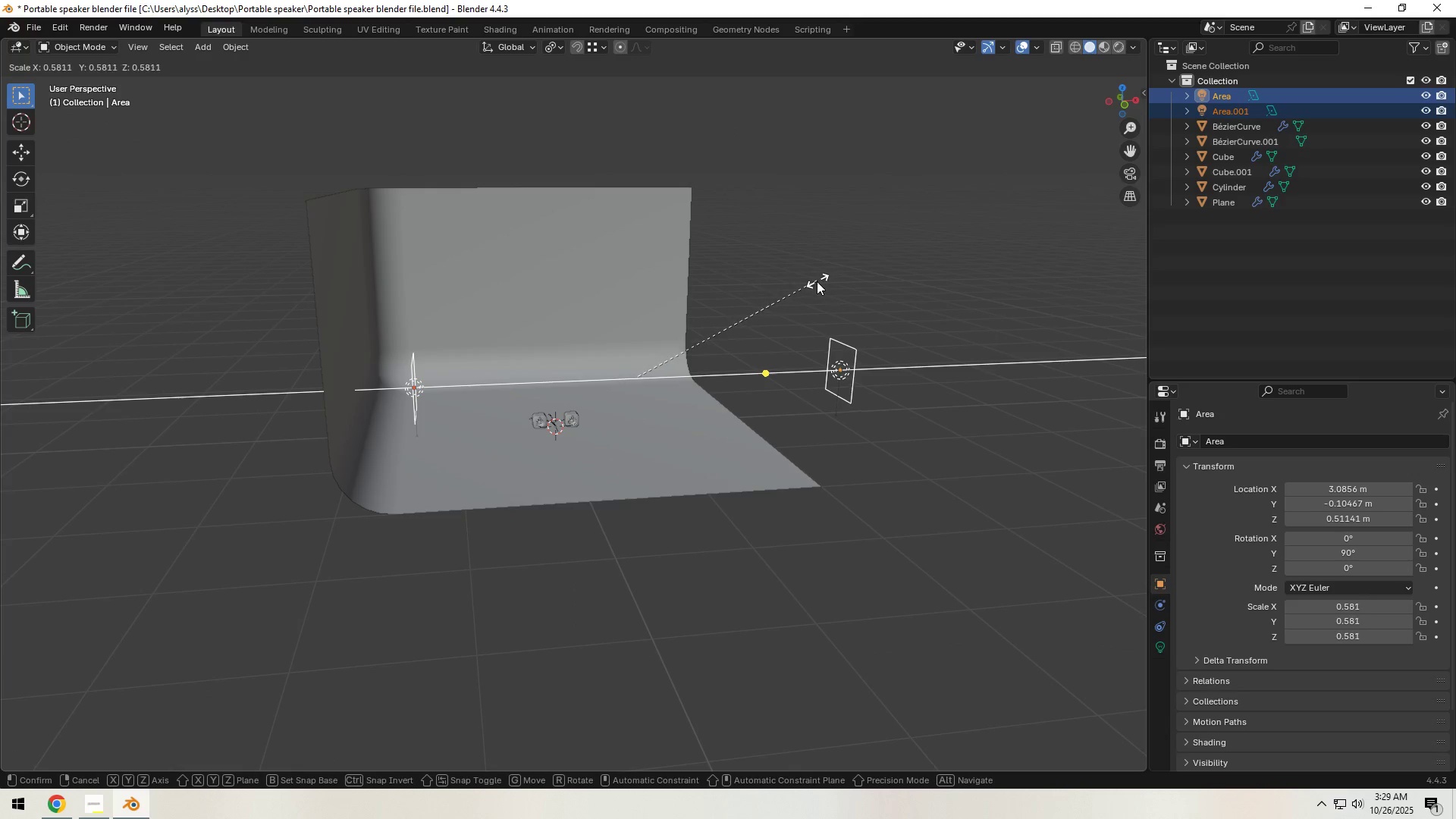 
left_click([799, 292])
 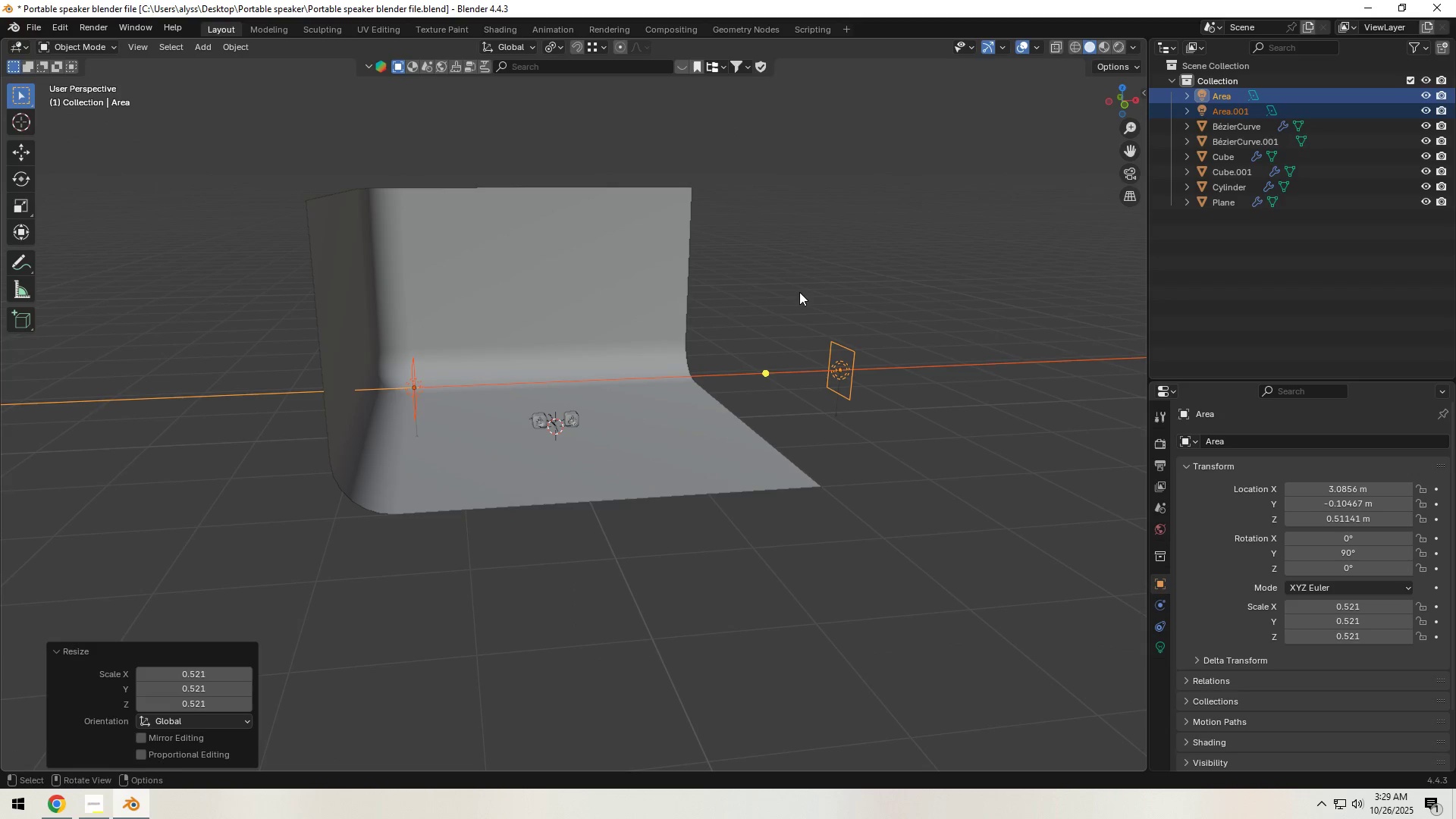 
type(gz)
 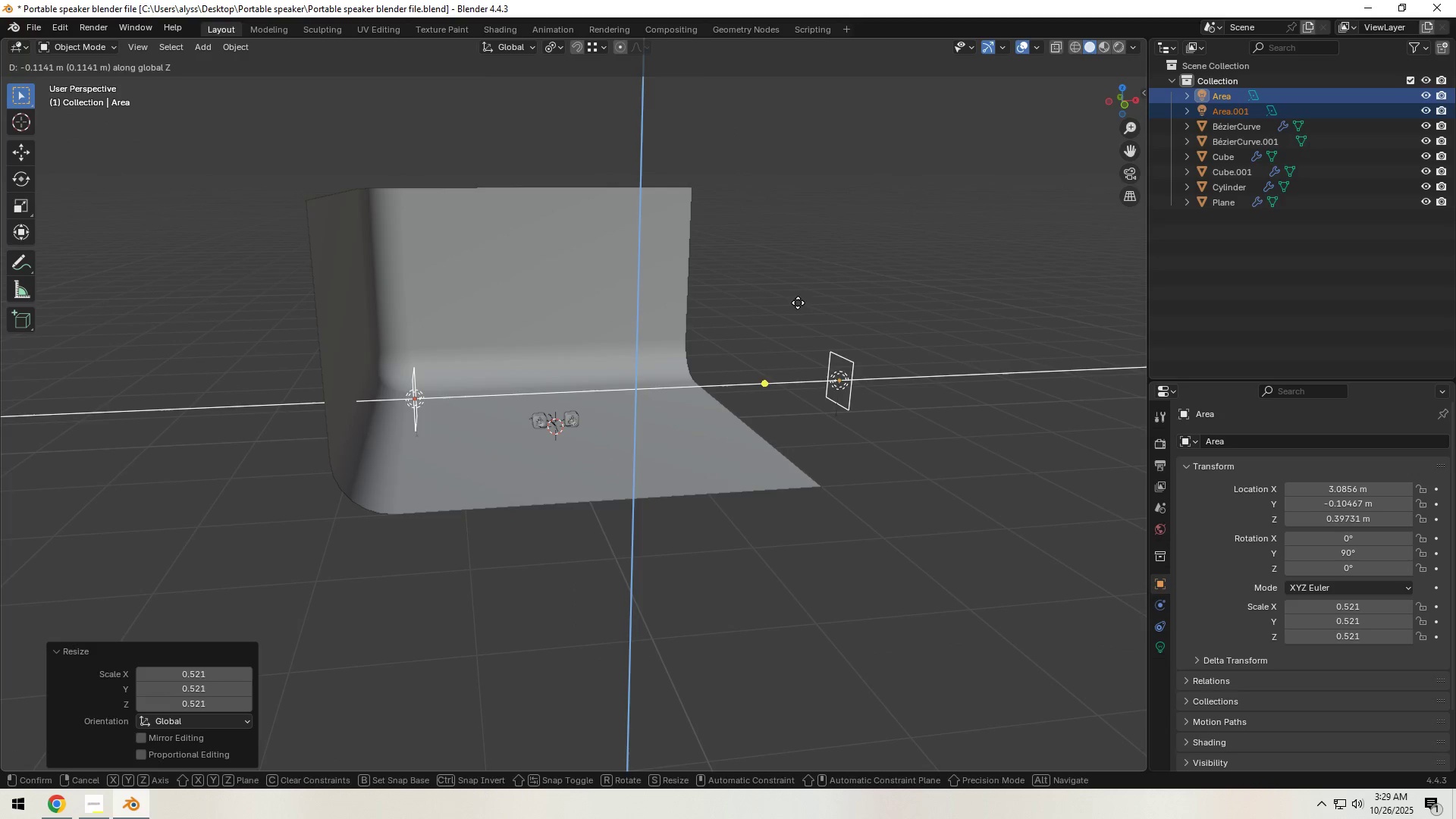 
left_click([798, 303])
 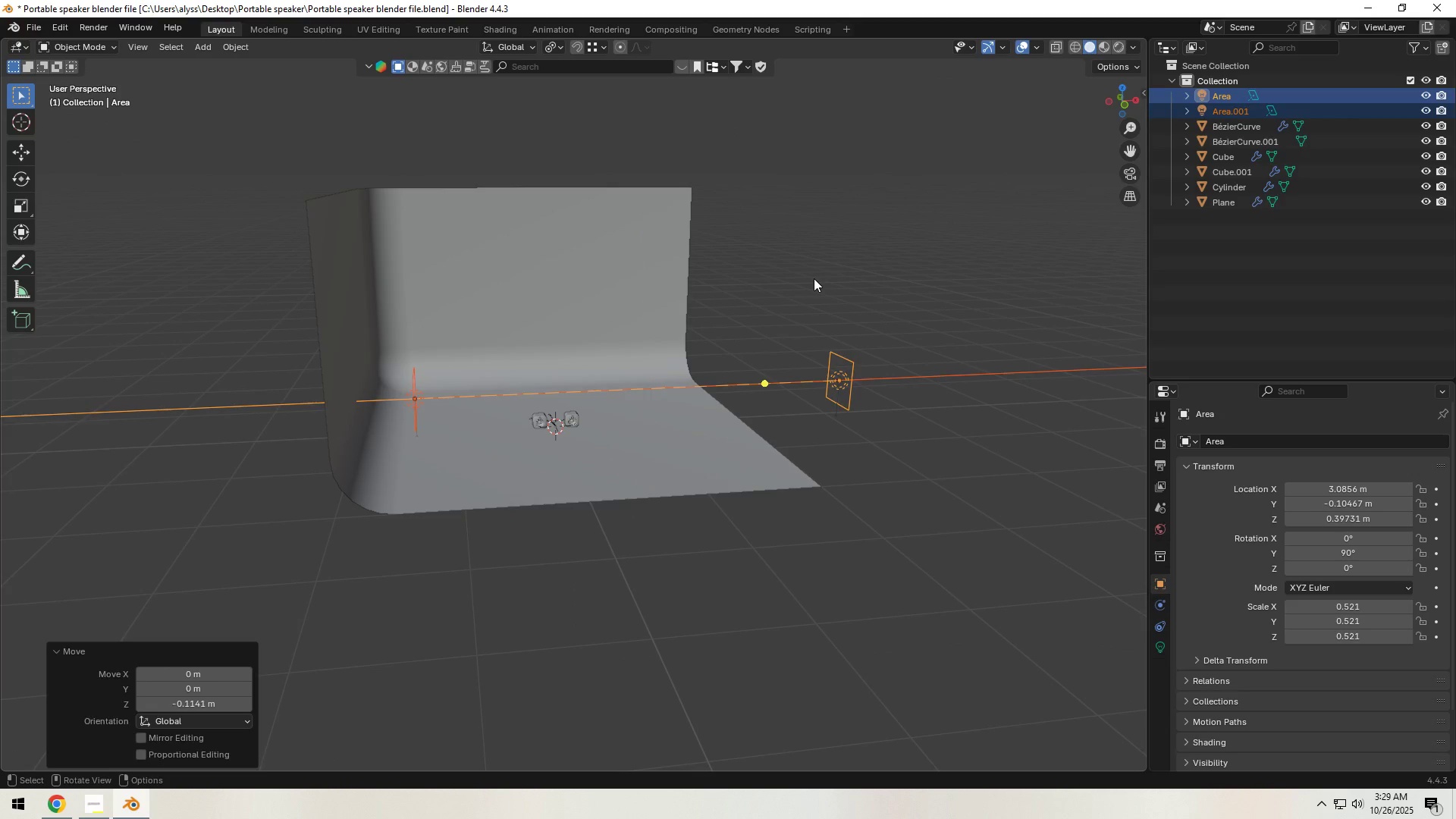 
left_click([814, 278])
 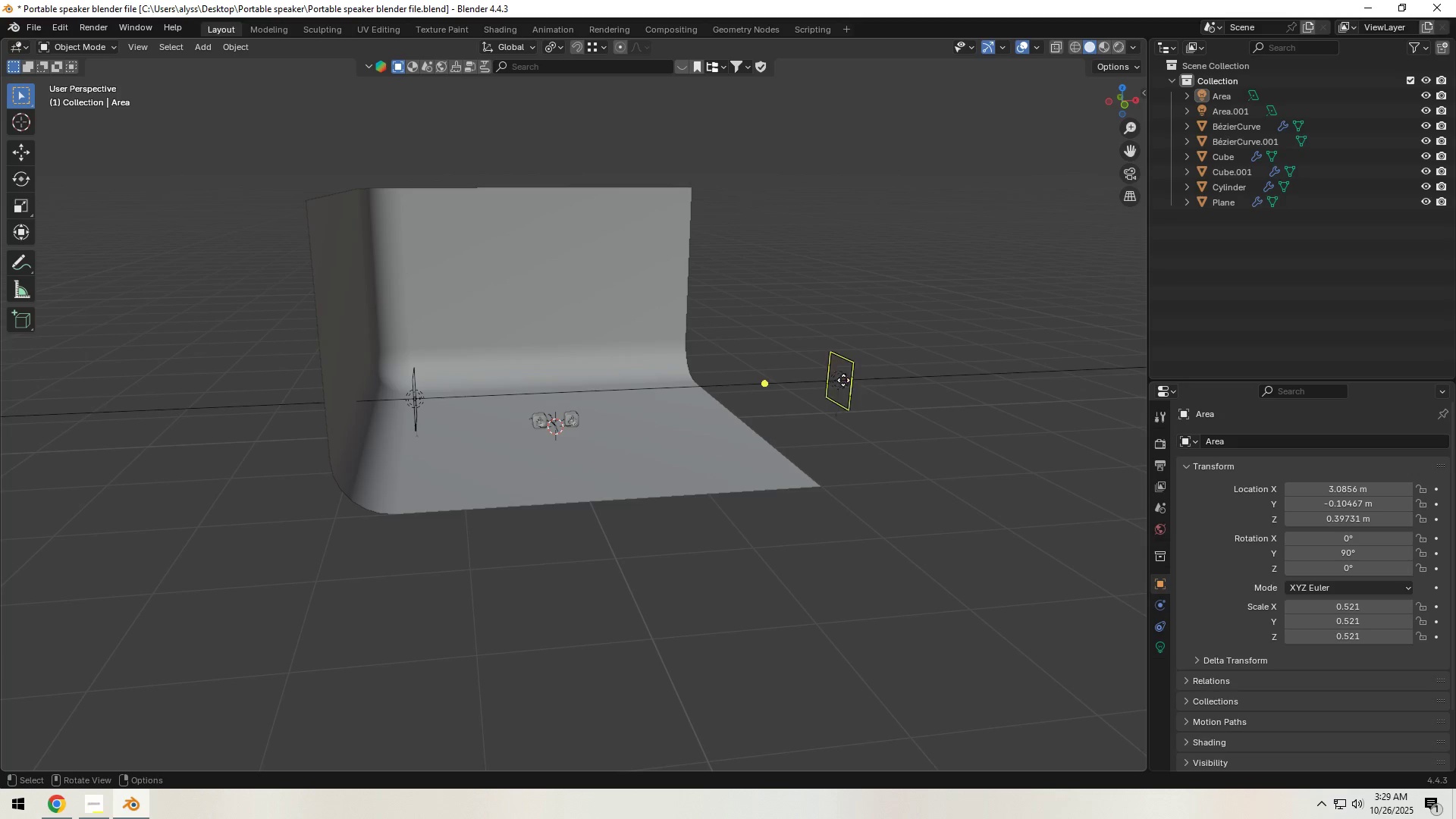 
left_click([844, 383])
 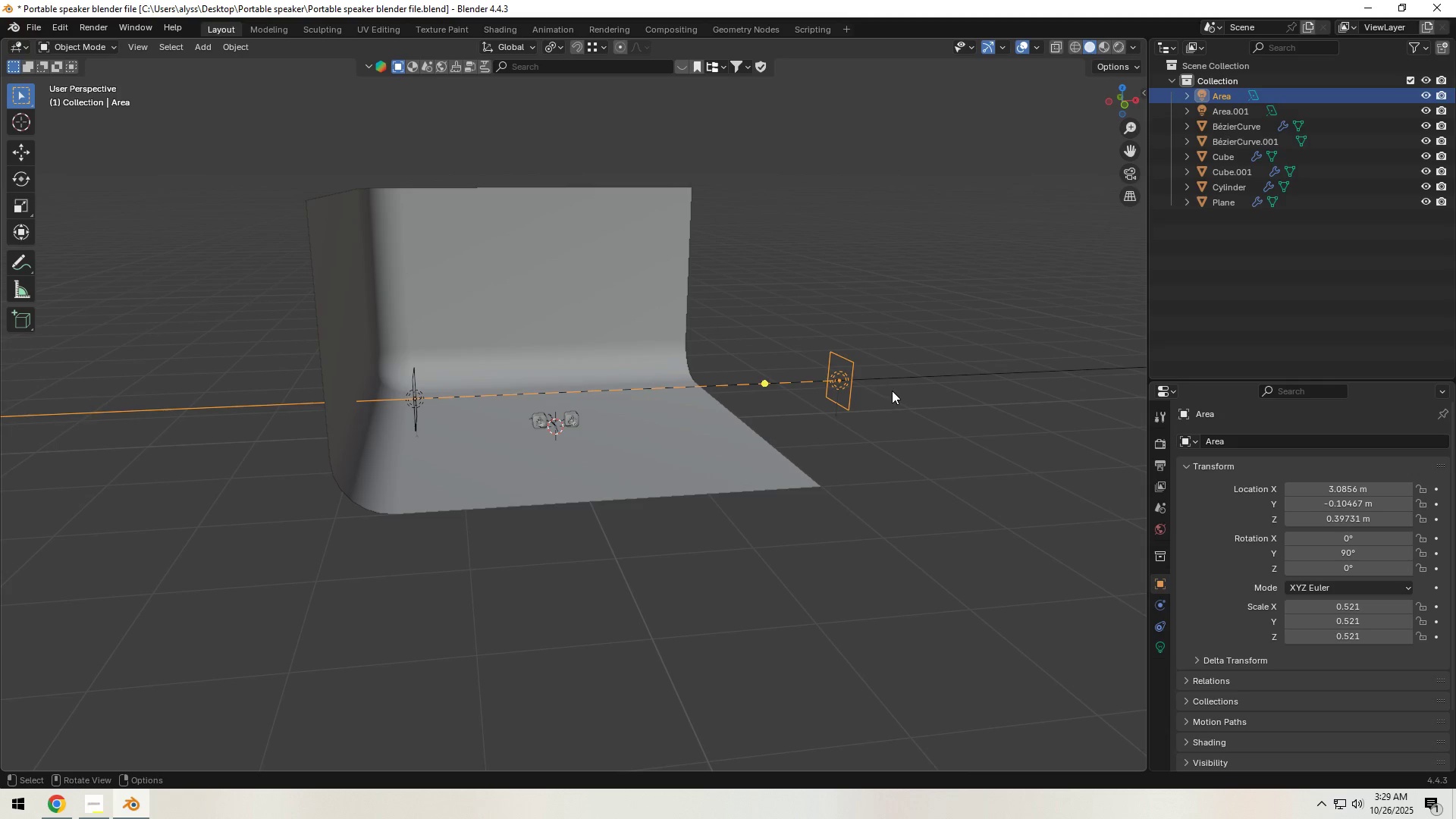 
key(Shift+ShiftLeft)
 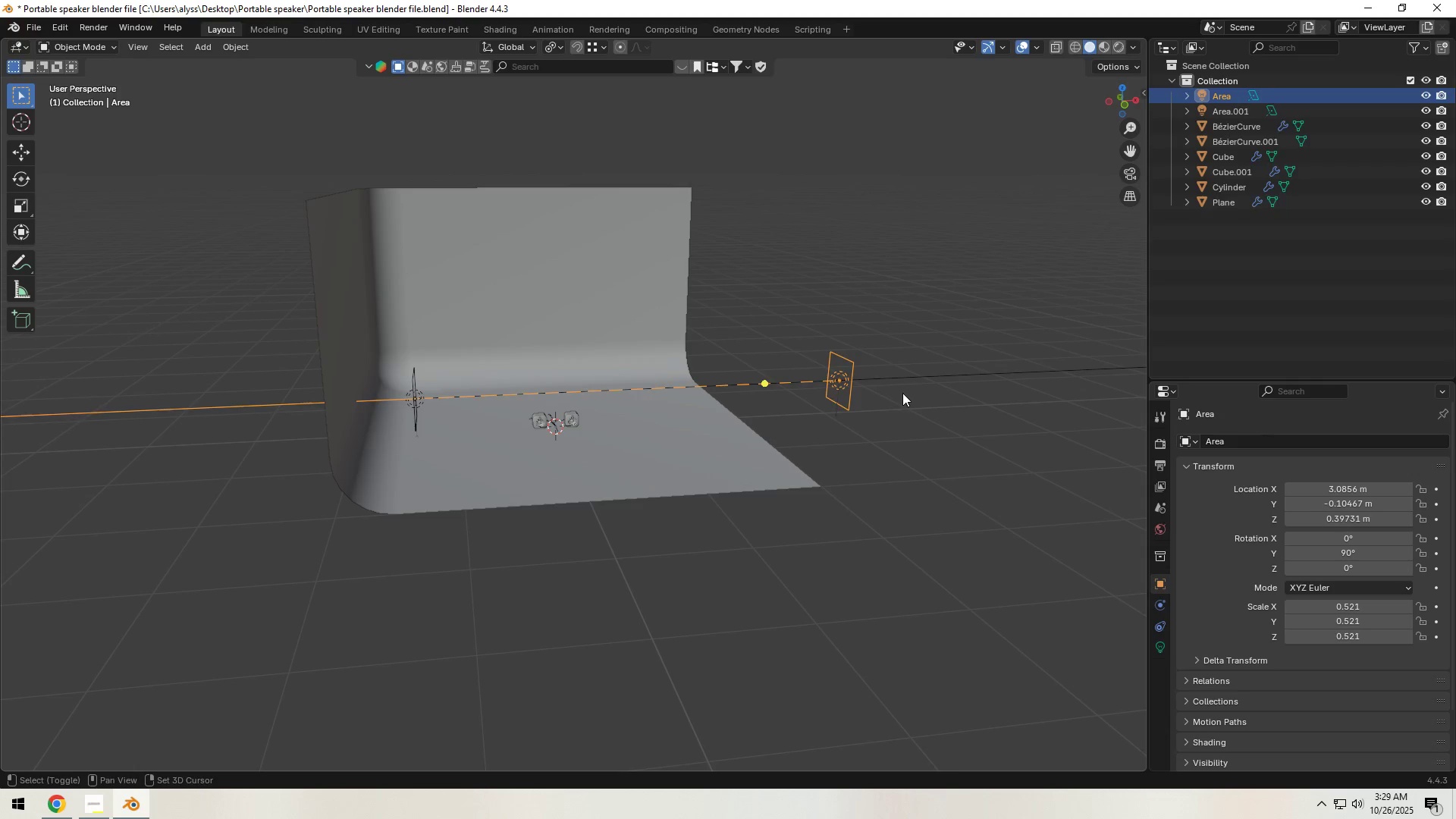 
key(Shift+D)
 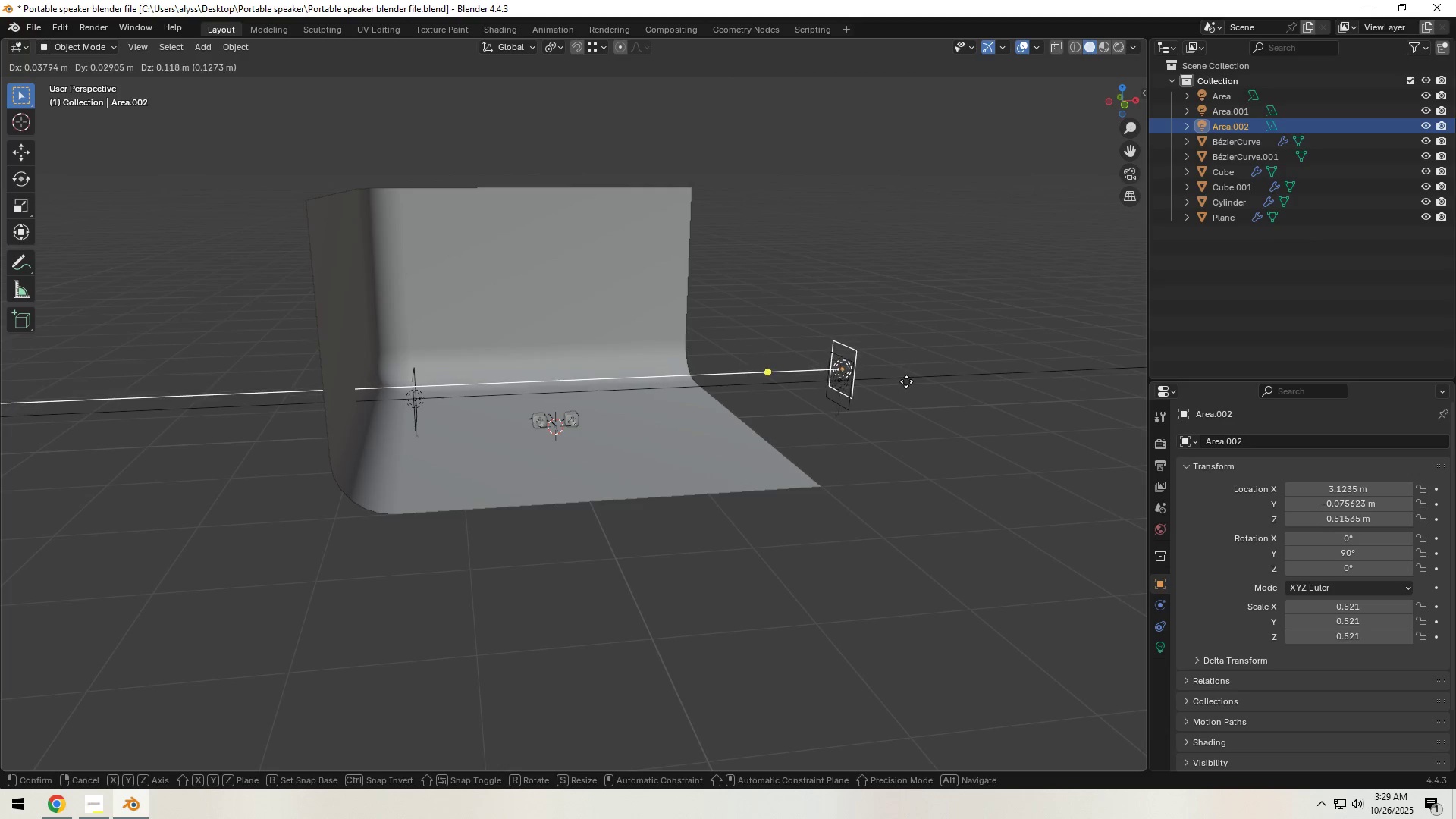 
right_click([906, 381])
 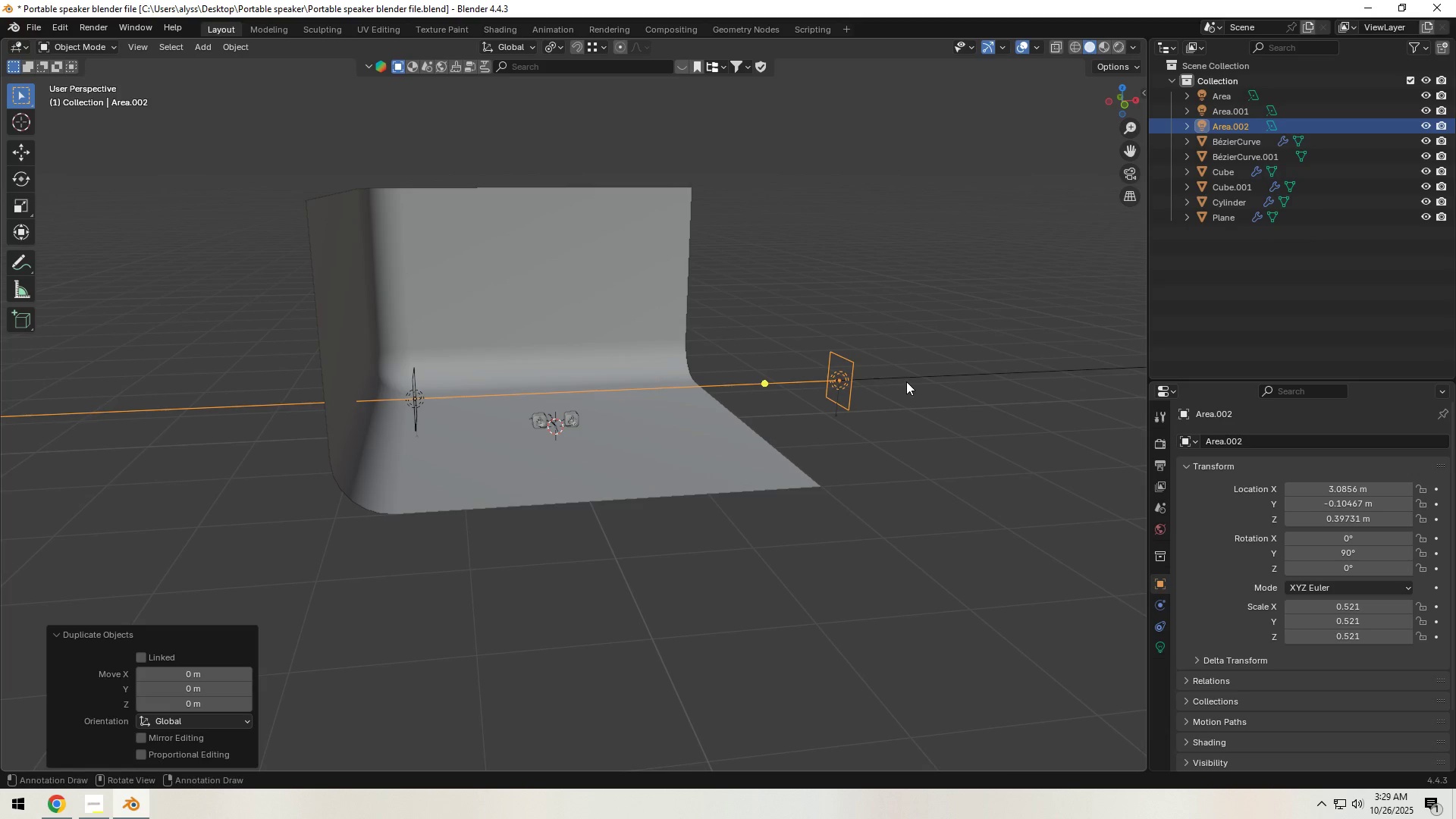 
type(ry90)
key(Backspace)
key(Backspace)
key(Backspace)
 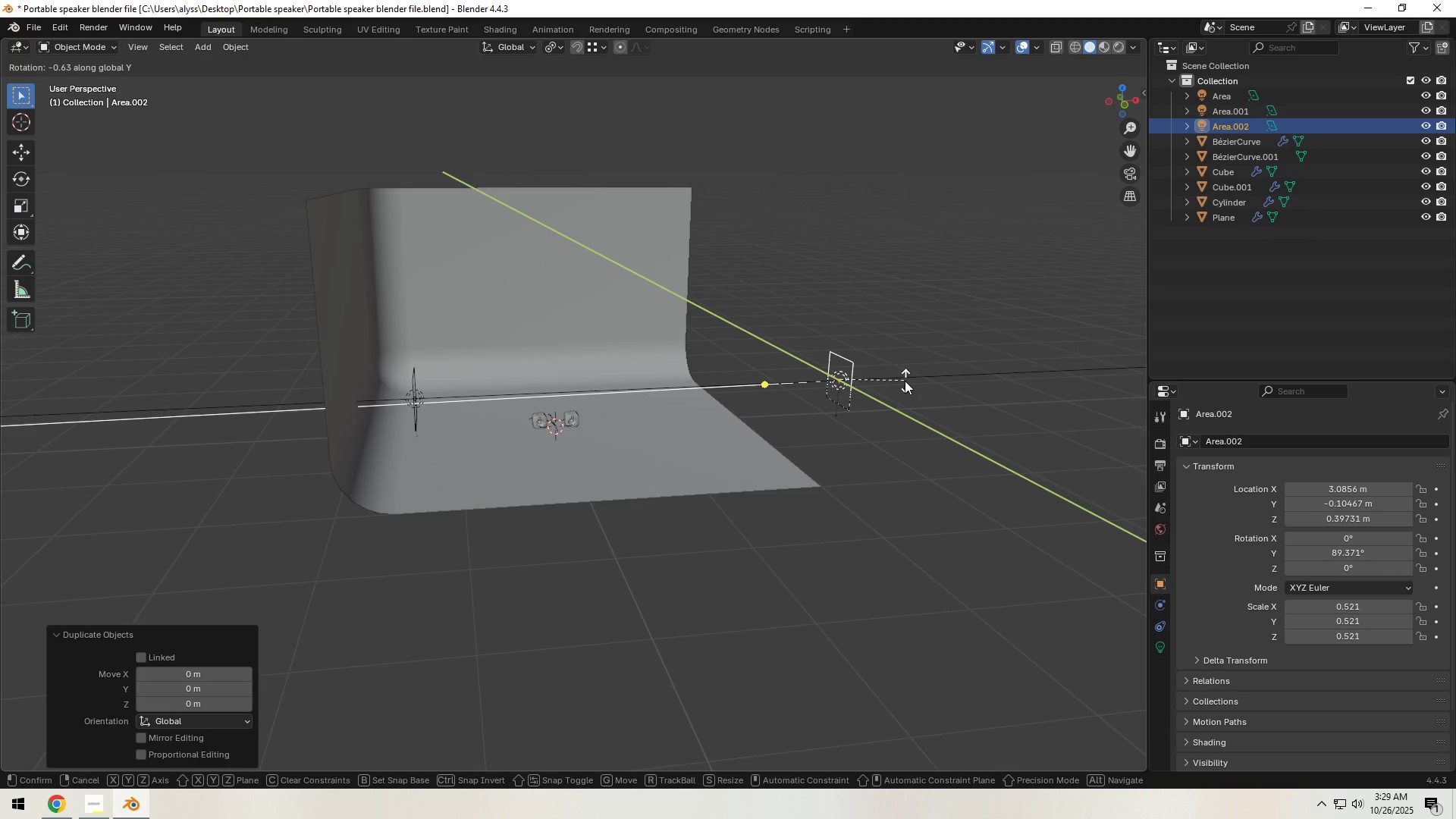 
right_click([905, 381])
 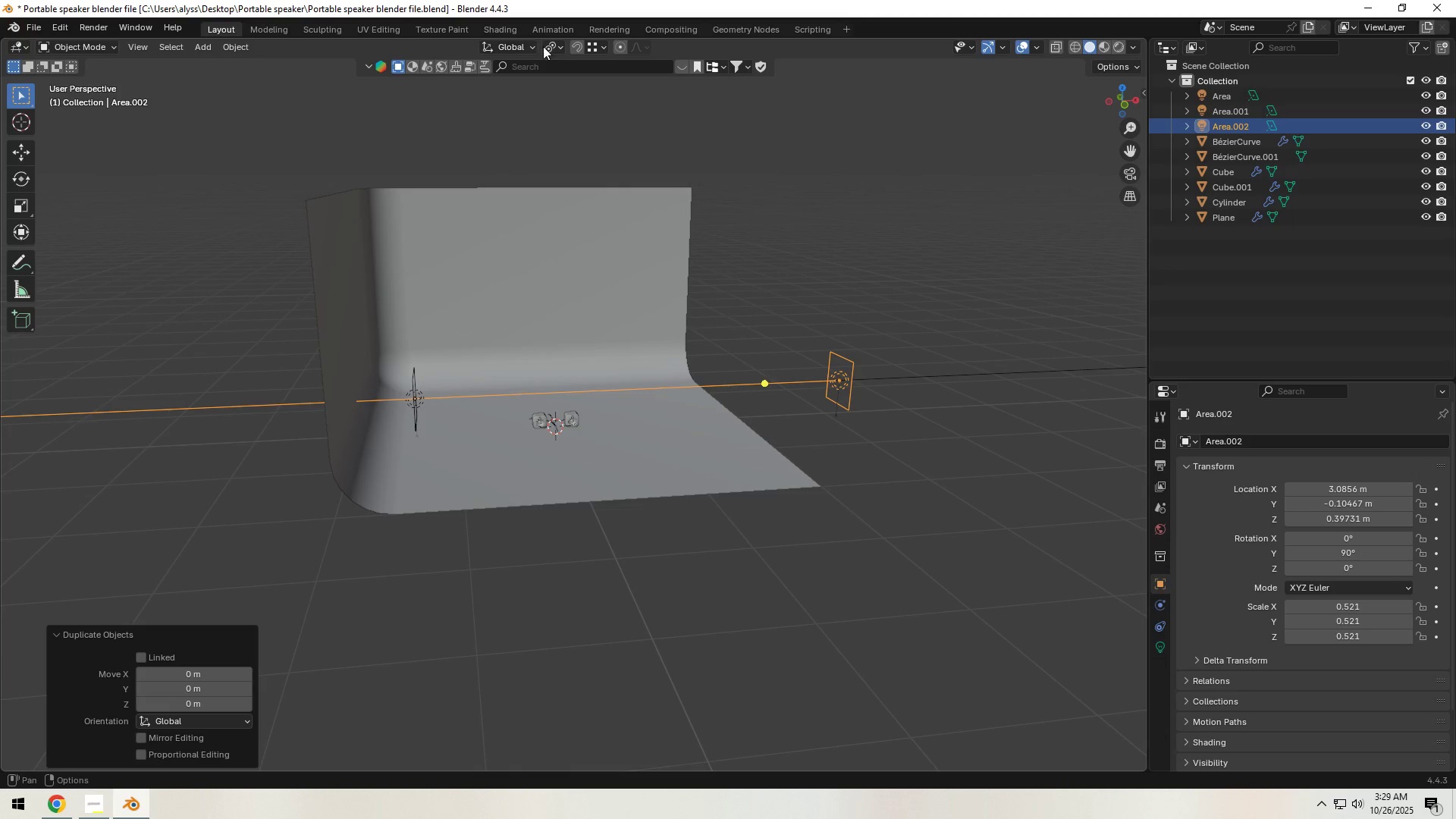 
left_click([554, 47])
 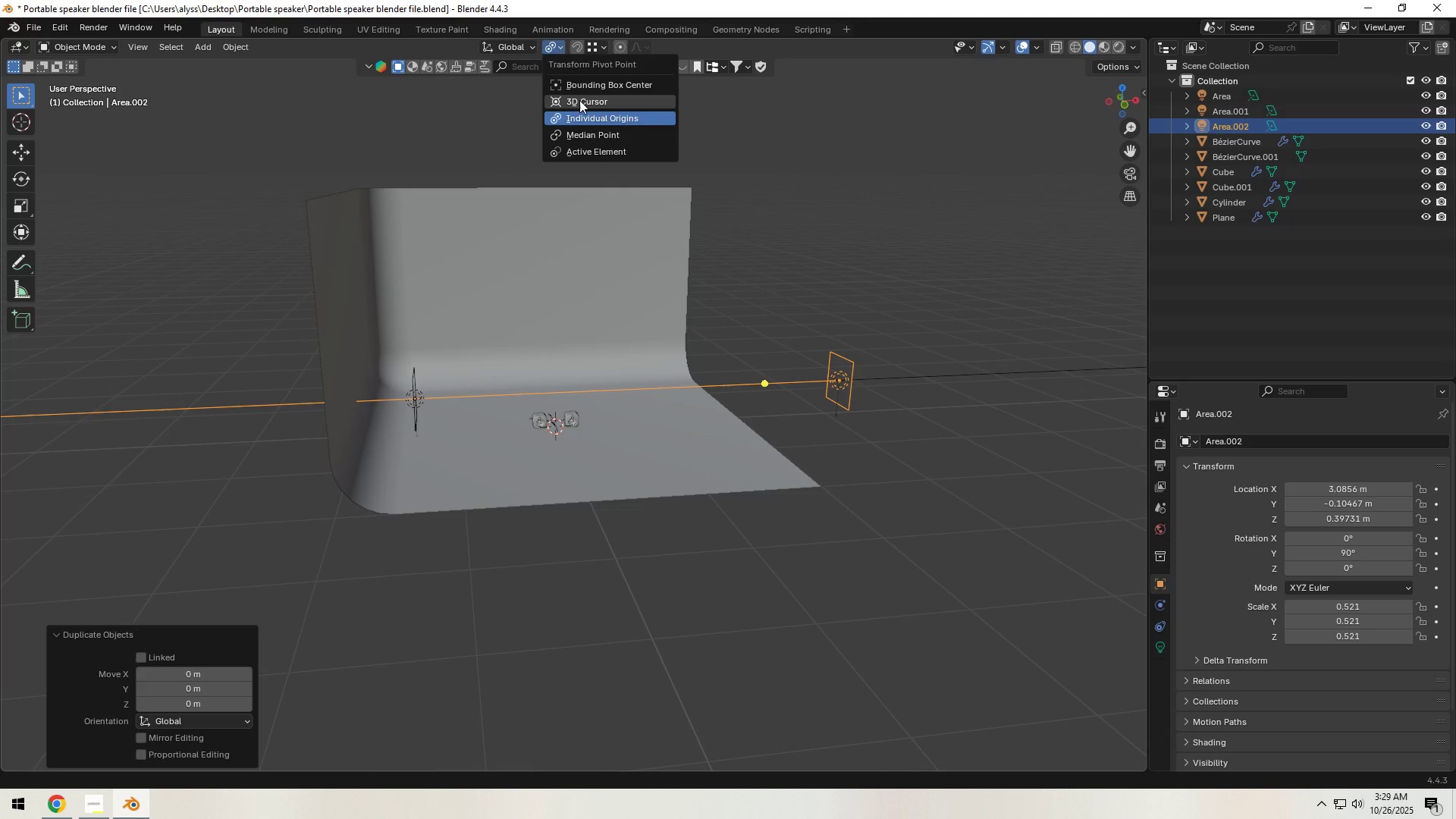 
left_click([579, 100])
 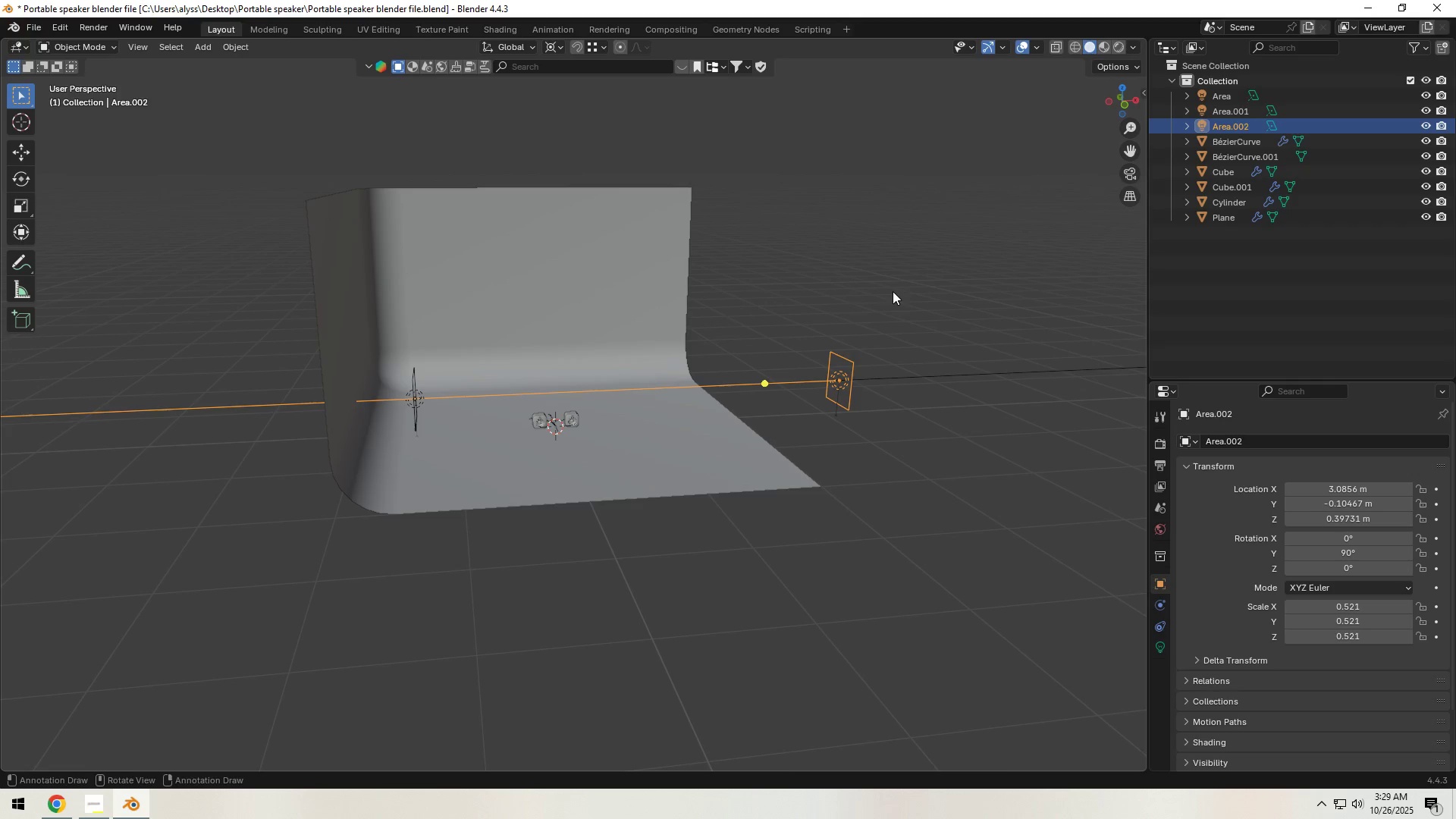 
type(ry90)
key(Backspace)
key(Backspace)
key(Backspace)
key(Backspace)
type(-90)
key(NumpadEnter)
type(gx)
 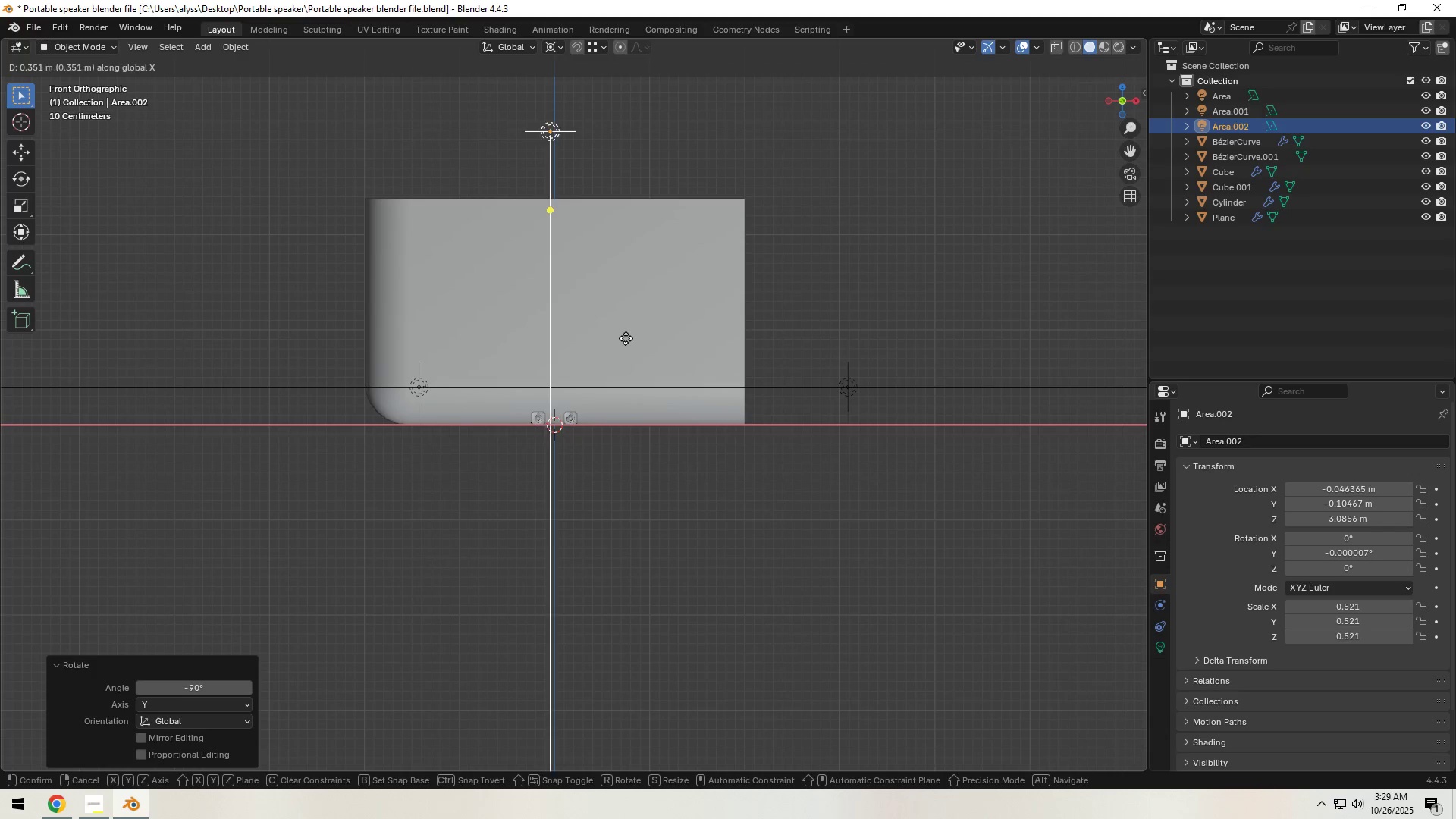 
hold_key(key=Backquote, duration=0.5)
 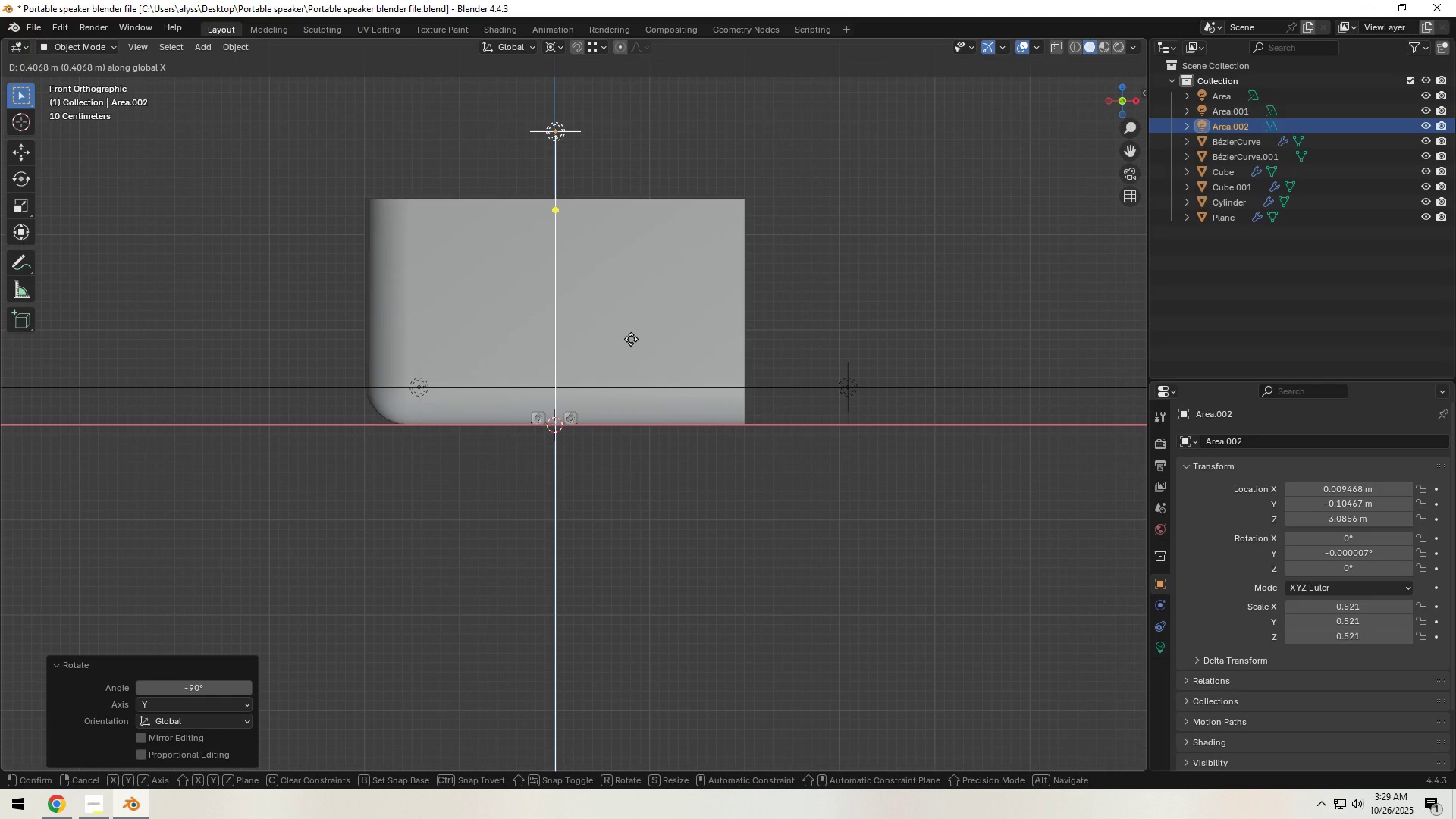 
double_click([855, 269])
 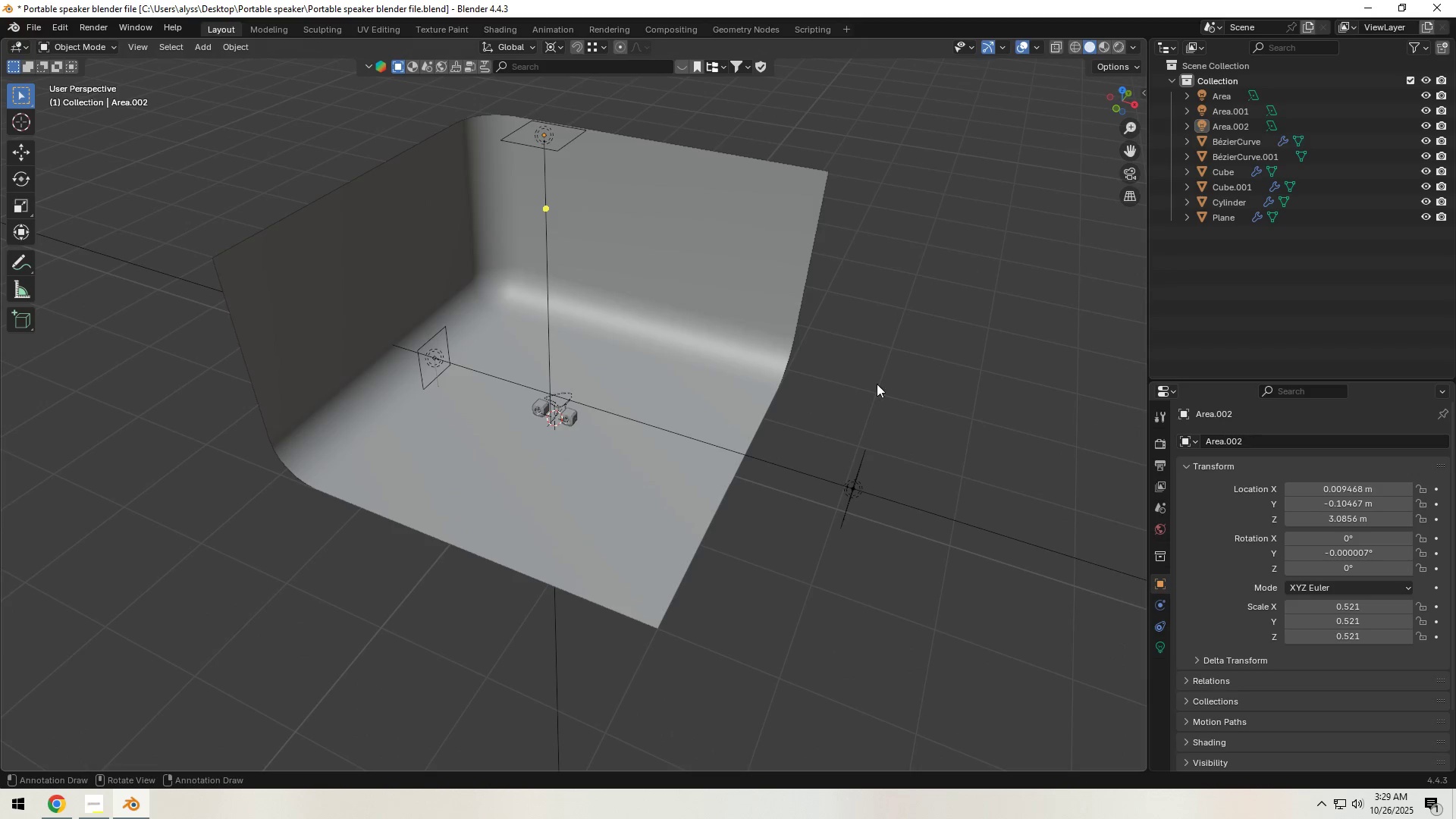 
key(Control+S)
 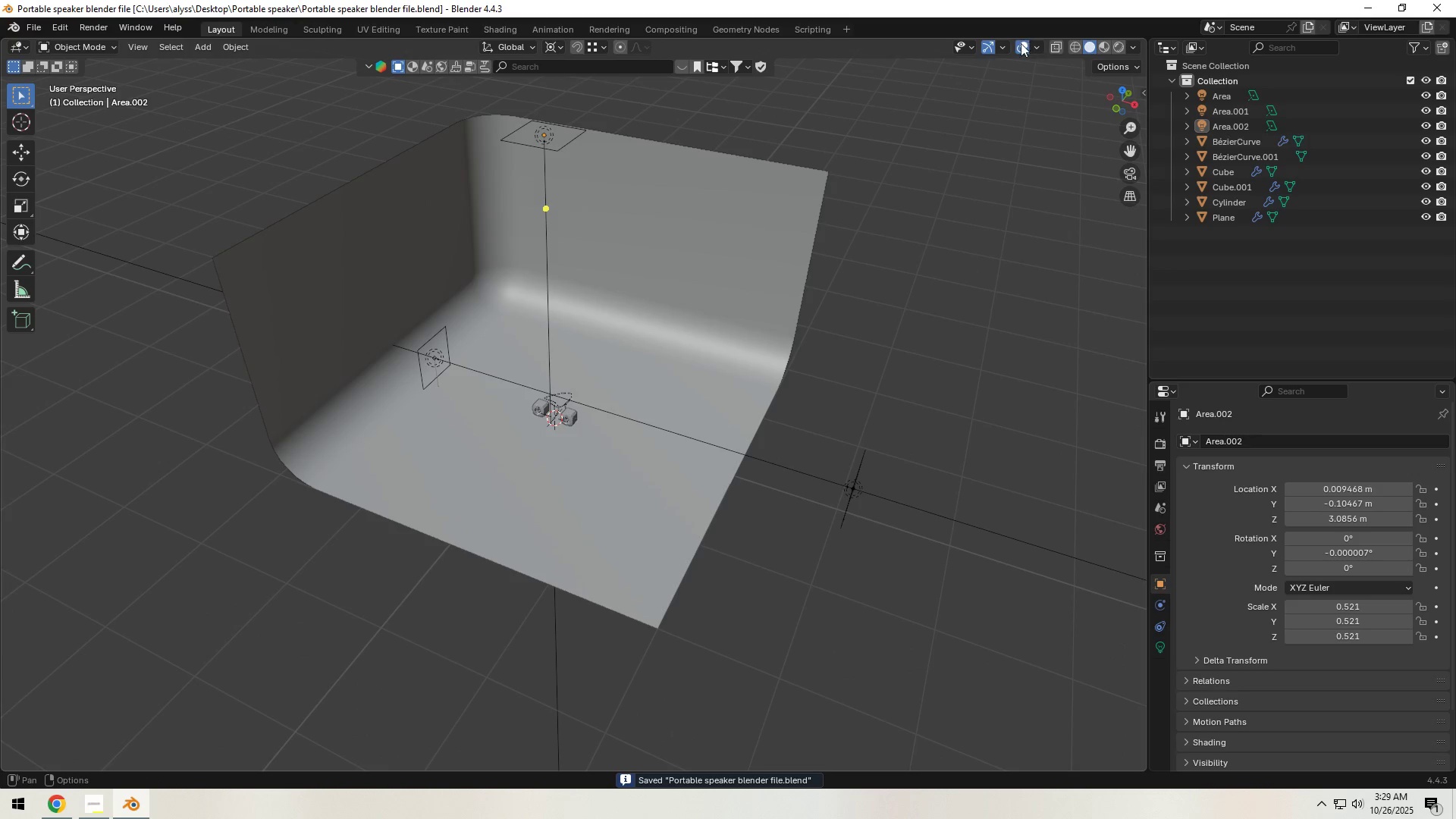 
left_click([1008, 46])
 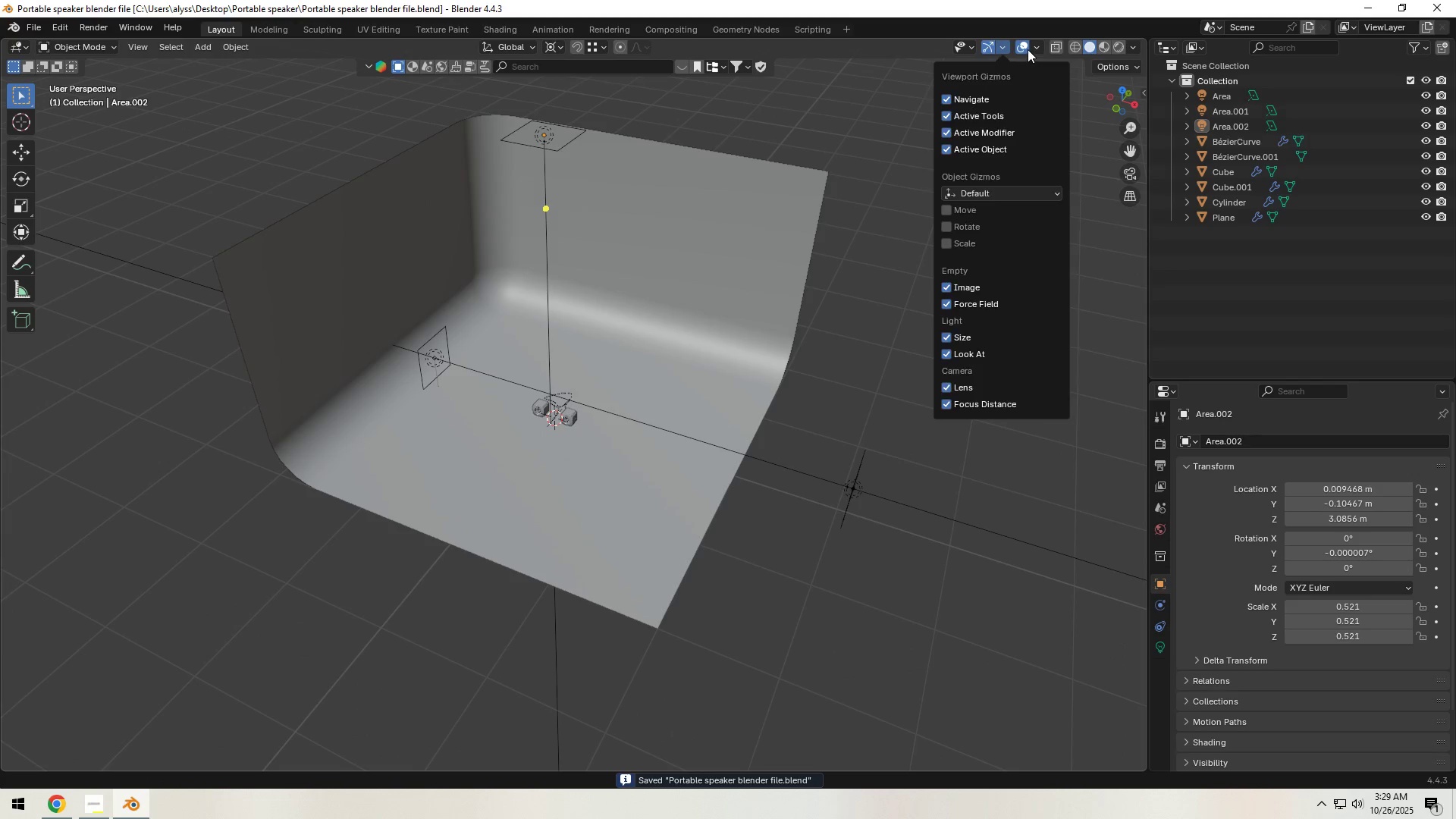 
left_click([1028, 49])
 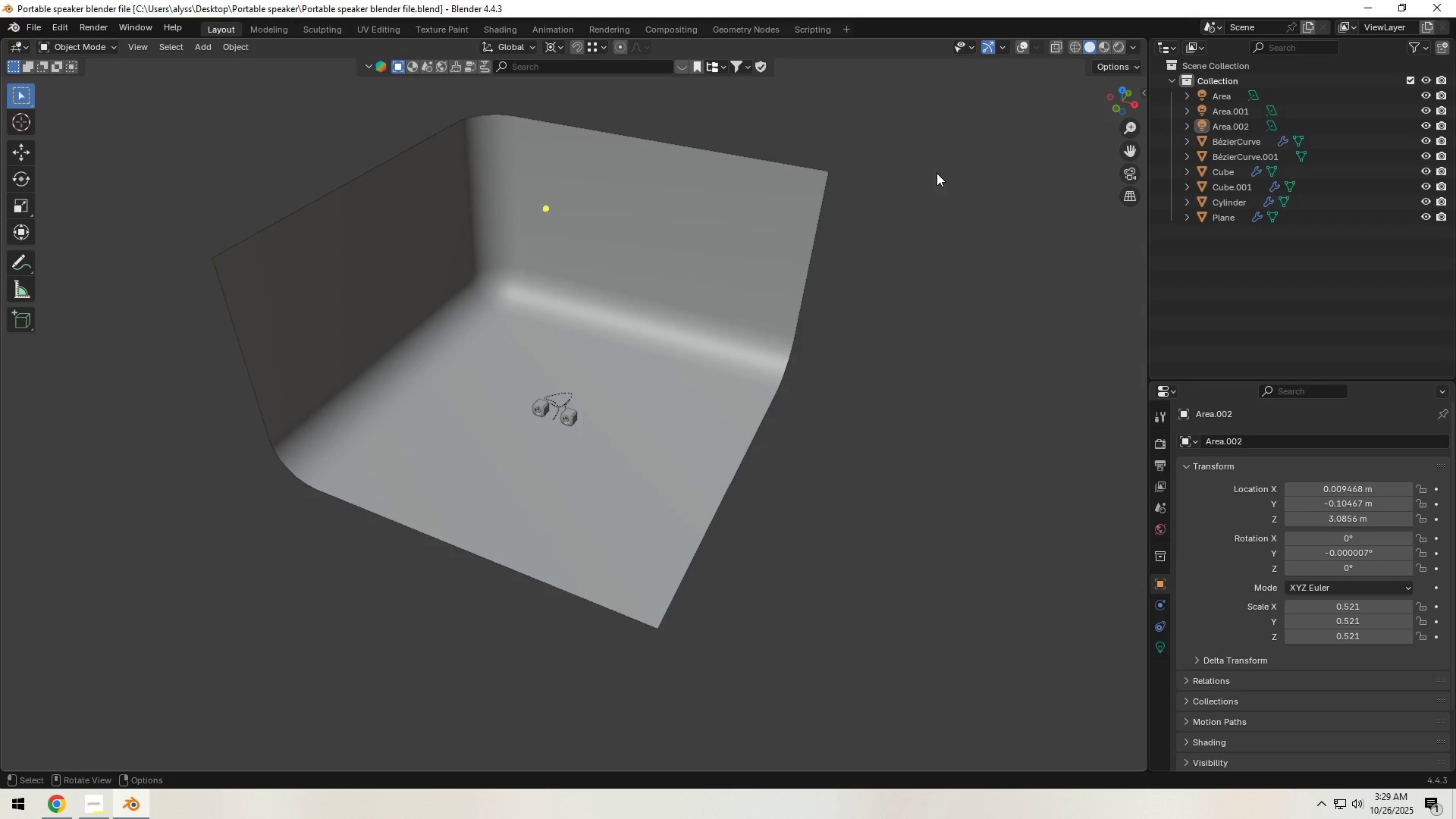 
scroll: coordinate [795, 411], scroll_direction: down, amount: 2.0
 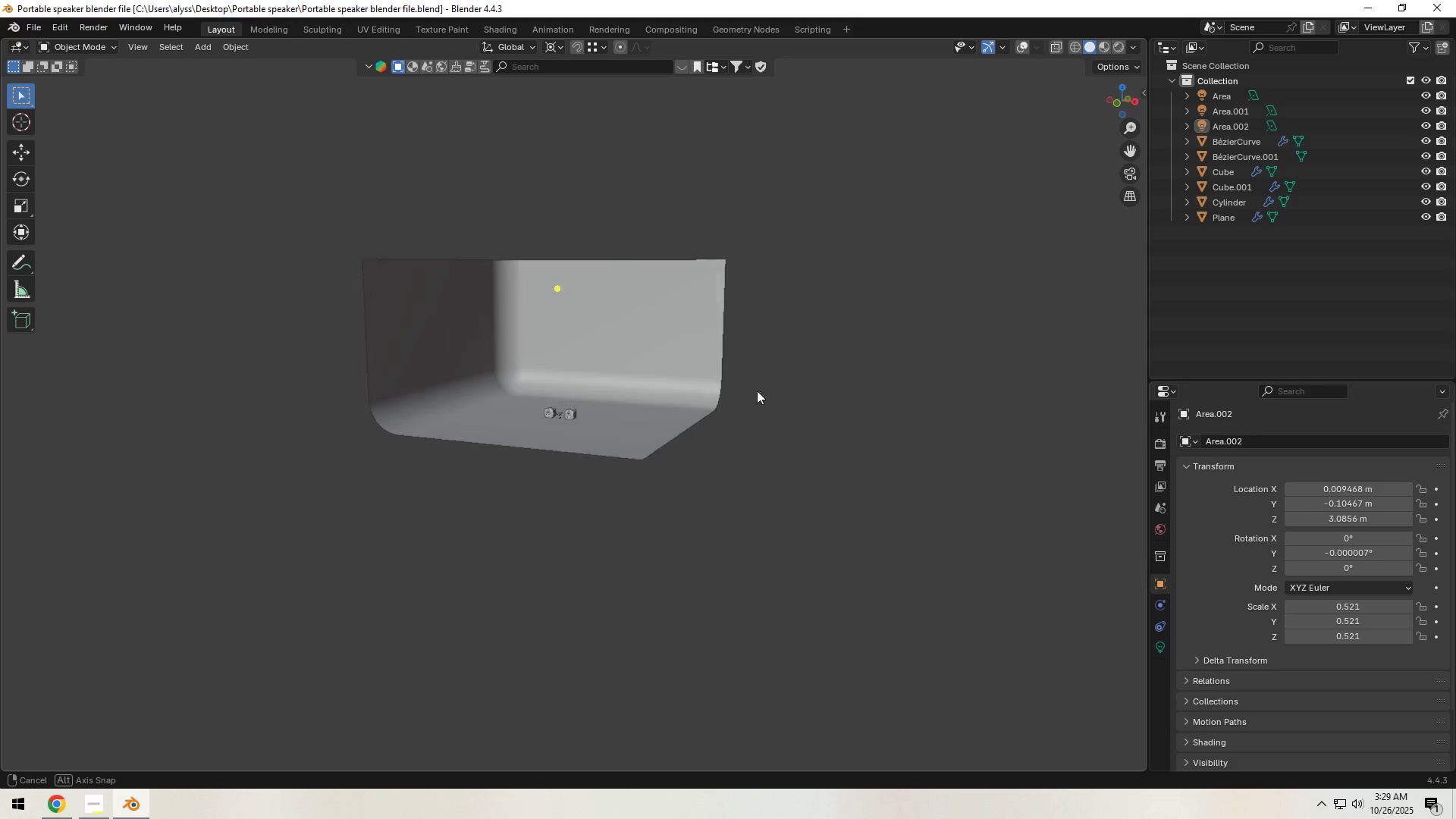 
scroll: coordinate [607, 445], scroll_direction: up, amount: 4.0
 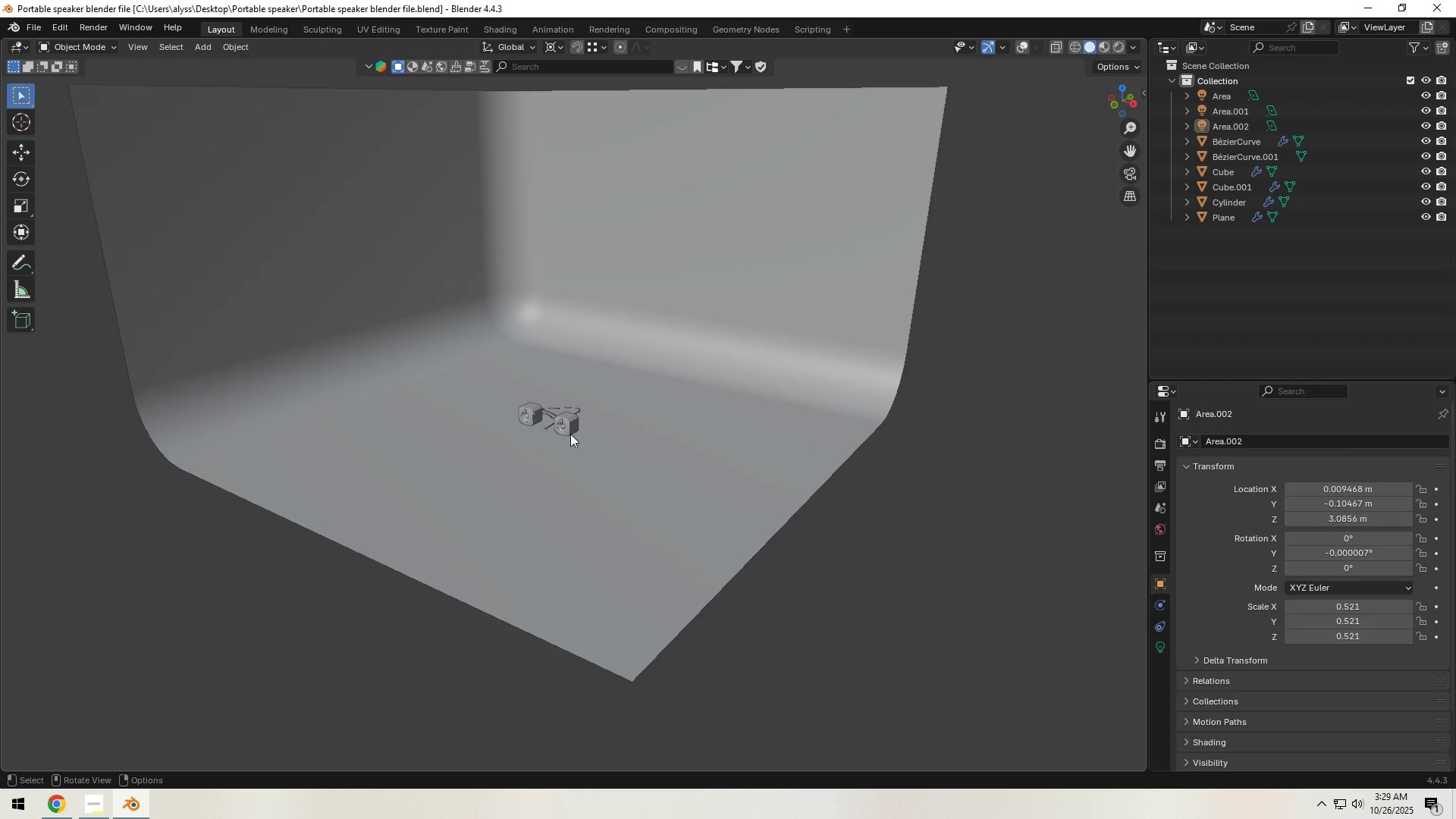 
left_click([570, 434])
 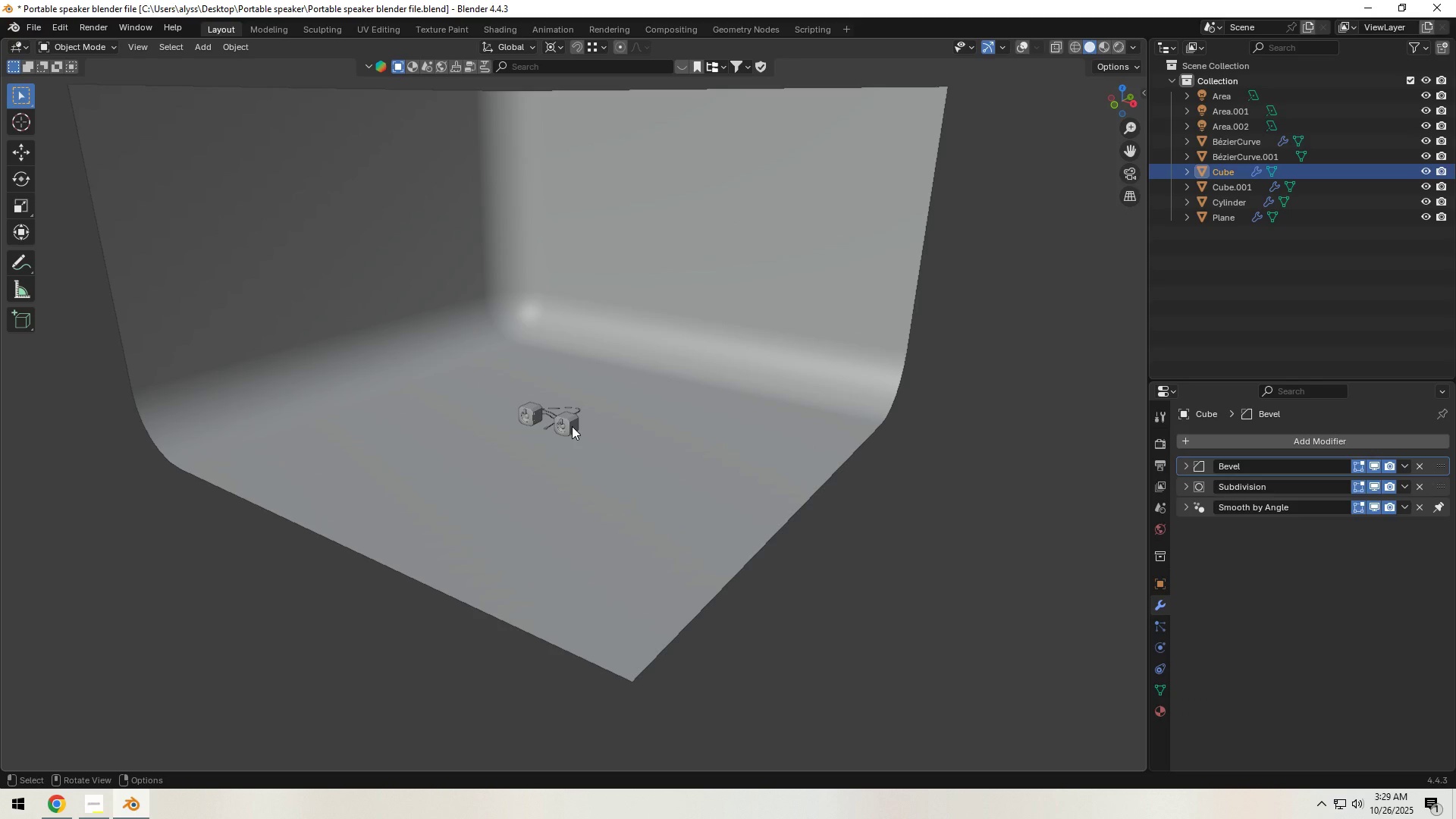 
left_click([572, 426])
 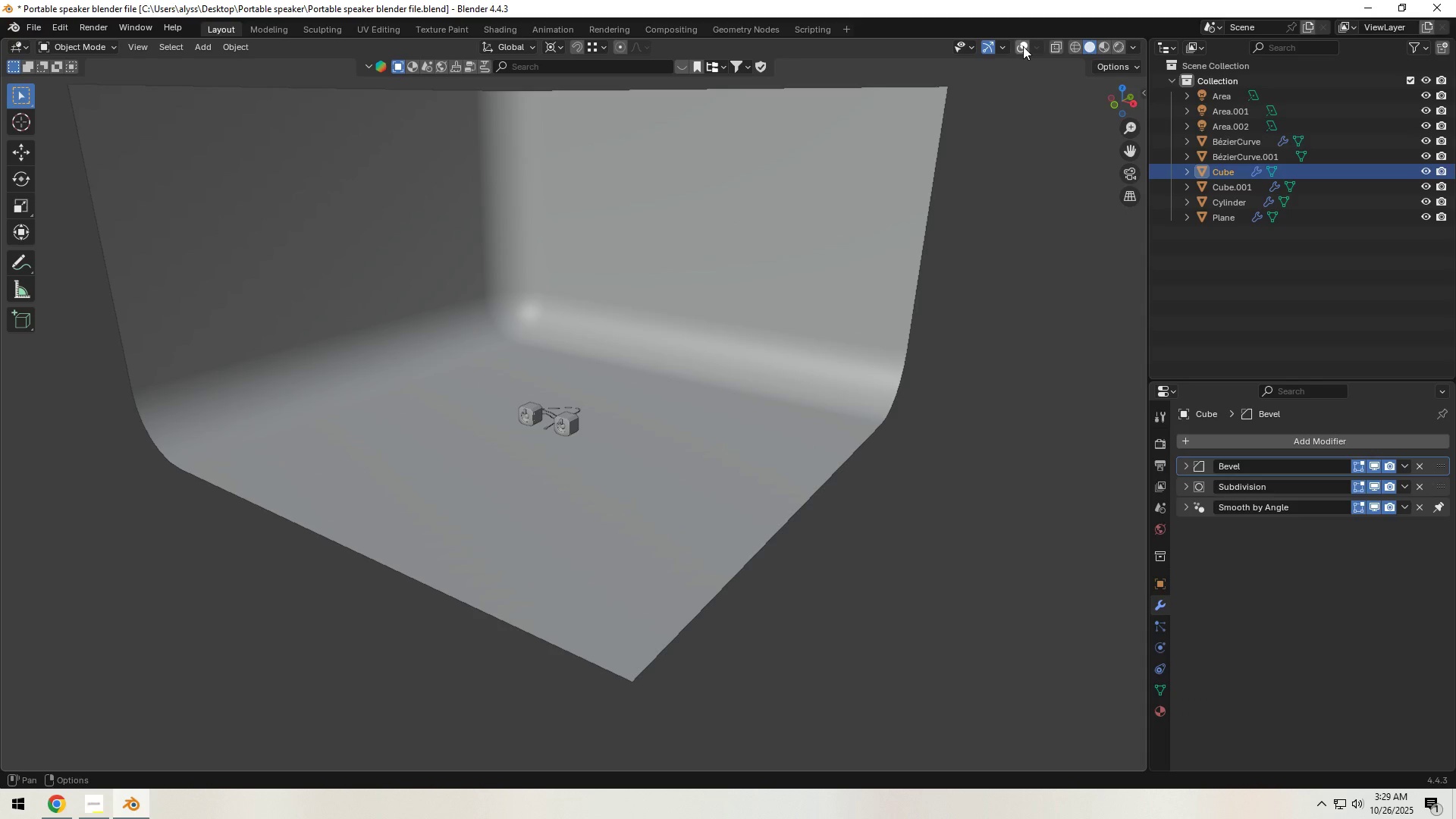 
left_click([1023, 46])
 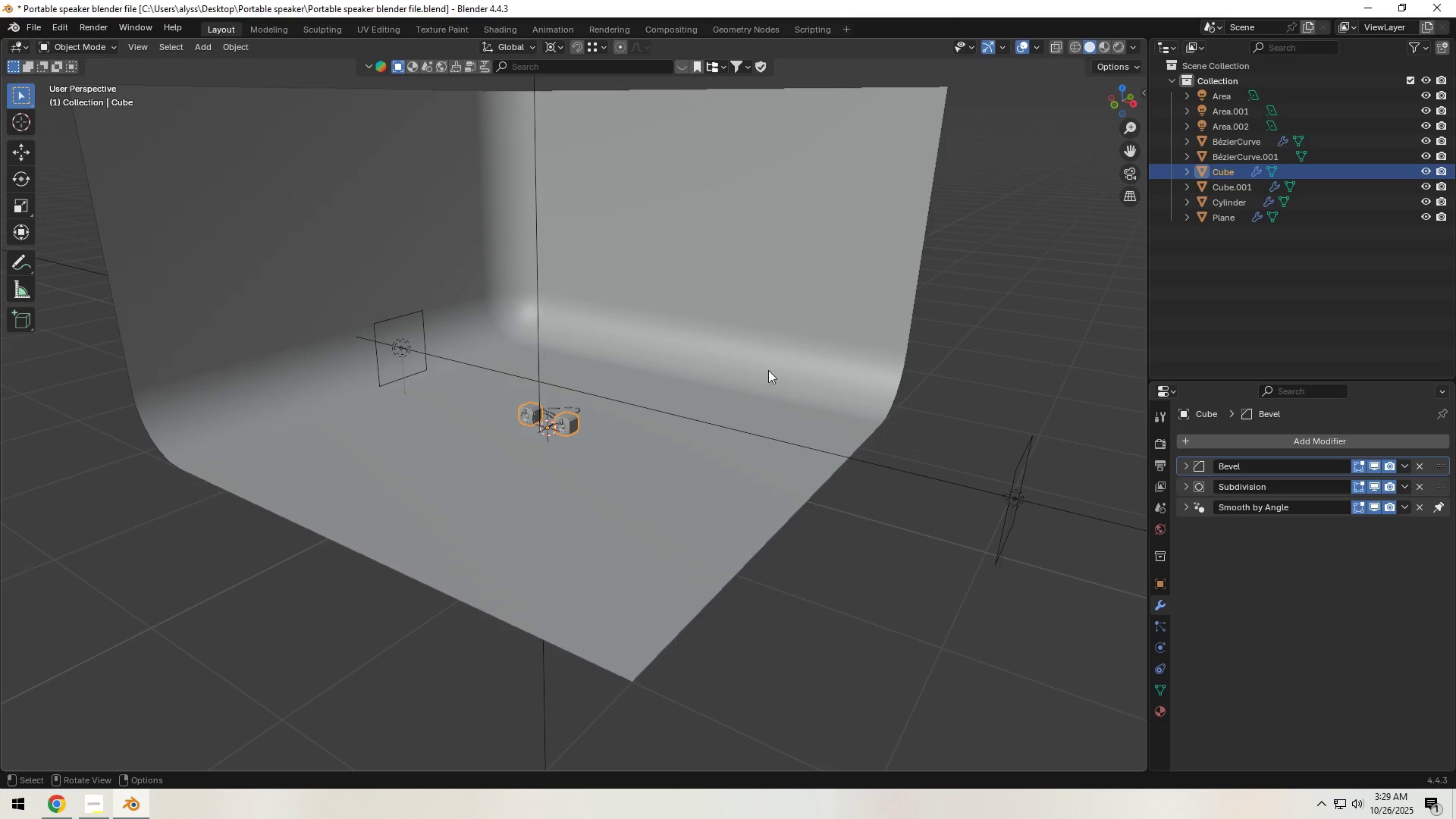 
left_click([767, 368])
 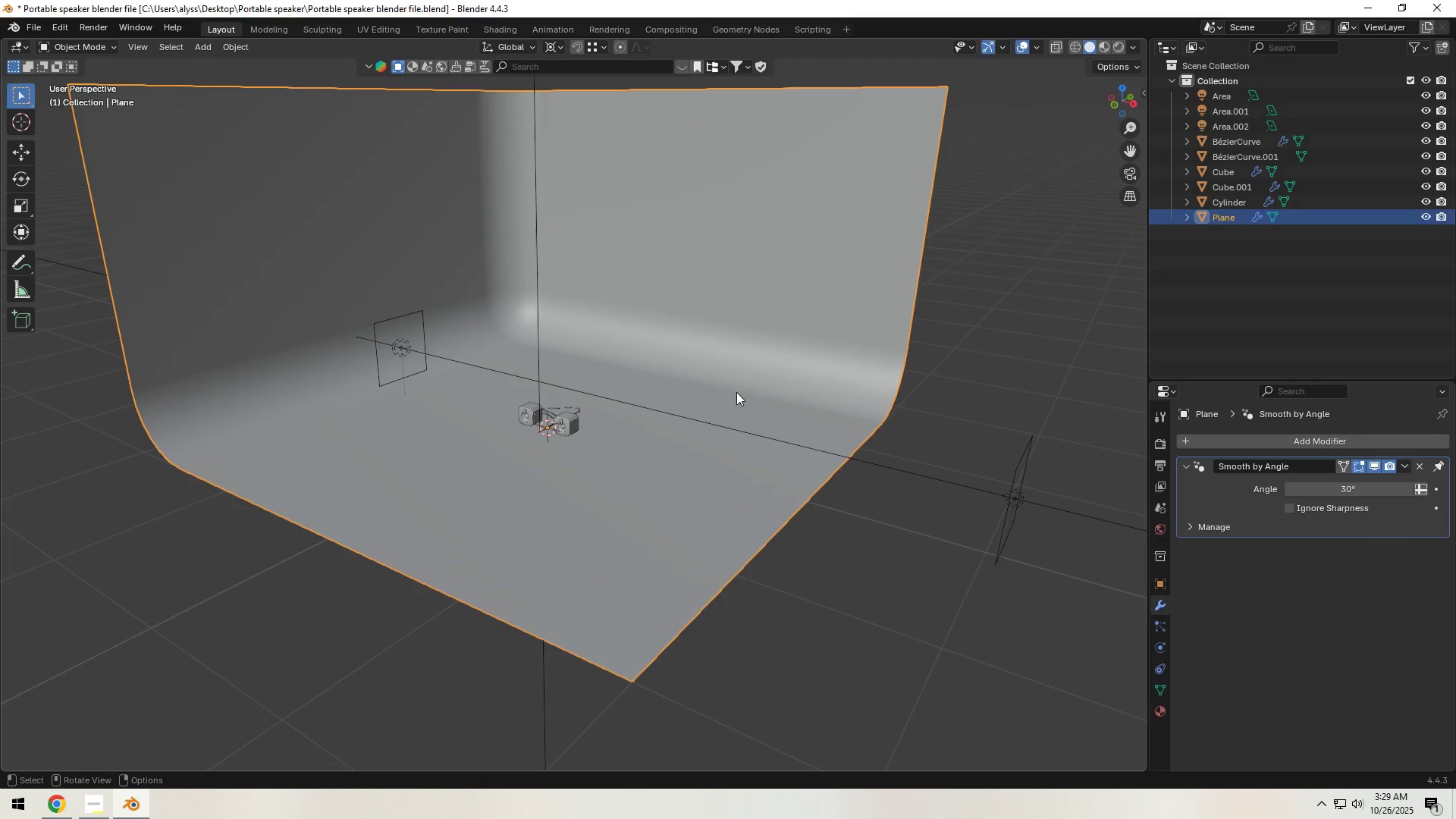 
scroll: coordinate [666, 438], scroll_direction: up, amount: 8.0
 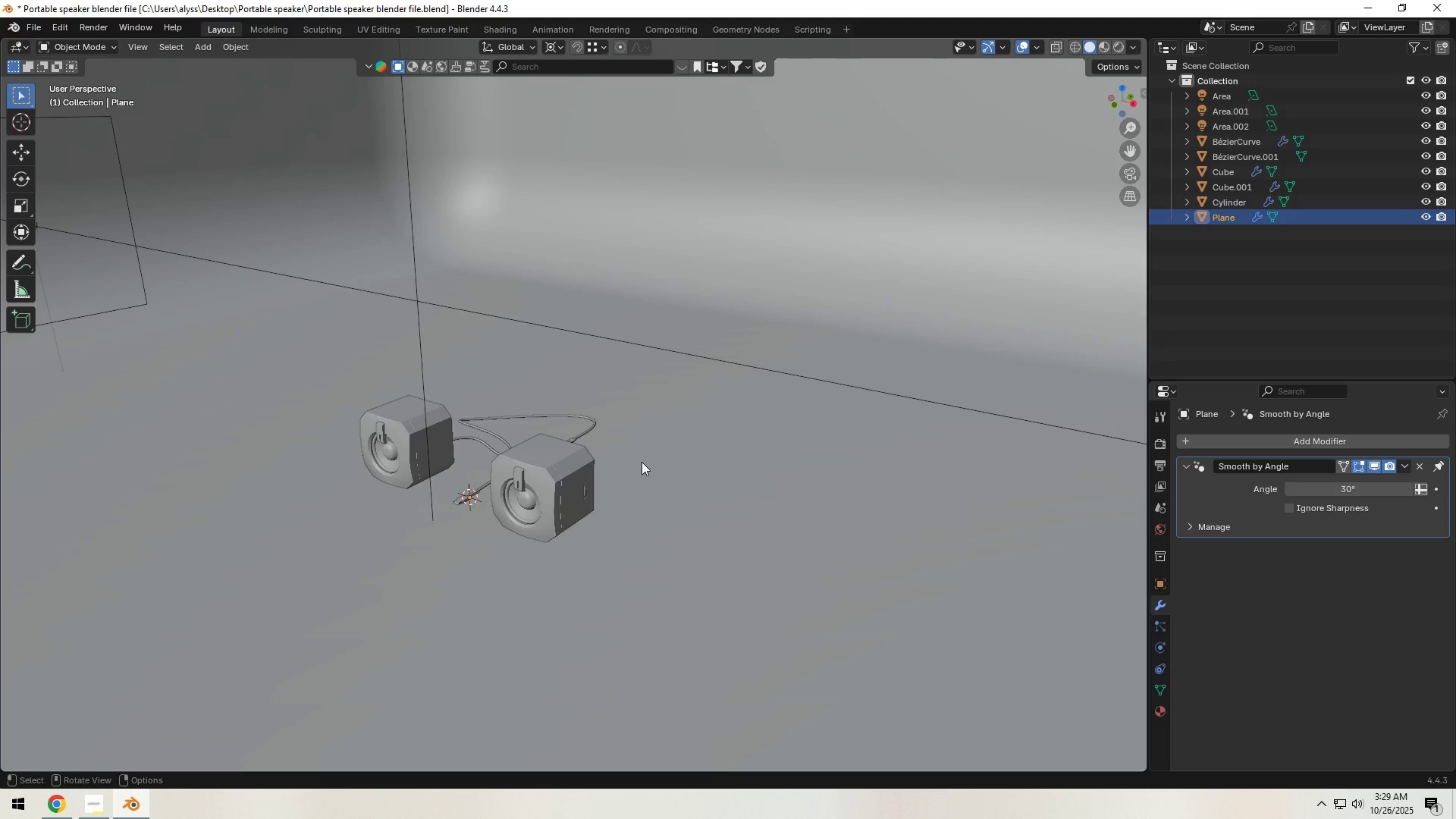 
hold_key(key=ShiftLeft, duration=0.74)
 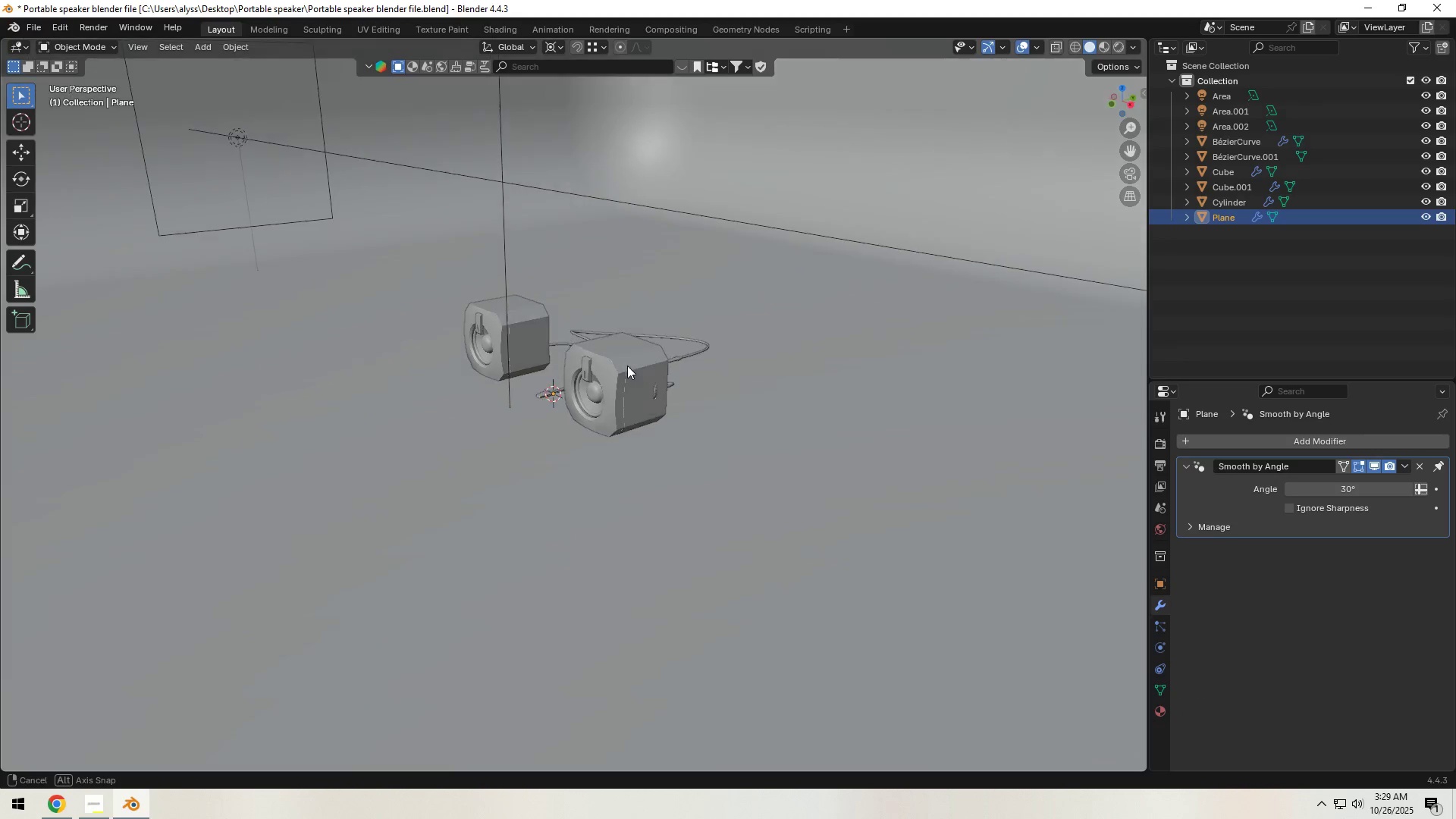 
hold_key(key=ShiftLeft, duration=0.48)
 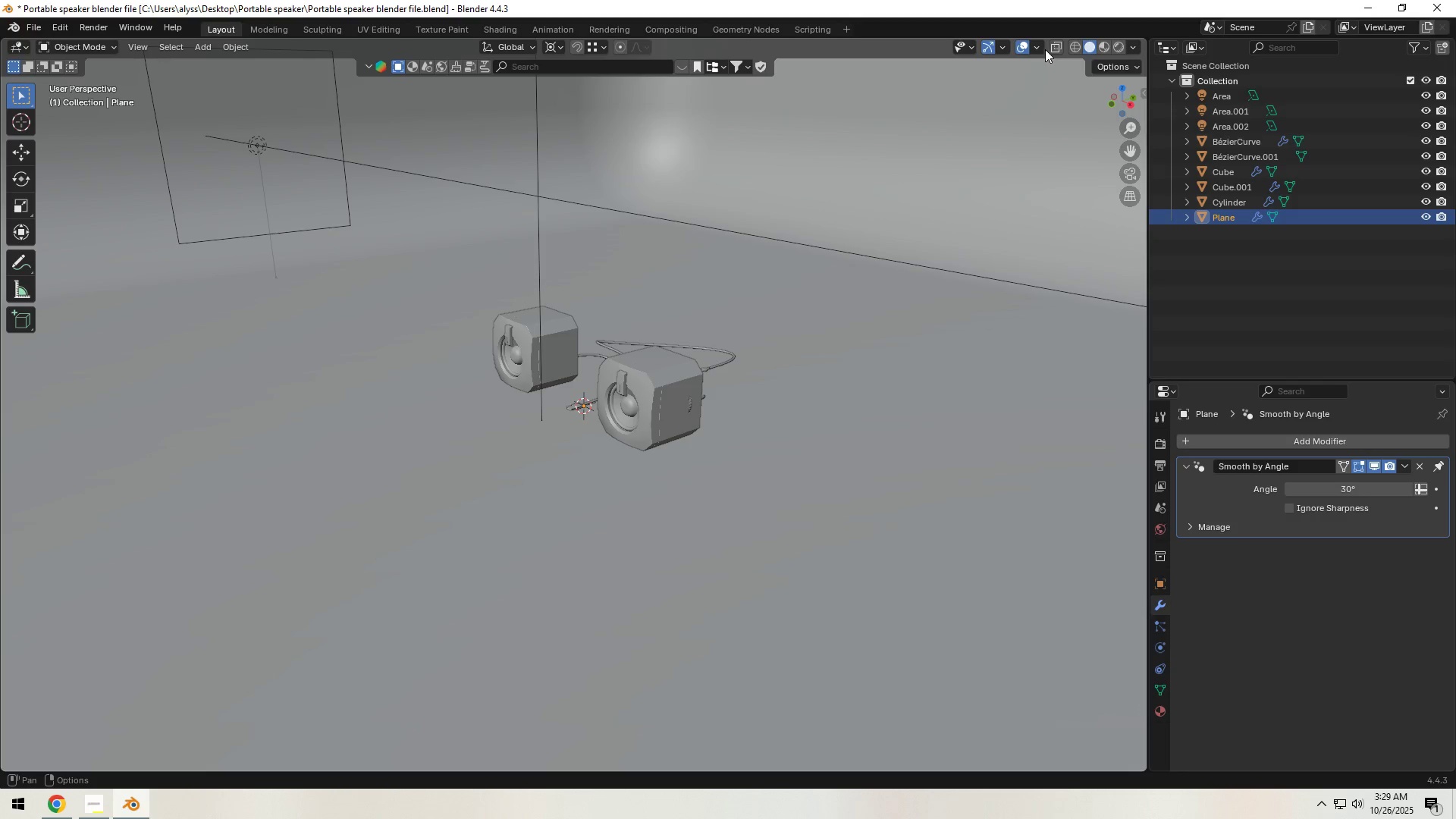 
left_click([1018, 49])
 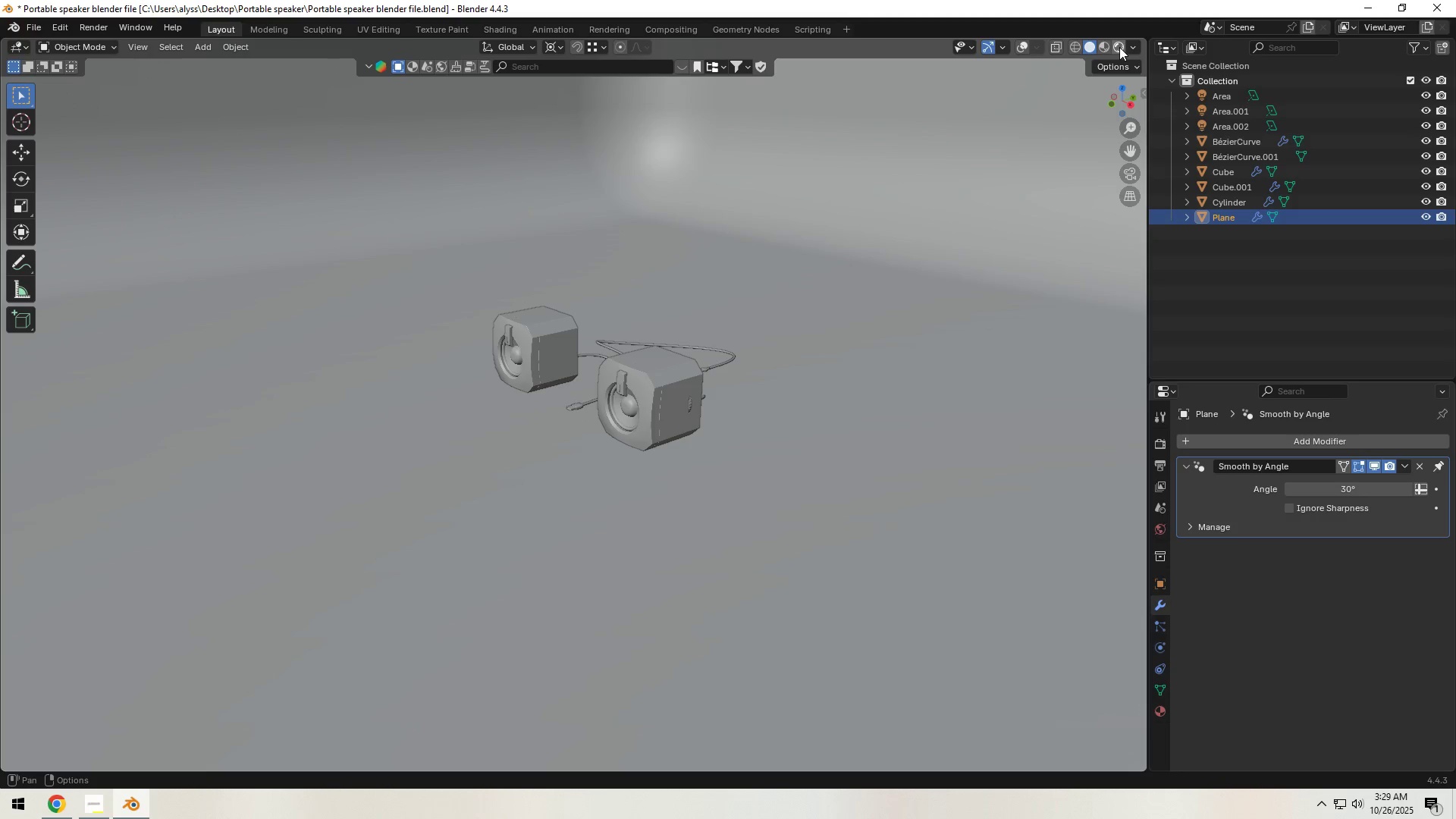 
left_click([1120, 47])
 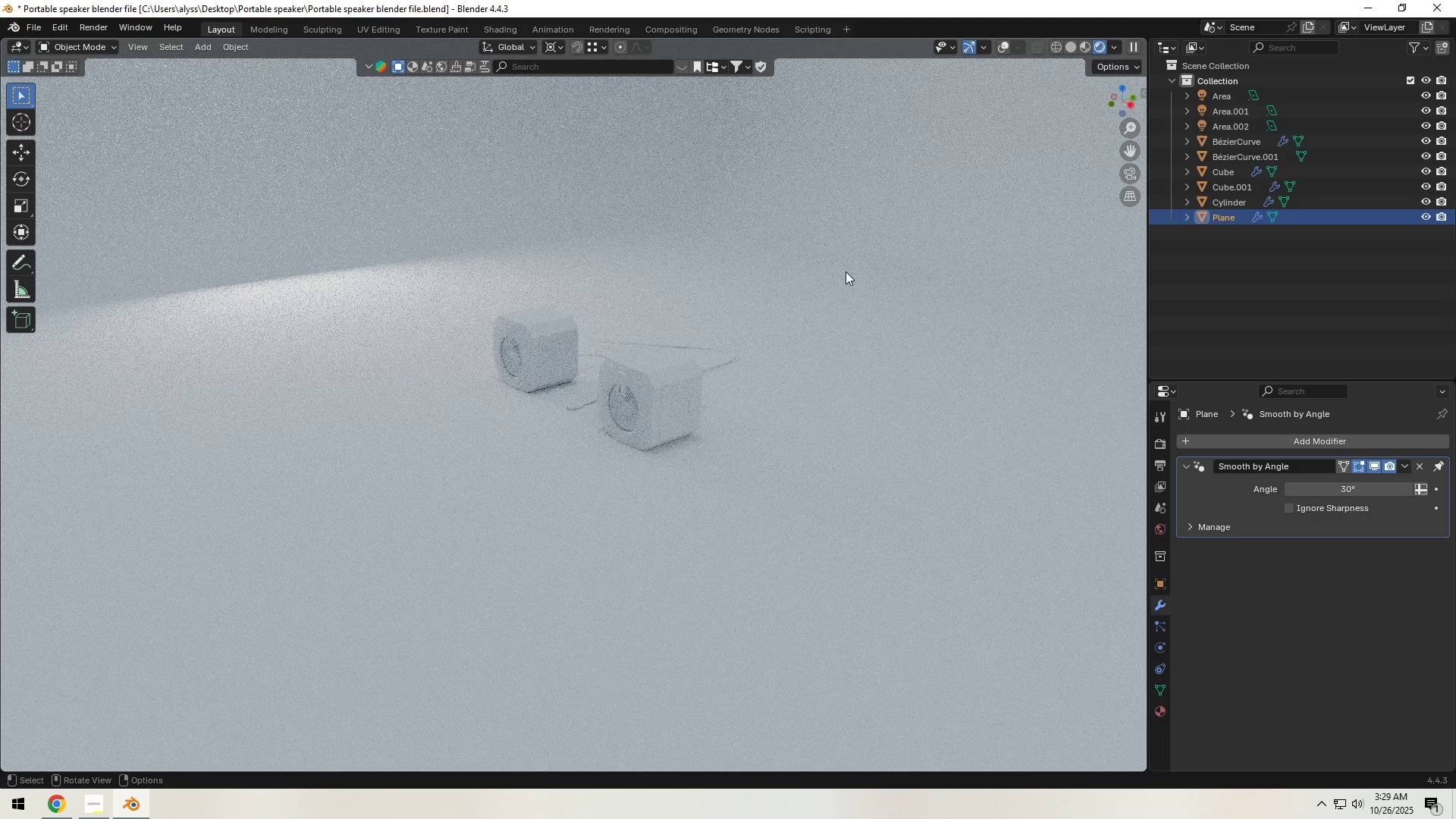 
wait(11.54)
 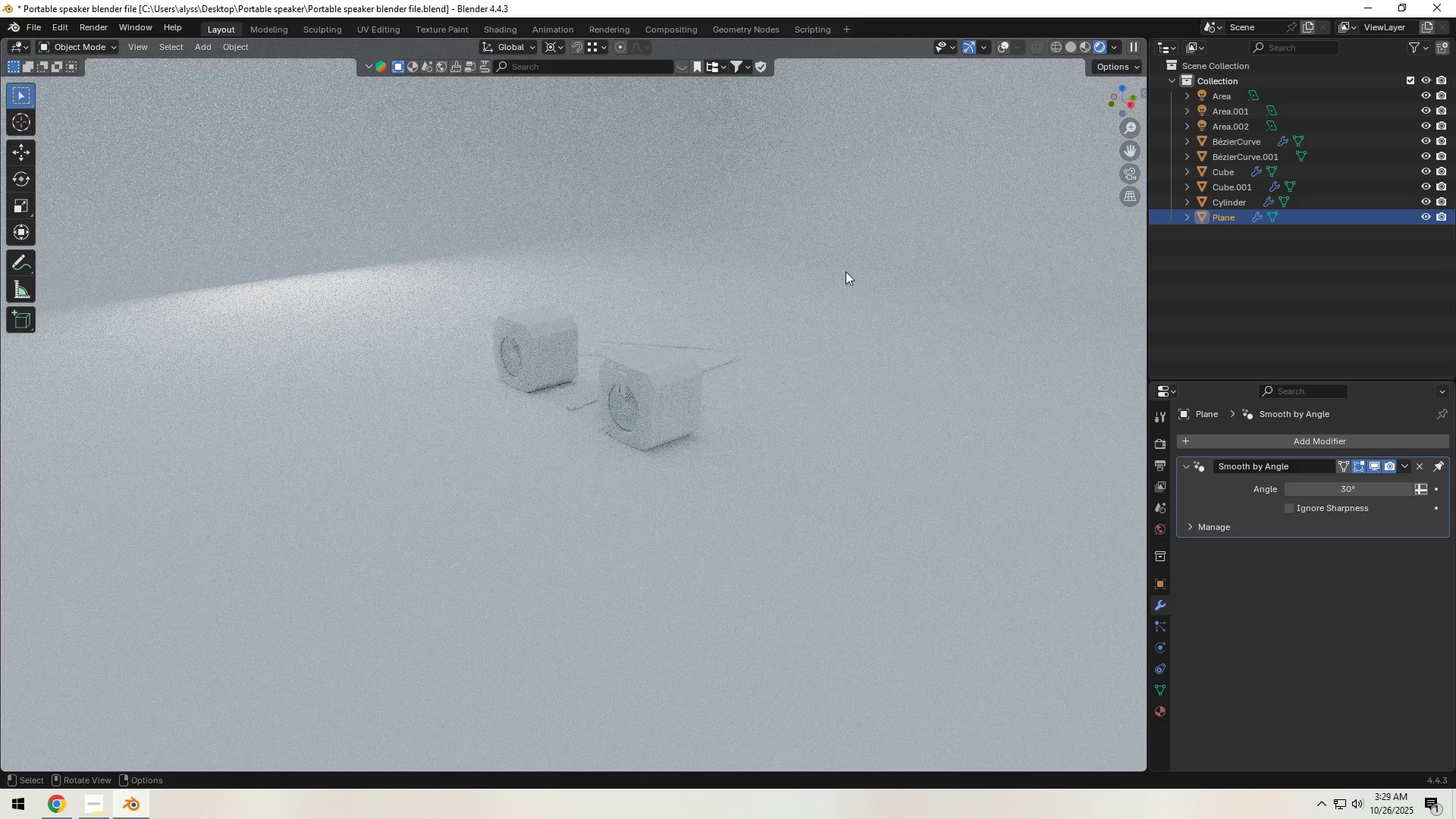 
left_click([1069, 46])
 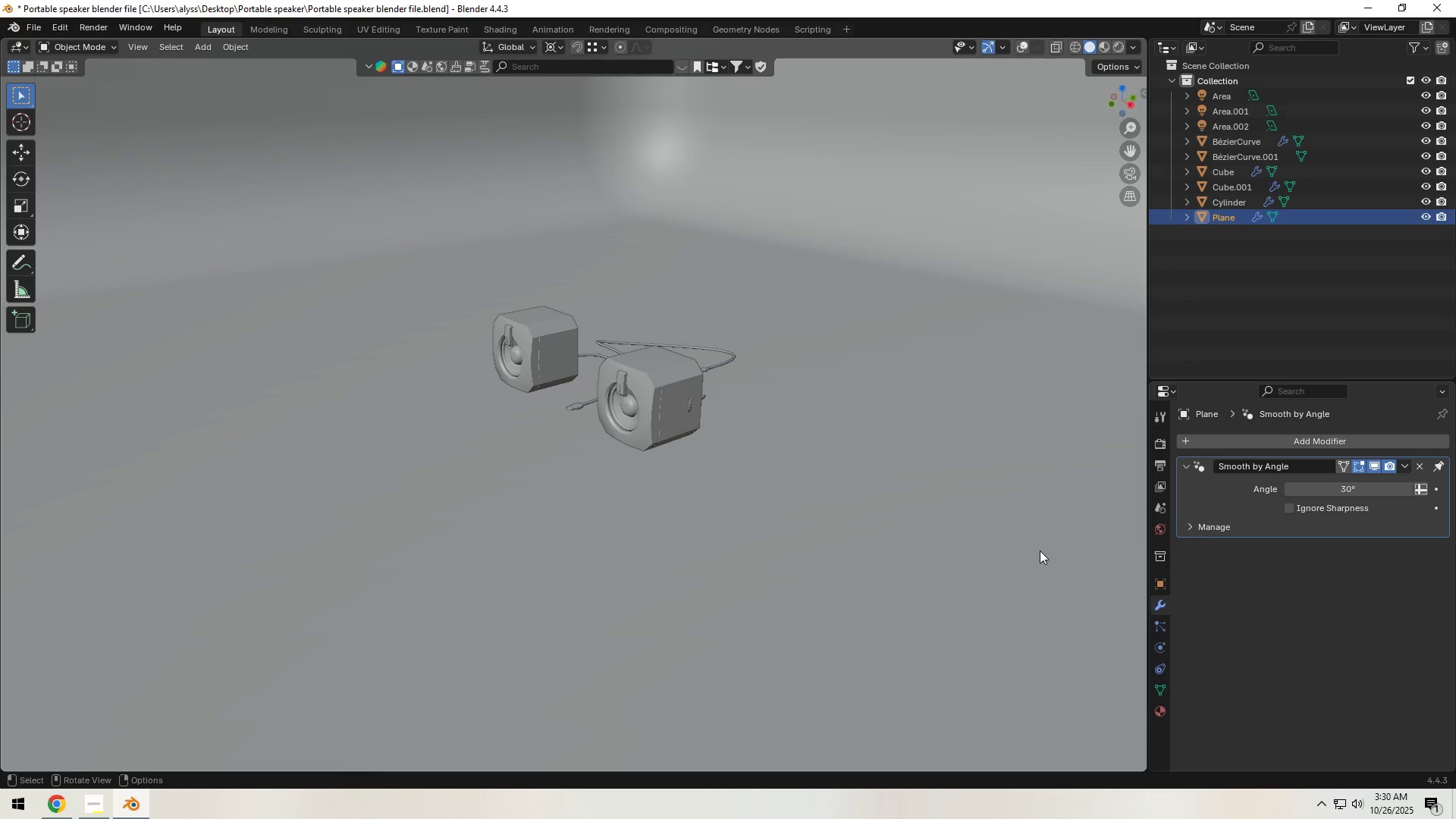 
left_click([1158, 532])
 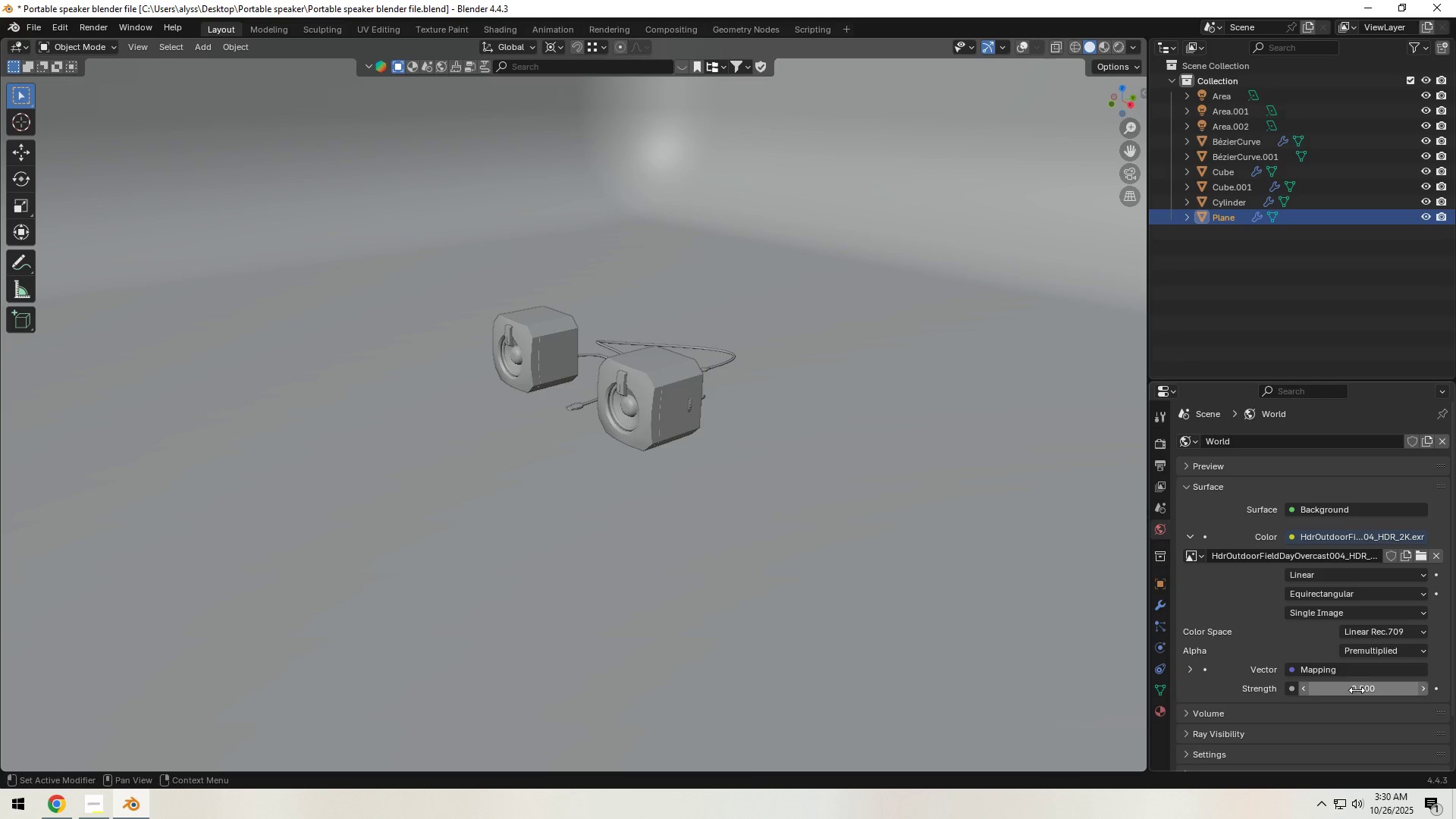 
left_click_drag(start_coordinate=[1359, 687], to_coordinate=[1138, 220])
 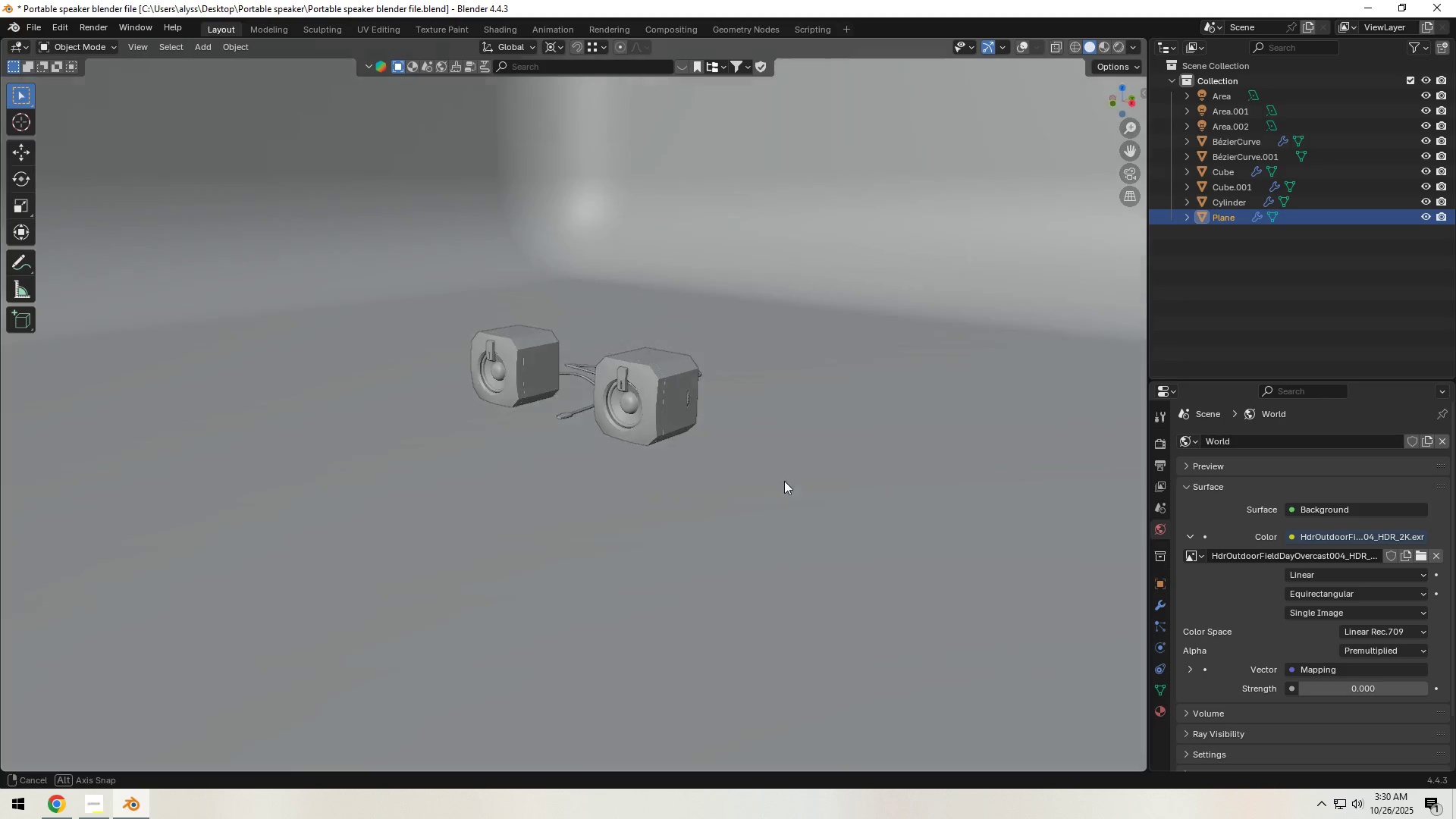 
hold_key(key=ShiftLeft, duration=0.42)
 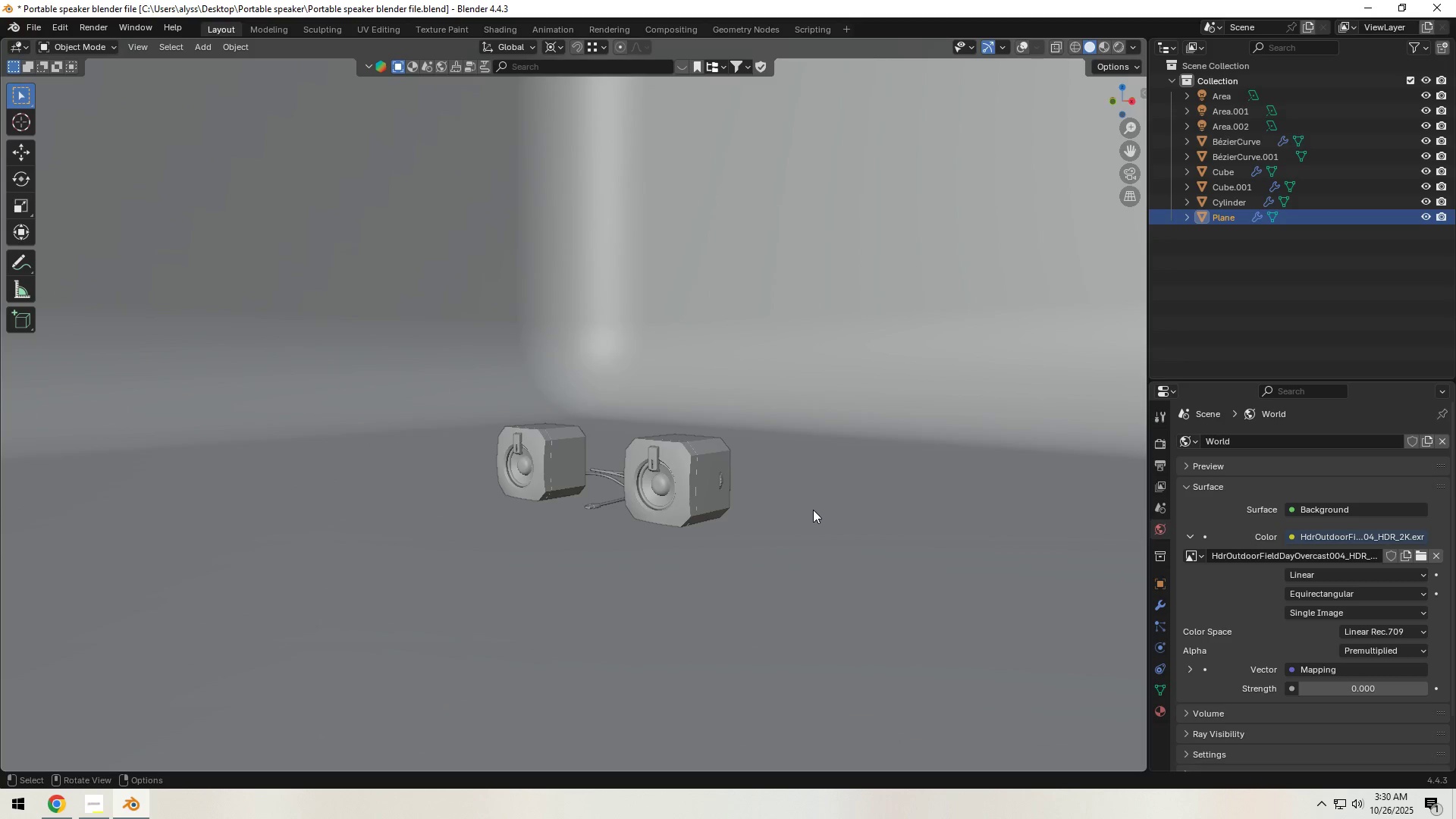 
scroll: coordinate [814, 514], scroll_direction: down, amount: 8.0
 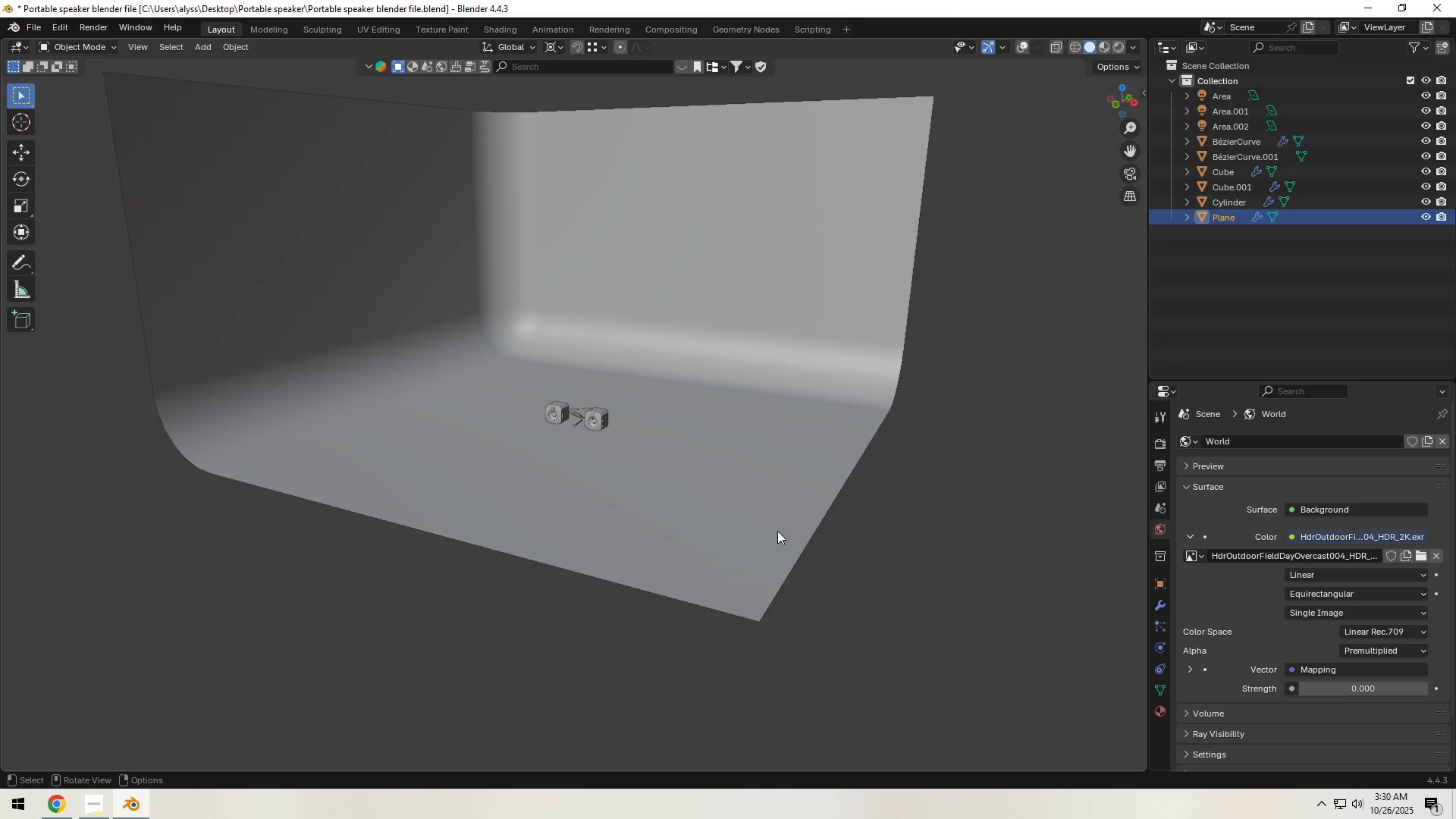 
left_click([732, 522])
 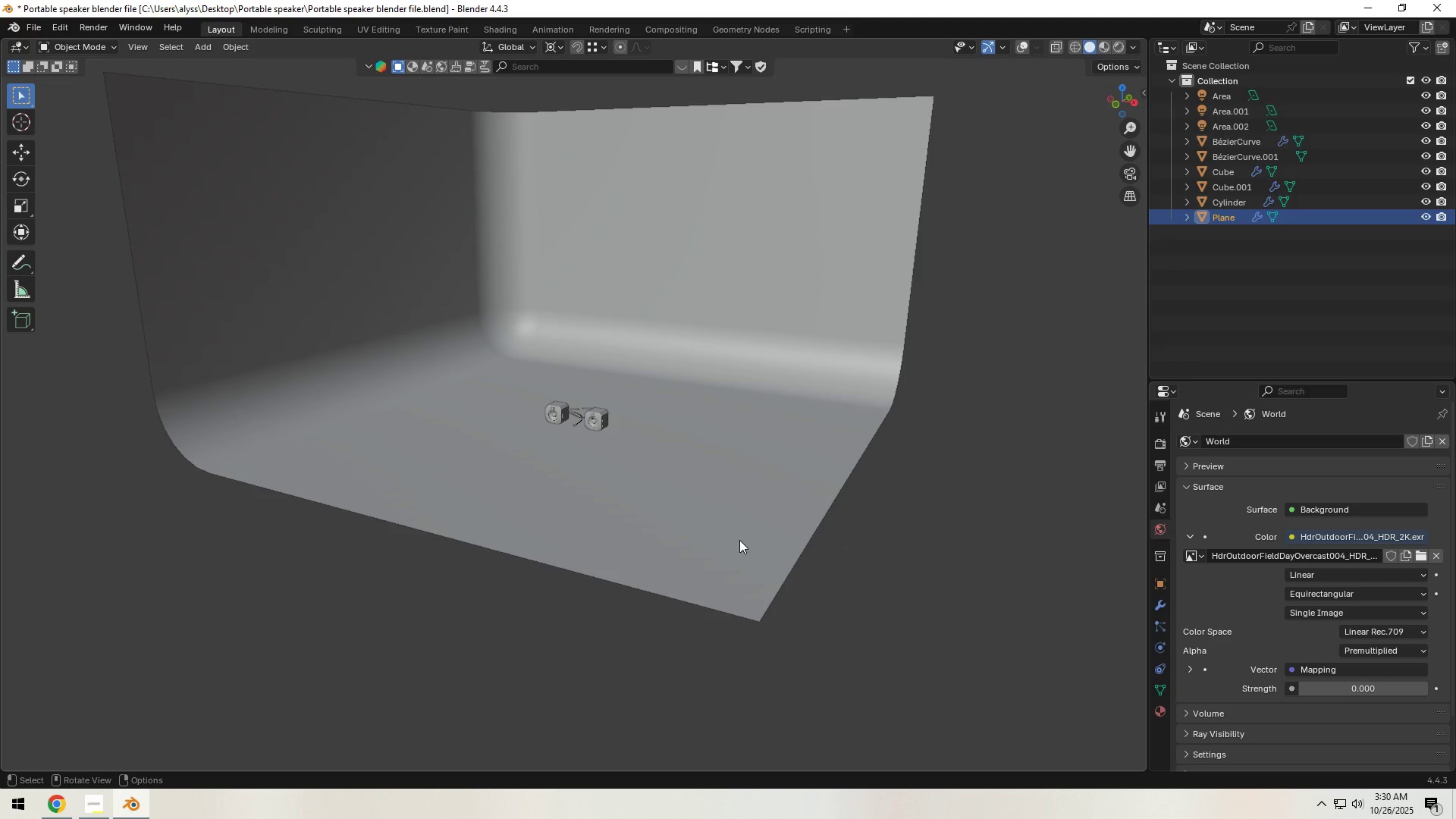 
key(S)
 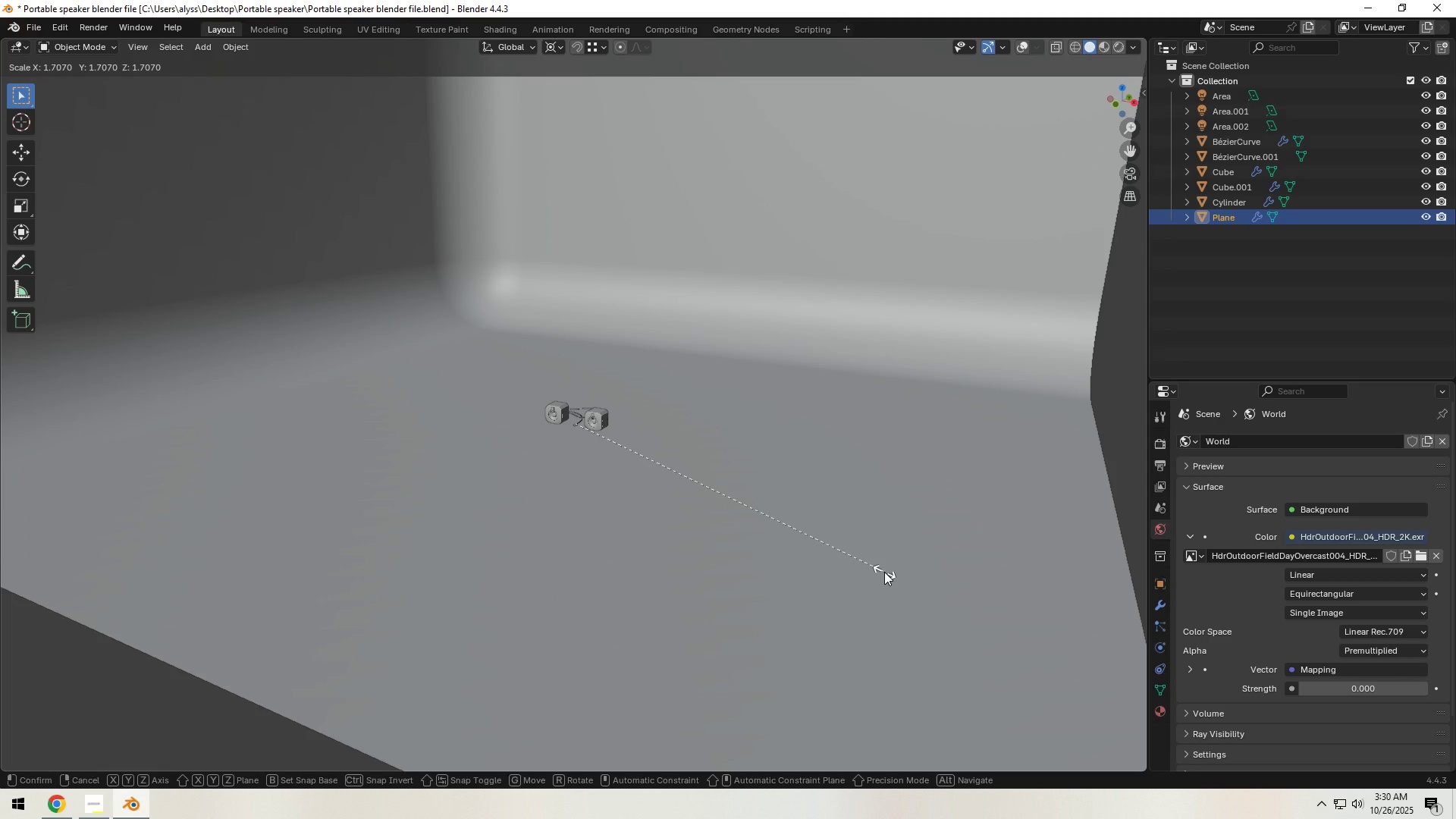 
left_click([884, 572])
 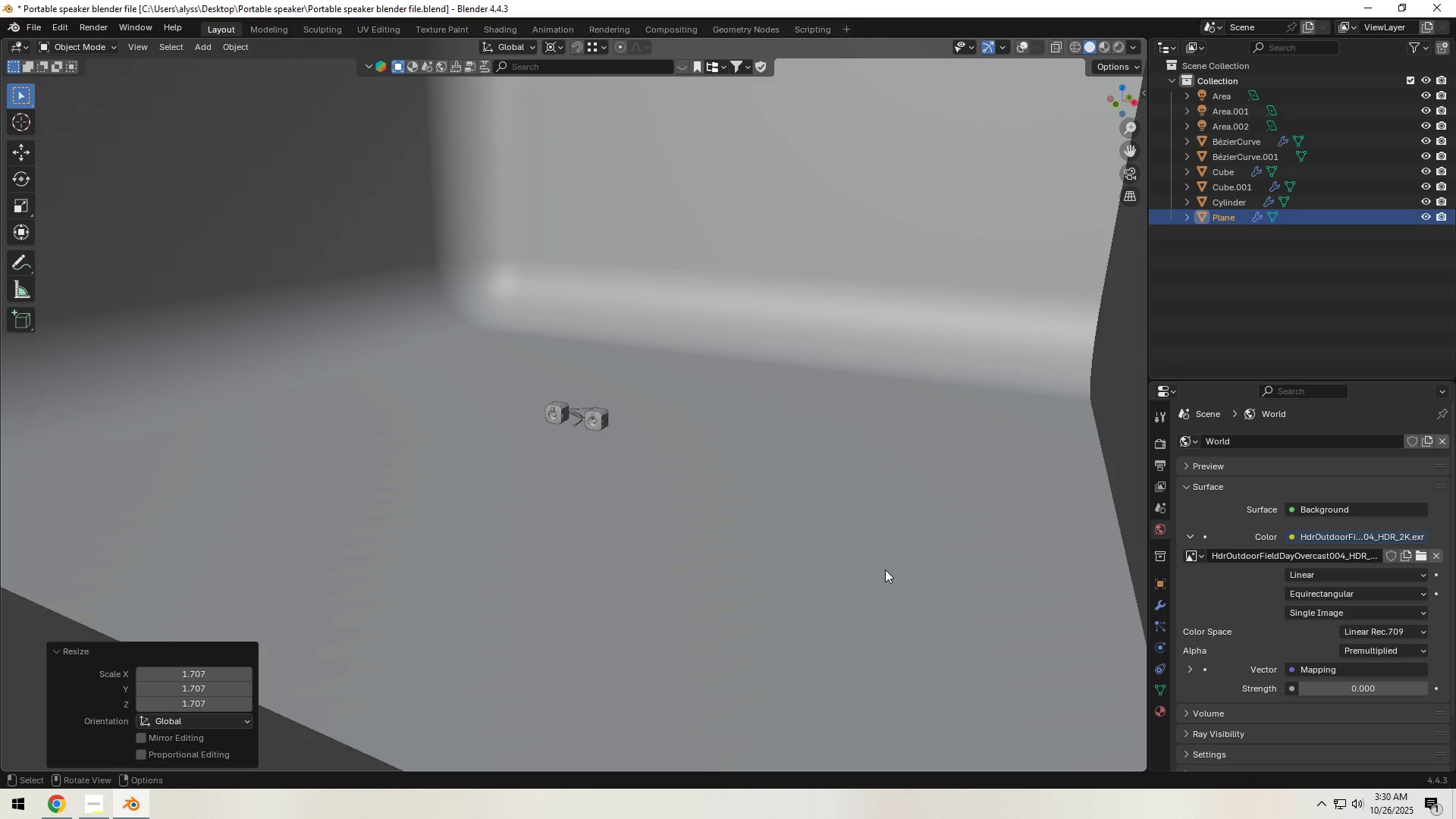 
key(Backquote)
 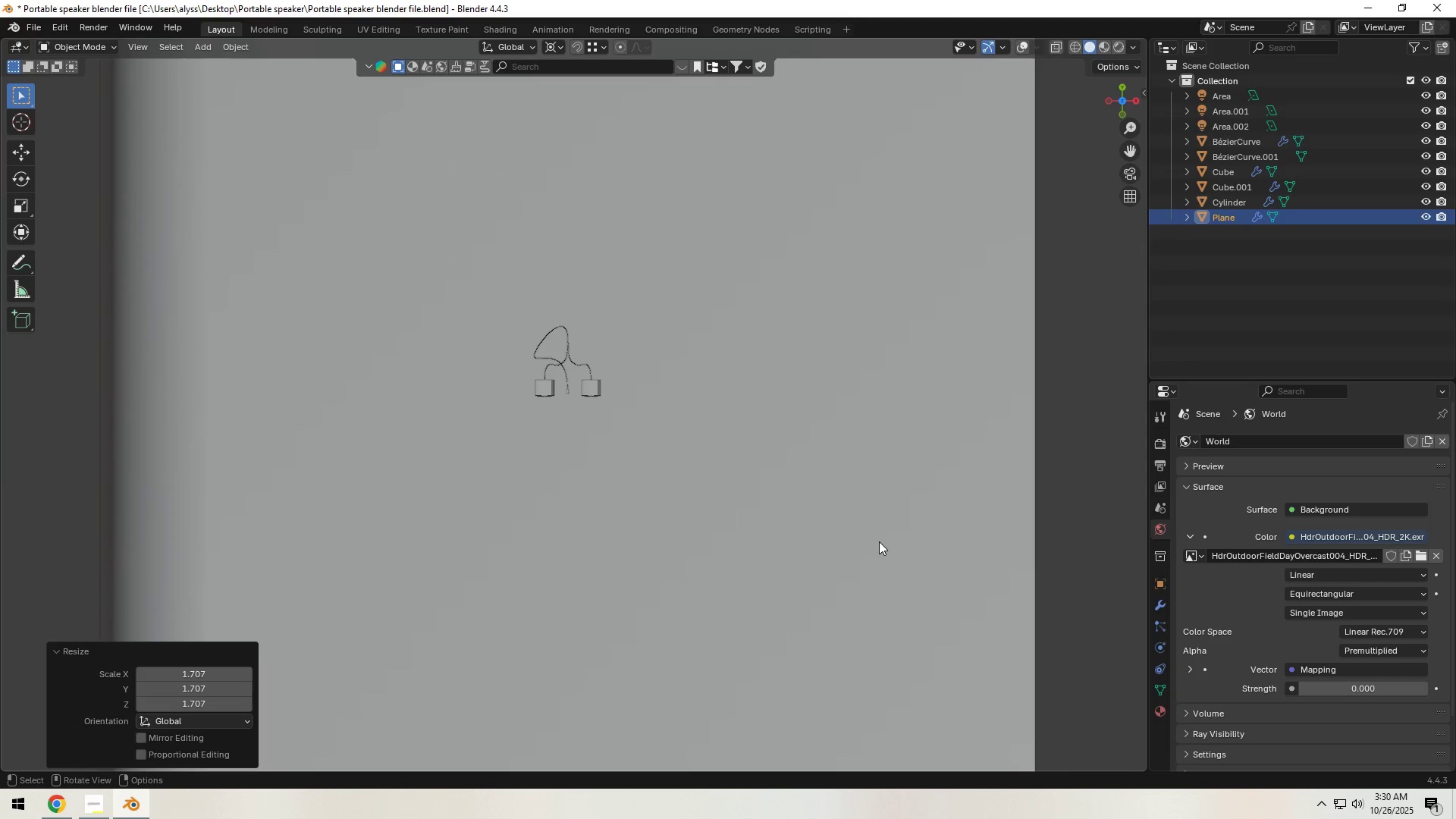 
key(G)
 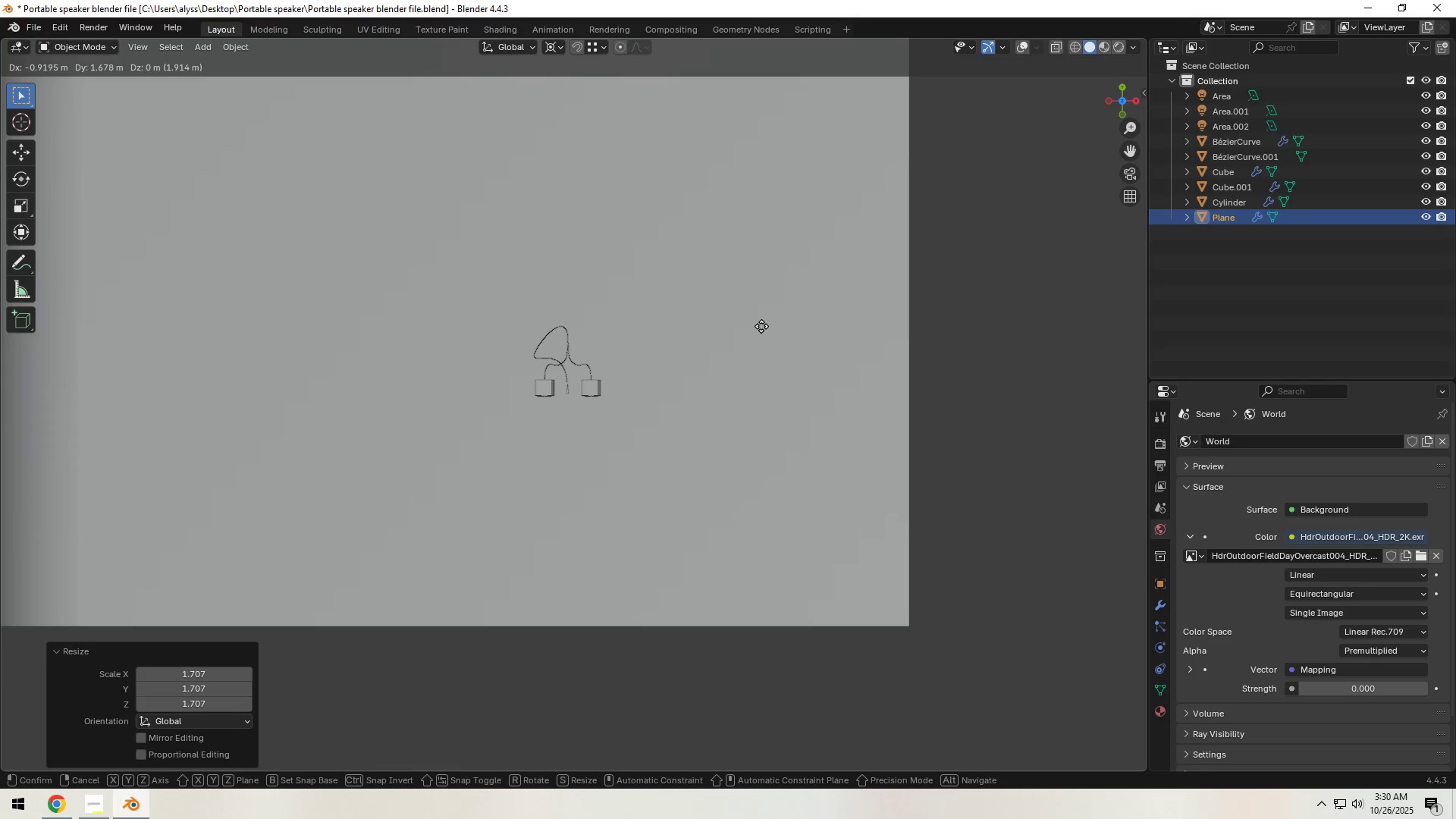 
double_click([1018, 355])
 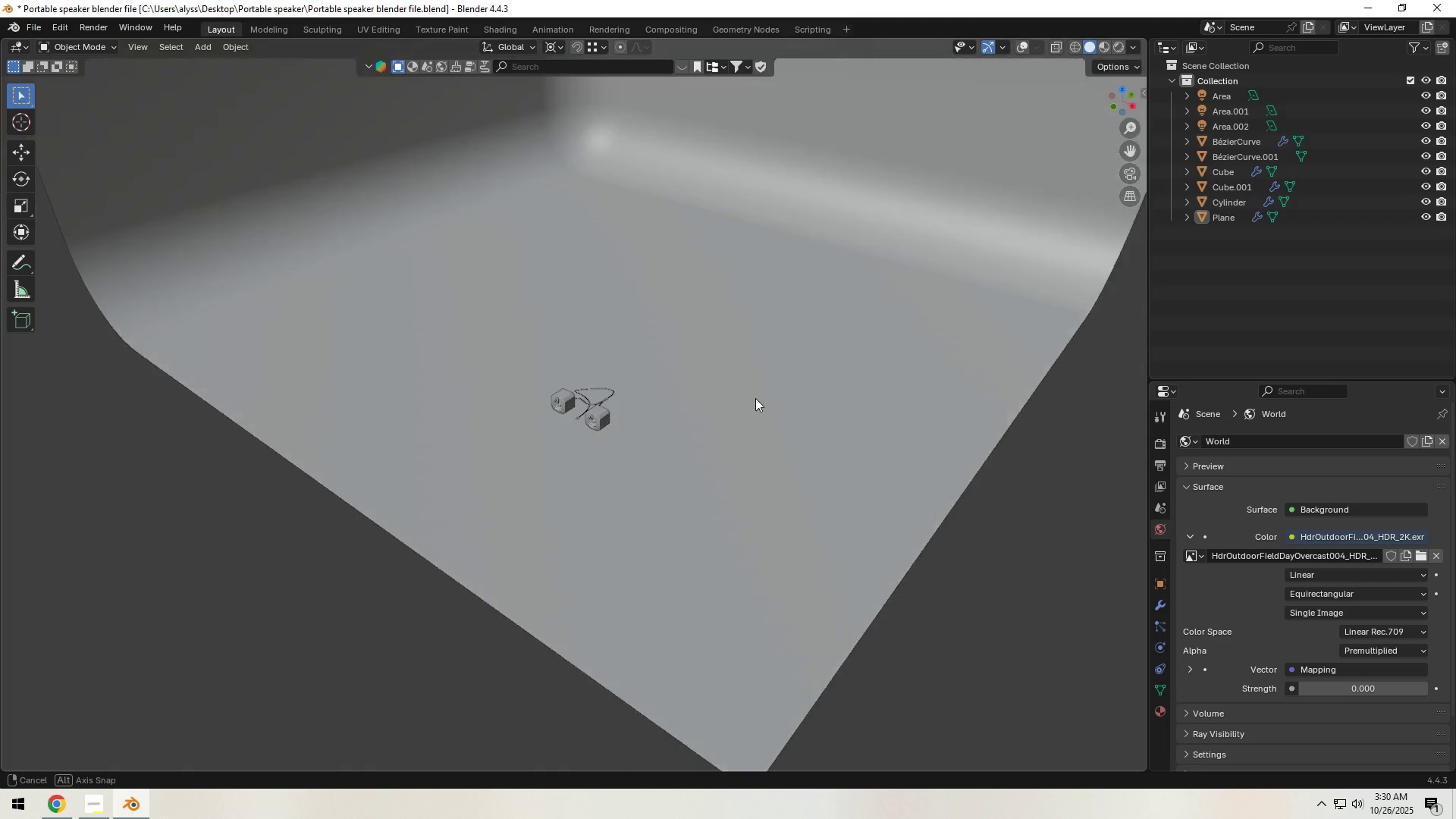 
scroll: coordinate [728, 460], scroll_direction: up, amount: 11.0
 